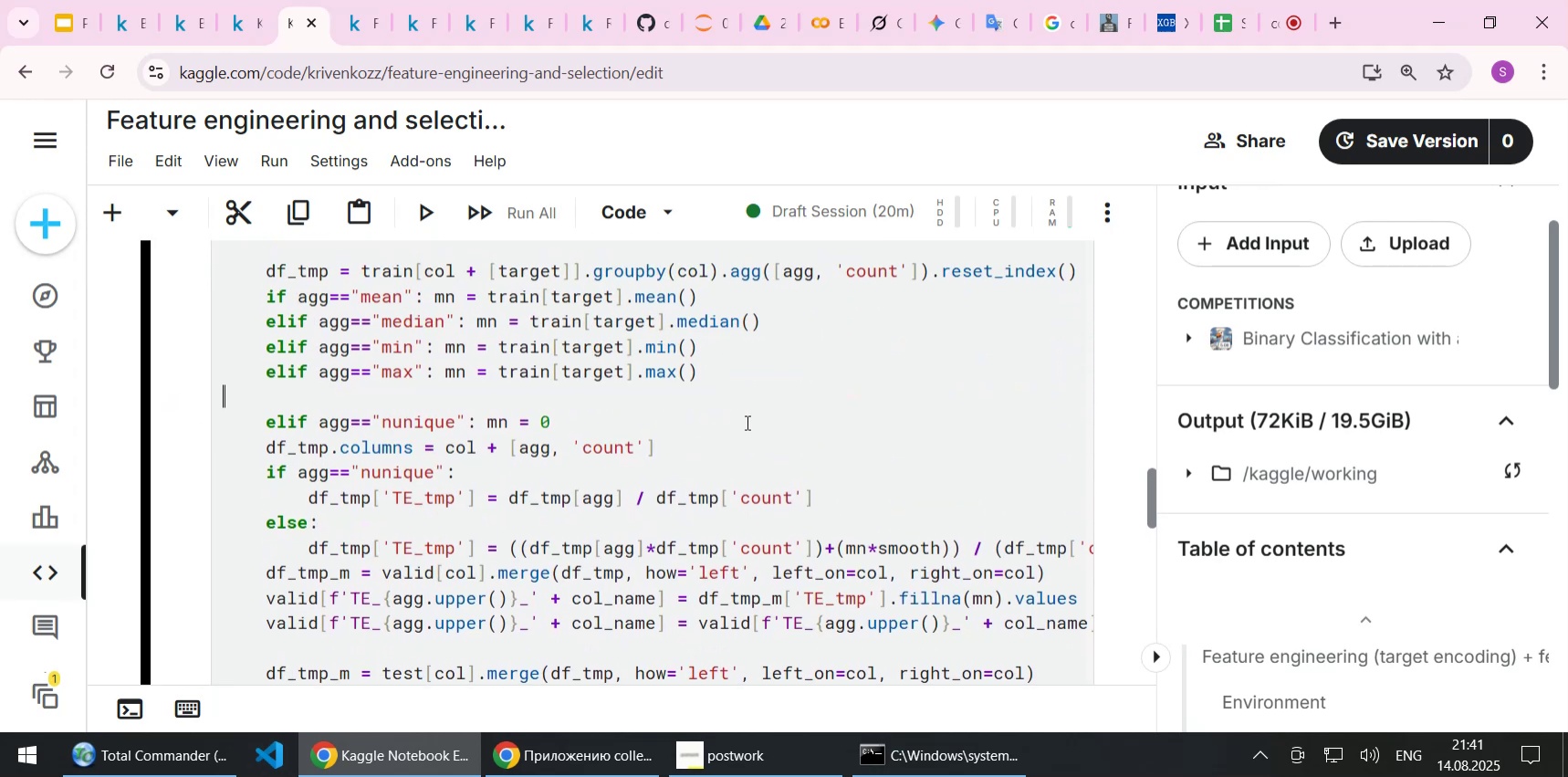 
key(Delete)
 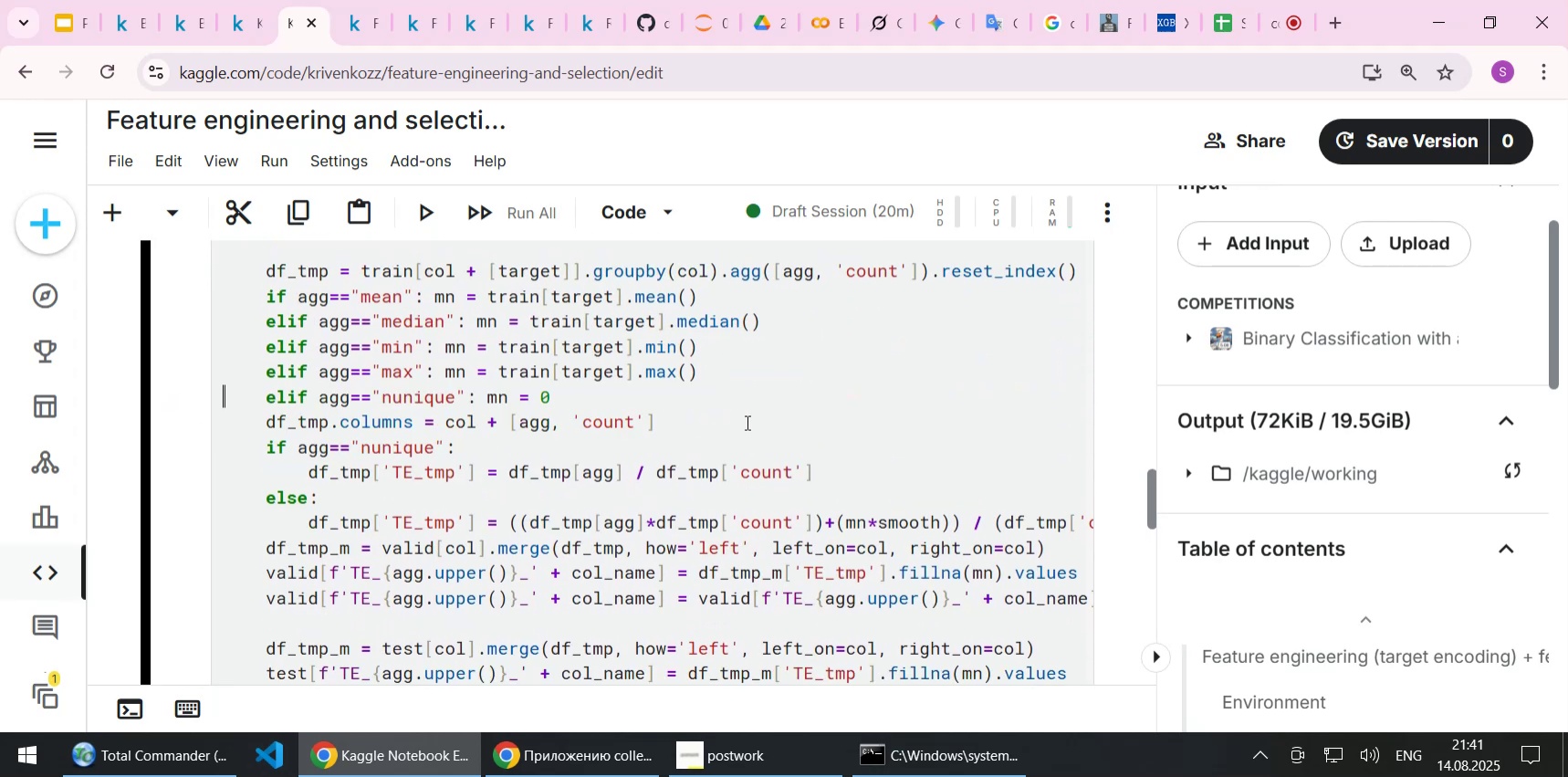 
scroll: coordinate [746, 422], scroll_direction: up, amount: 4.0
 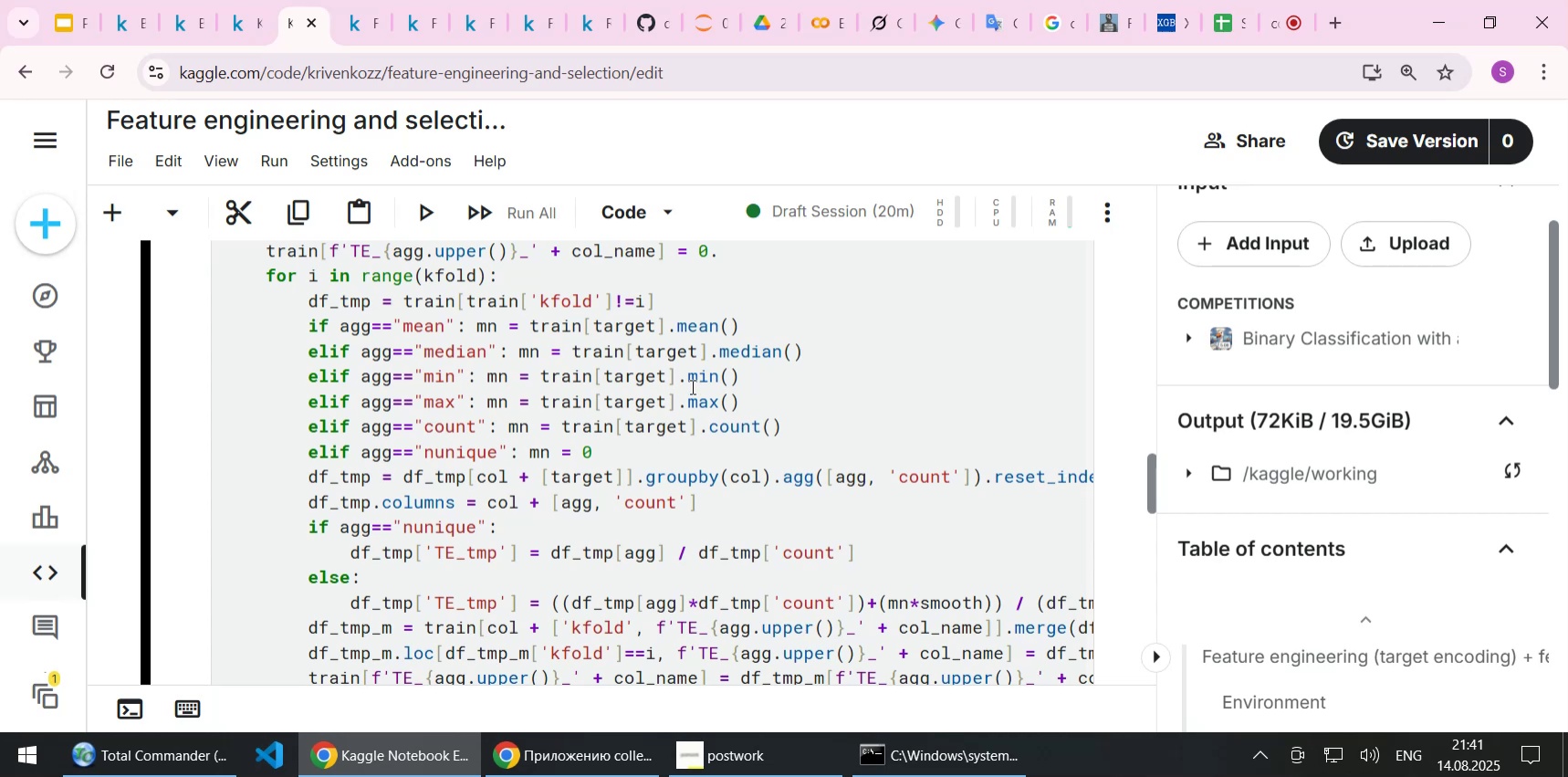 
double_click([703, 426])
 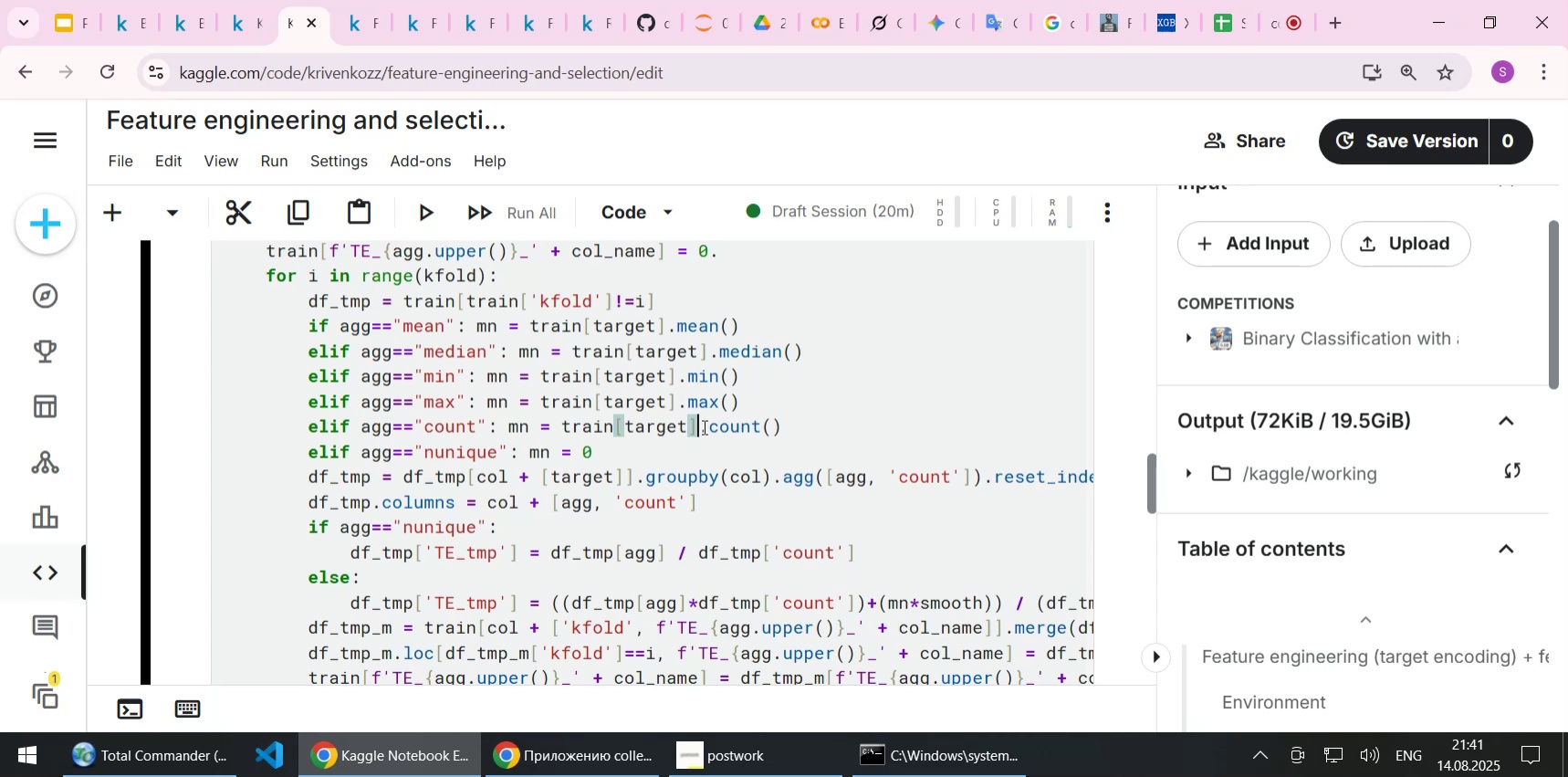 
key(Home)
 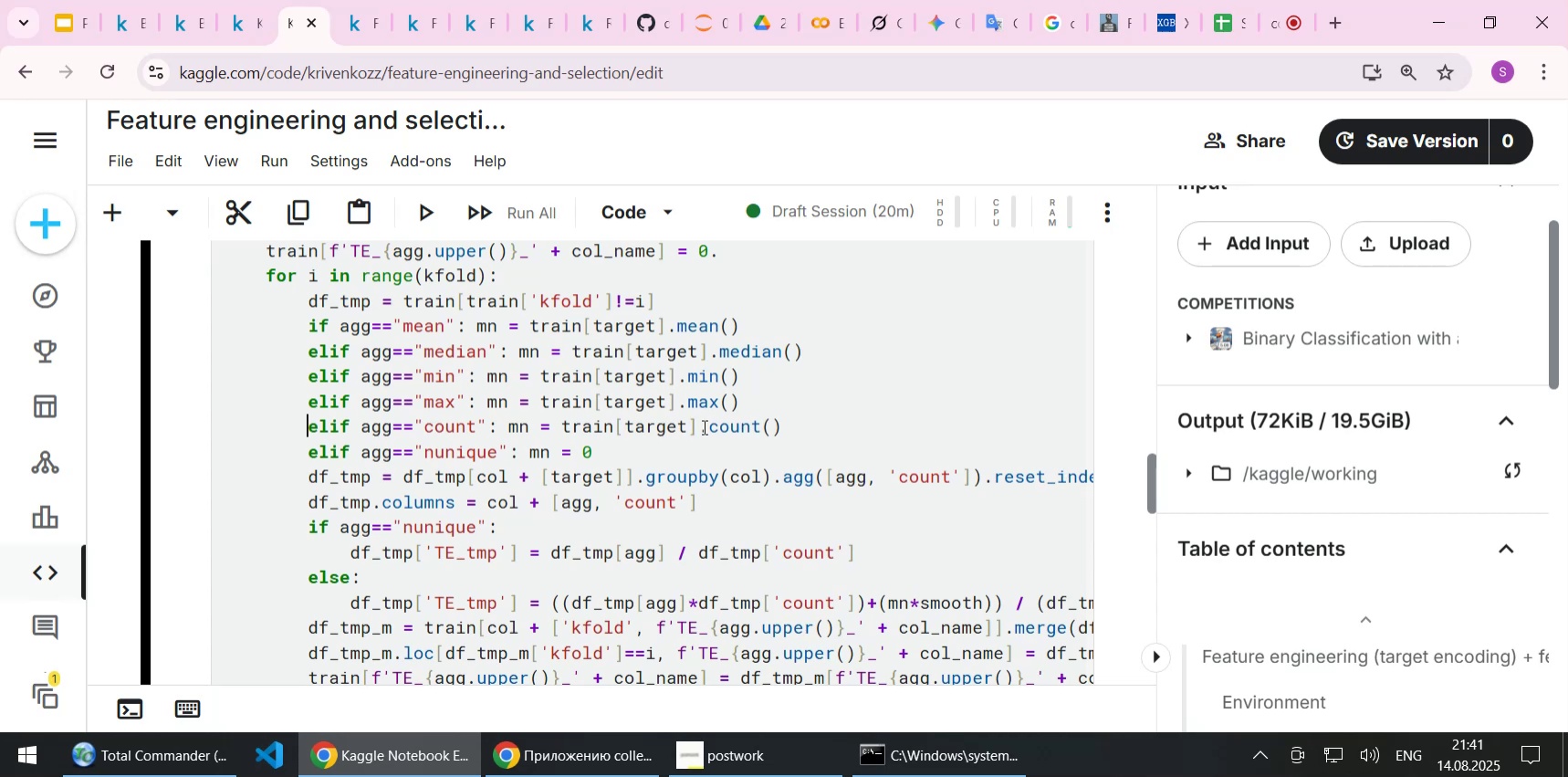 
key(Home)
 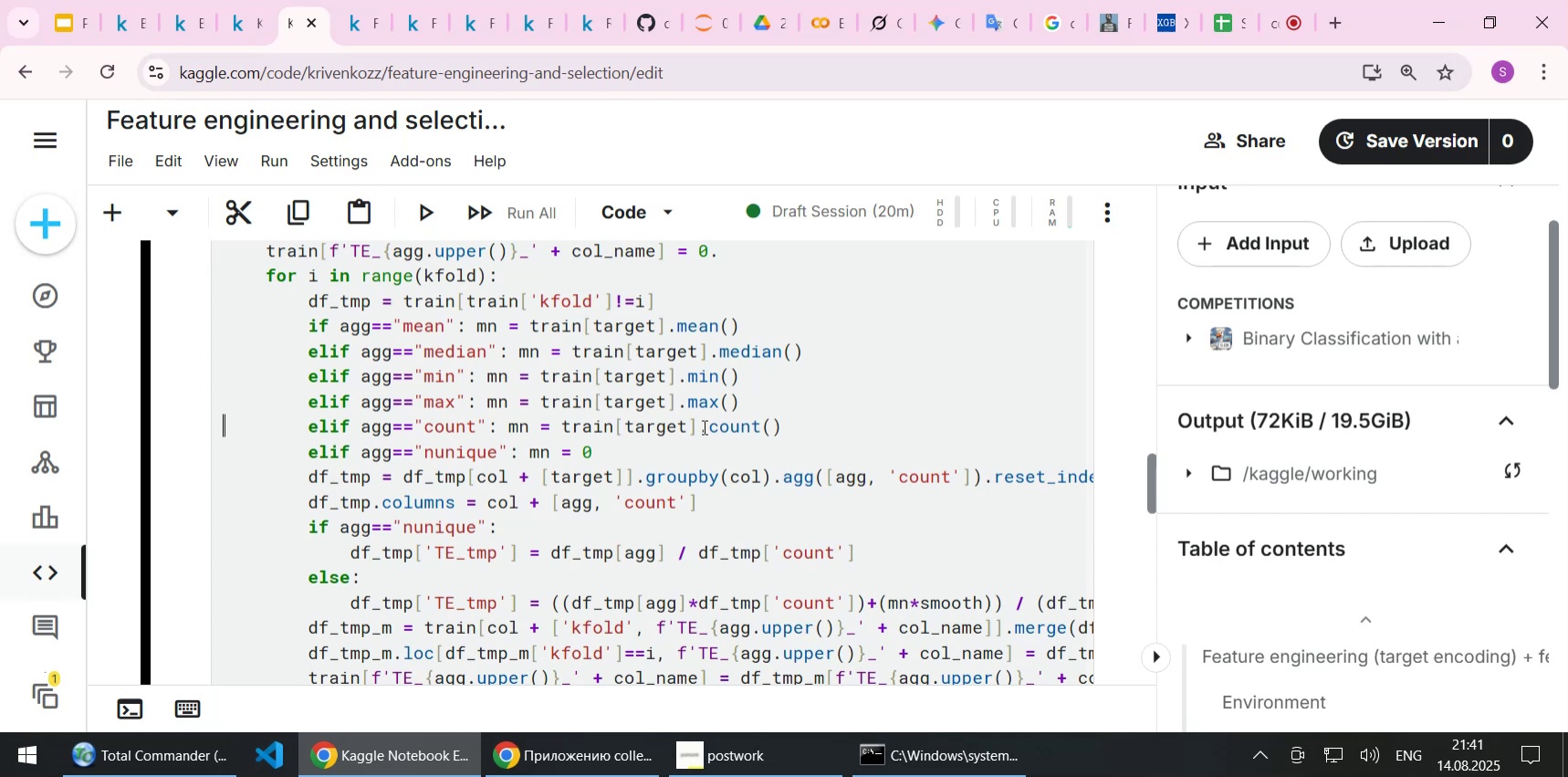 
key(Shift+ShiftLeft)
 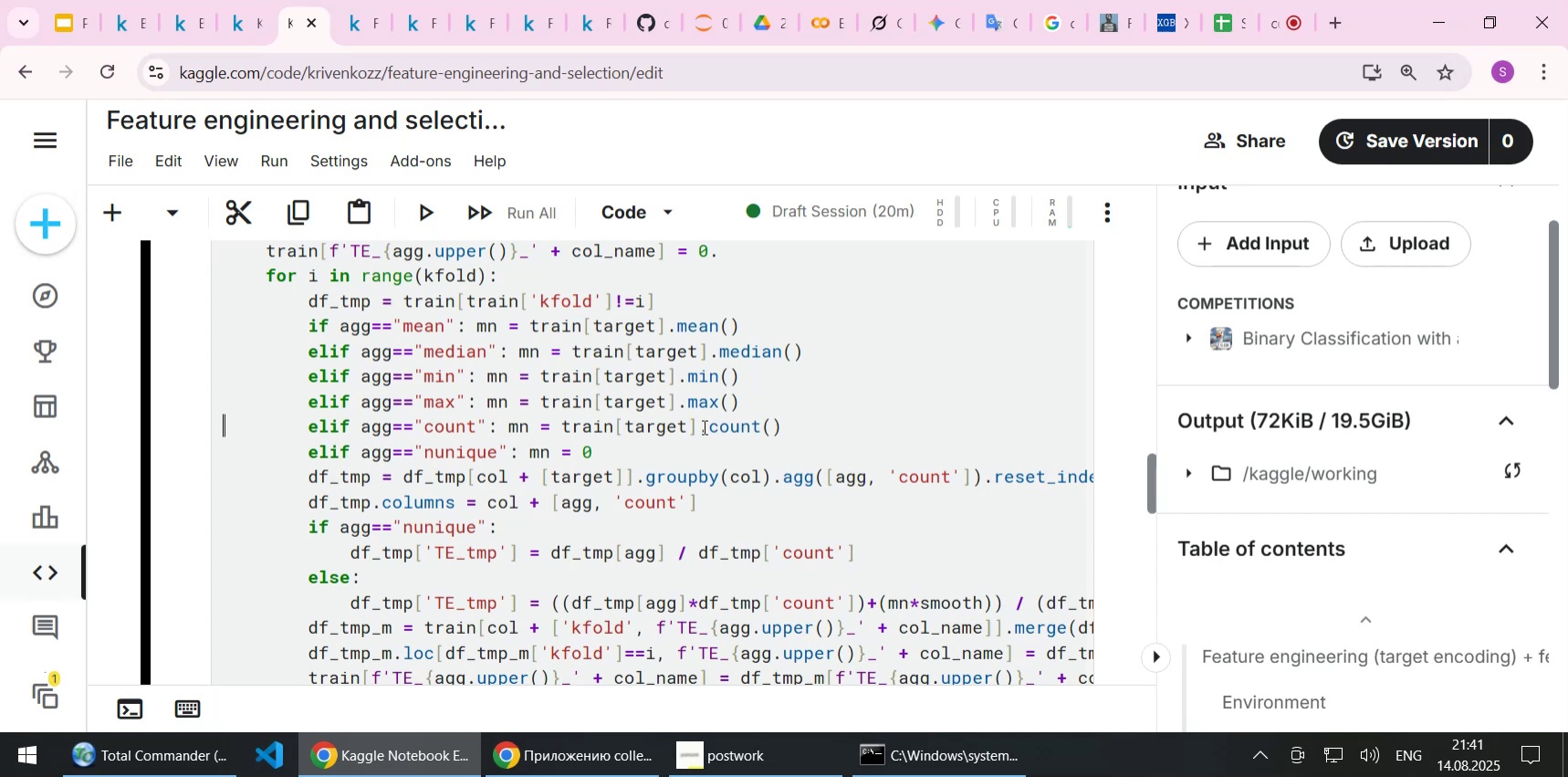 
key(Shift+End)
 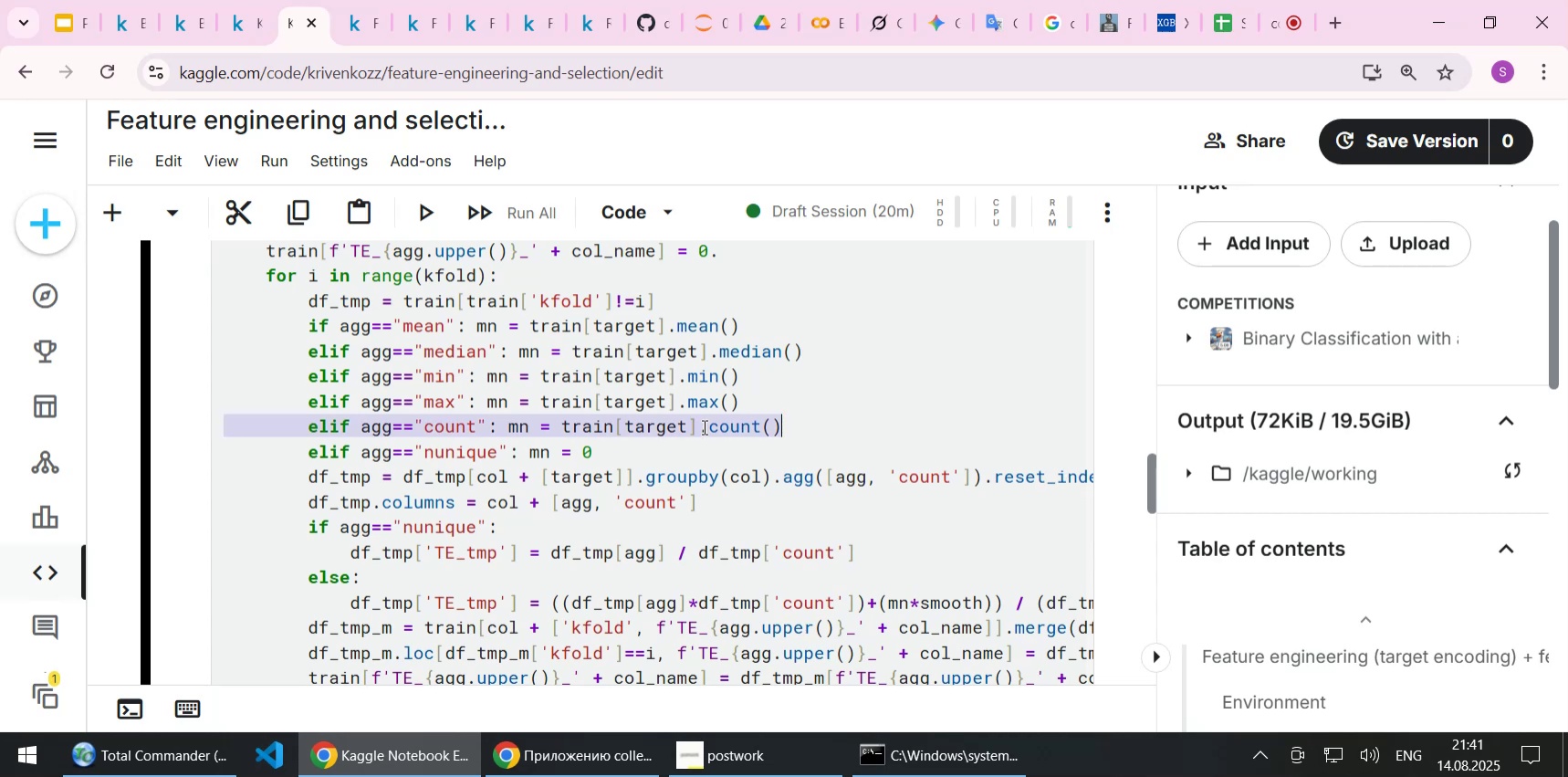 
key(Delete)
 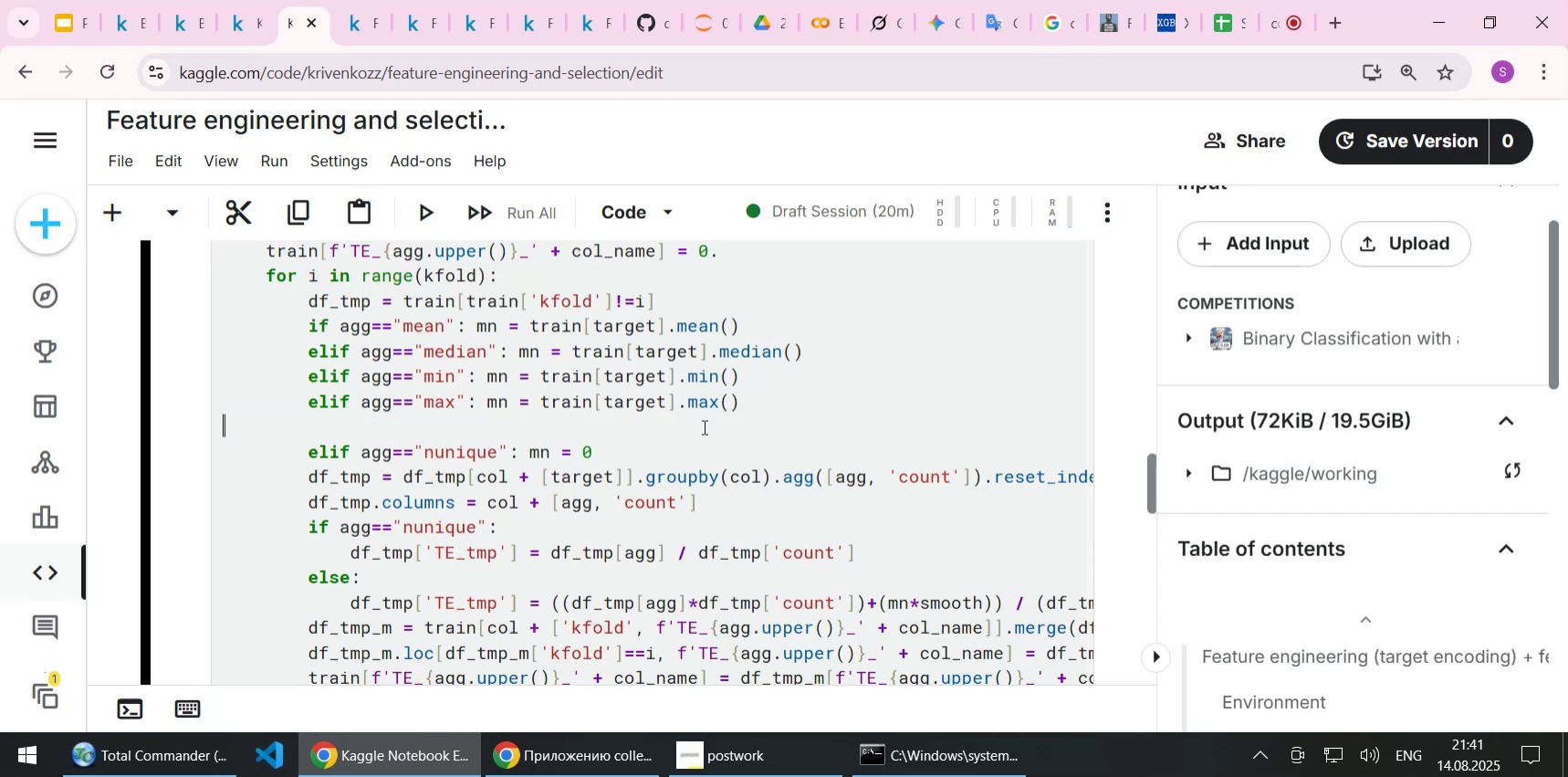 
key(Delete)
 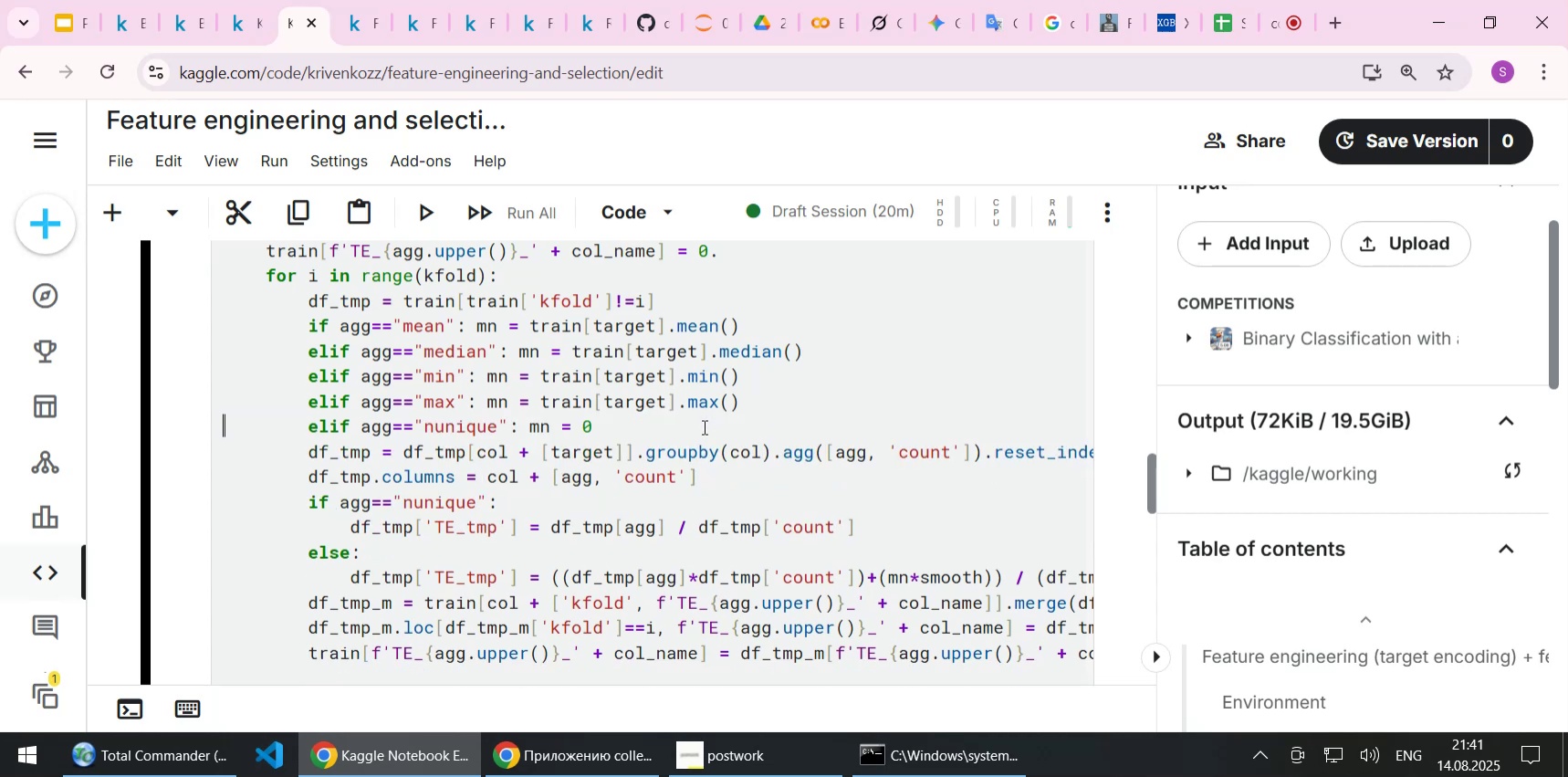 
key(Control+ControlLeft)
 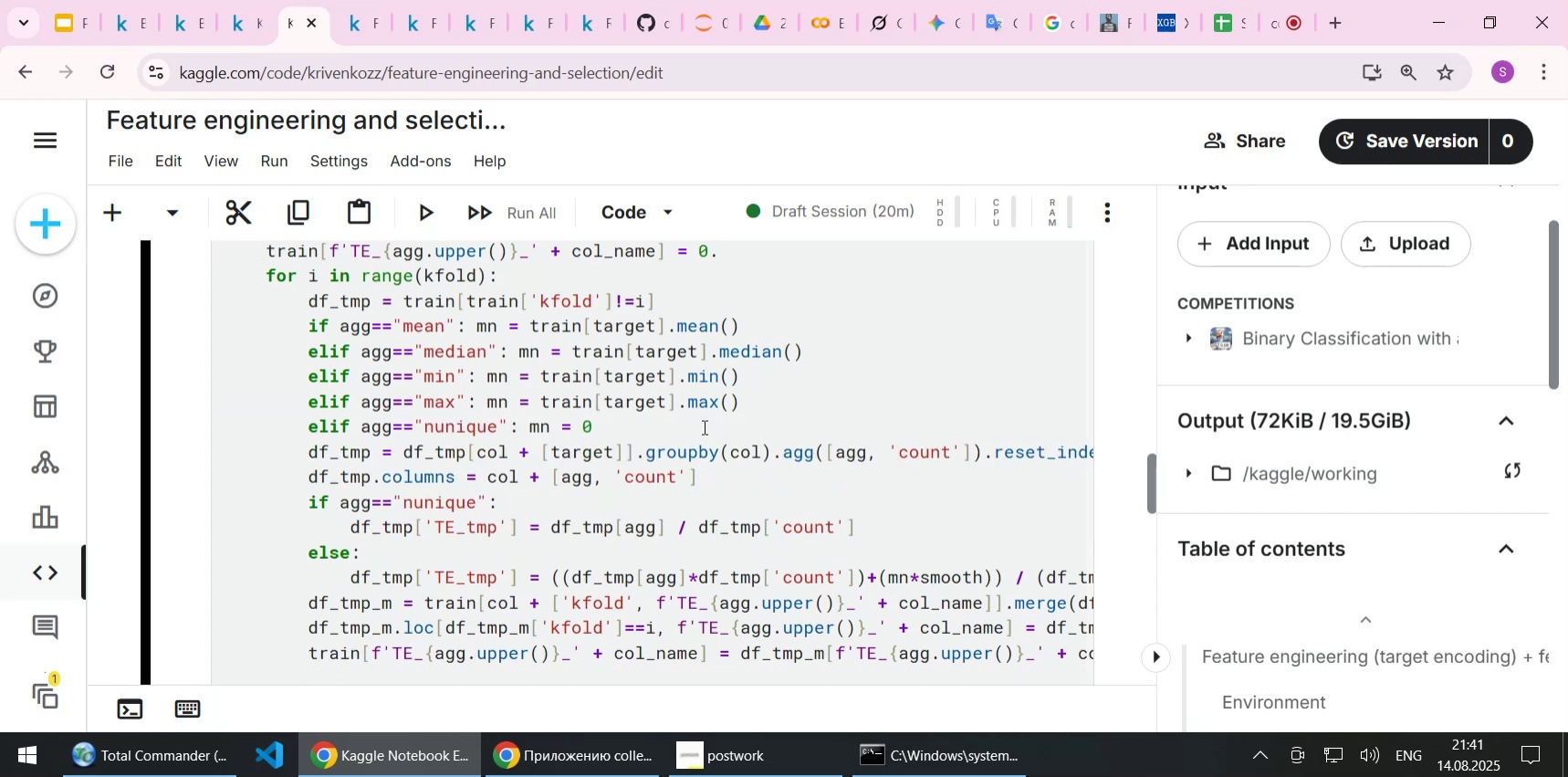 
key(Control+S)
 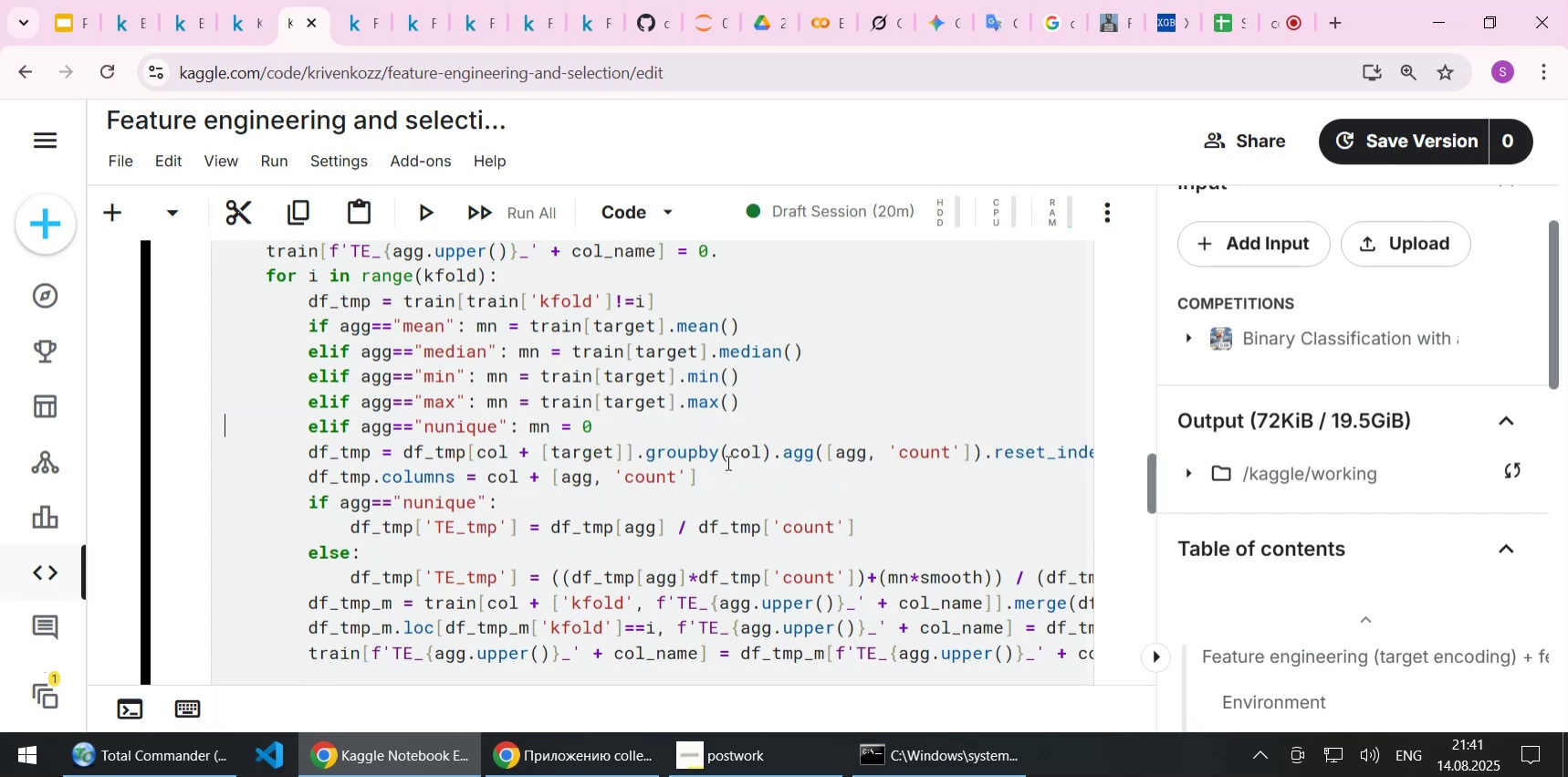 
scroll: coordinate [727, 462], scroll_direction: up, amount: 2.0
 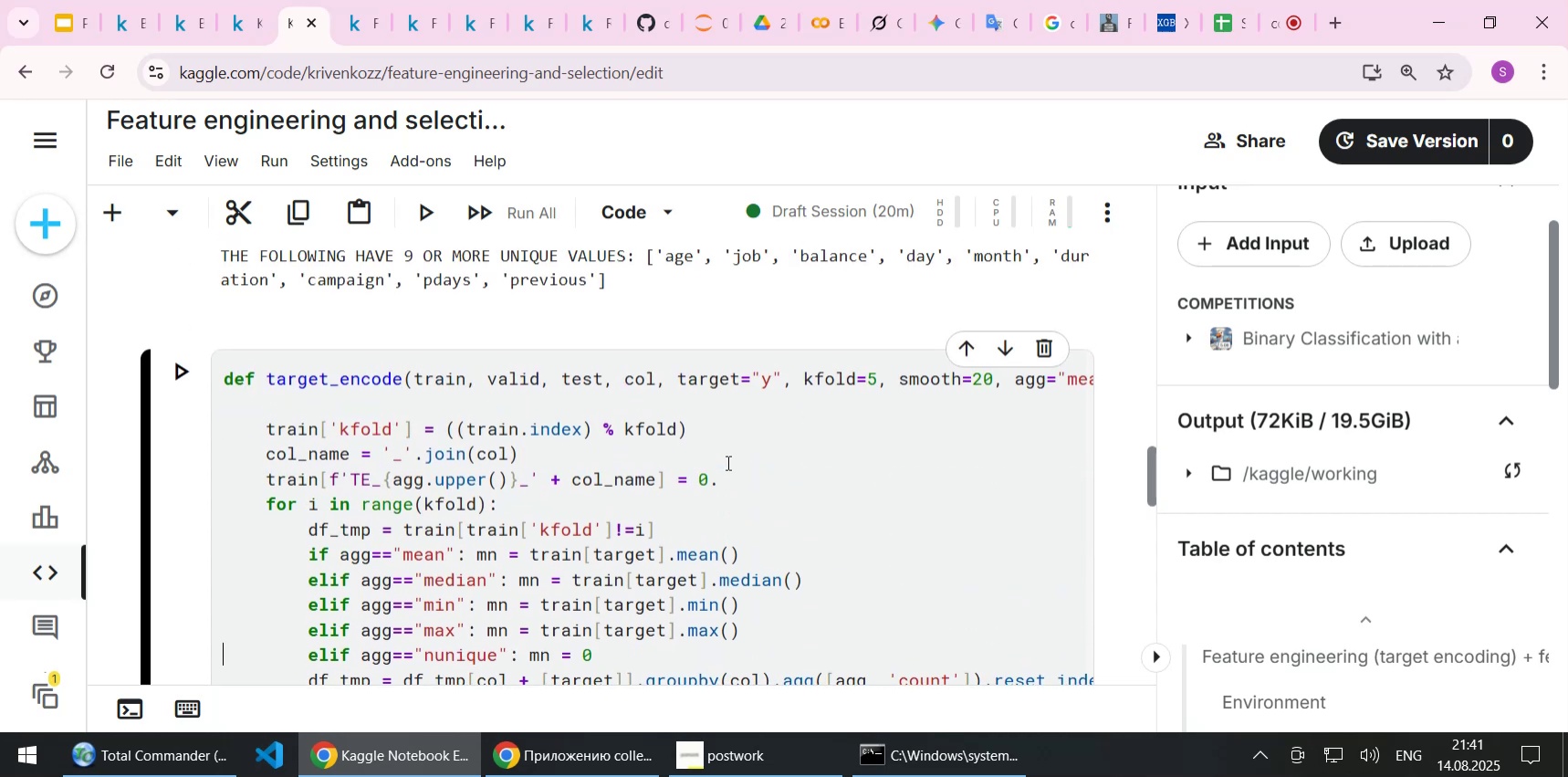 
scroll: coordinate [727, 462], scroll_direction: down, amount: 1.0
 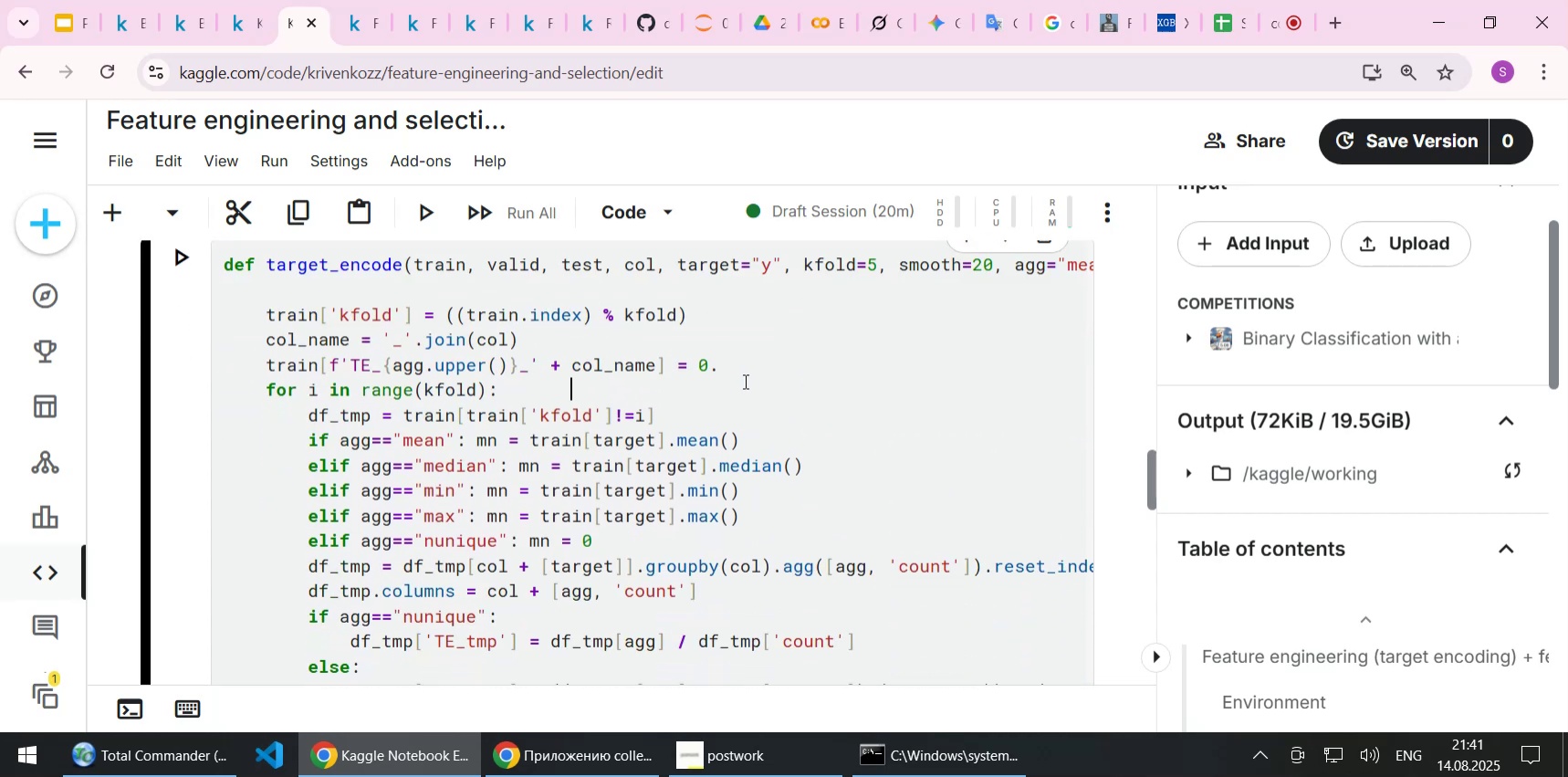 
double_click([742, 365])
 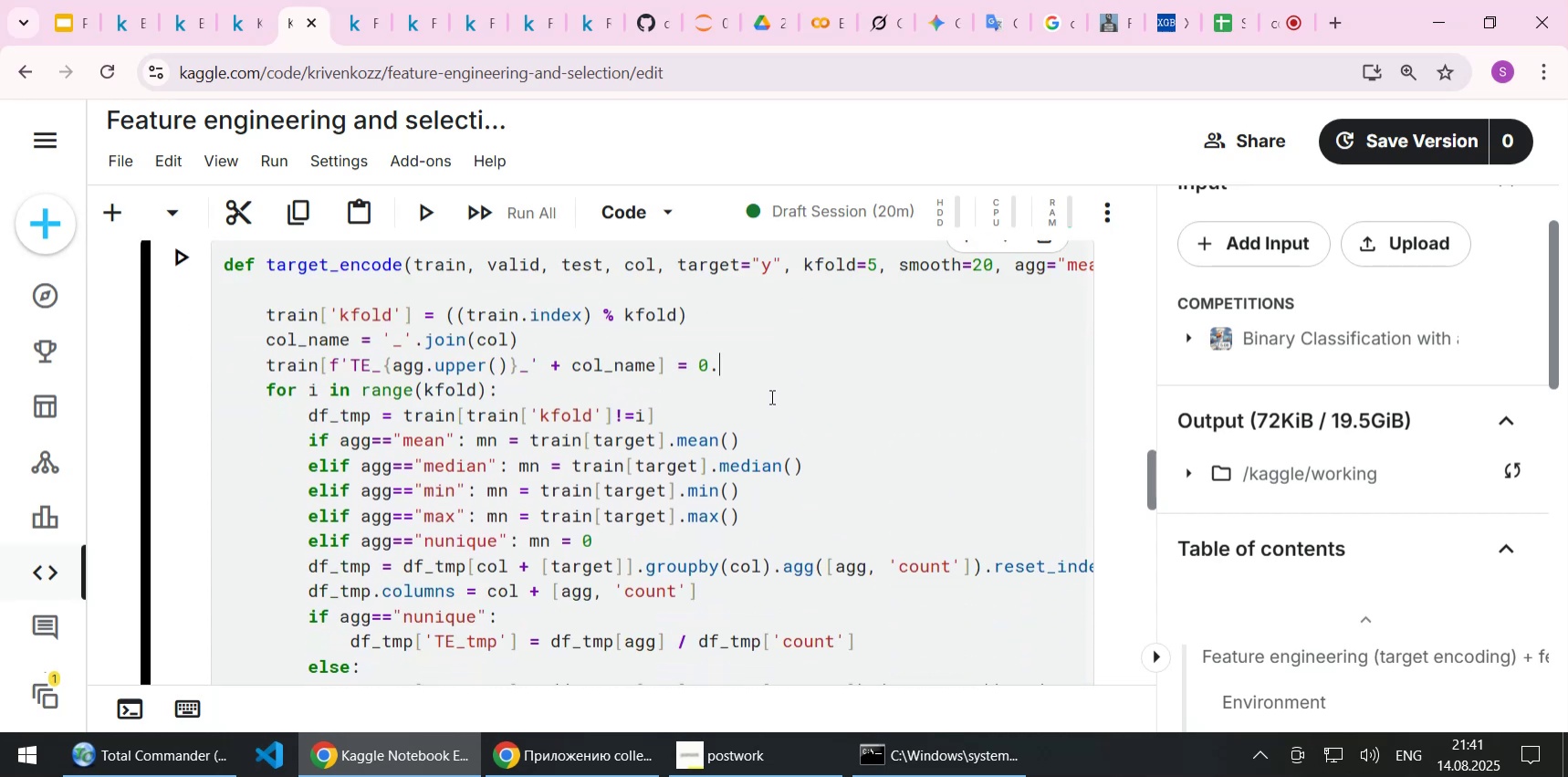 
scroll: coordinate [771, 396], scroll_direction: down, amount: 1.0
 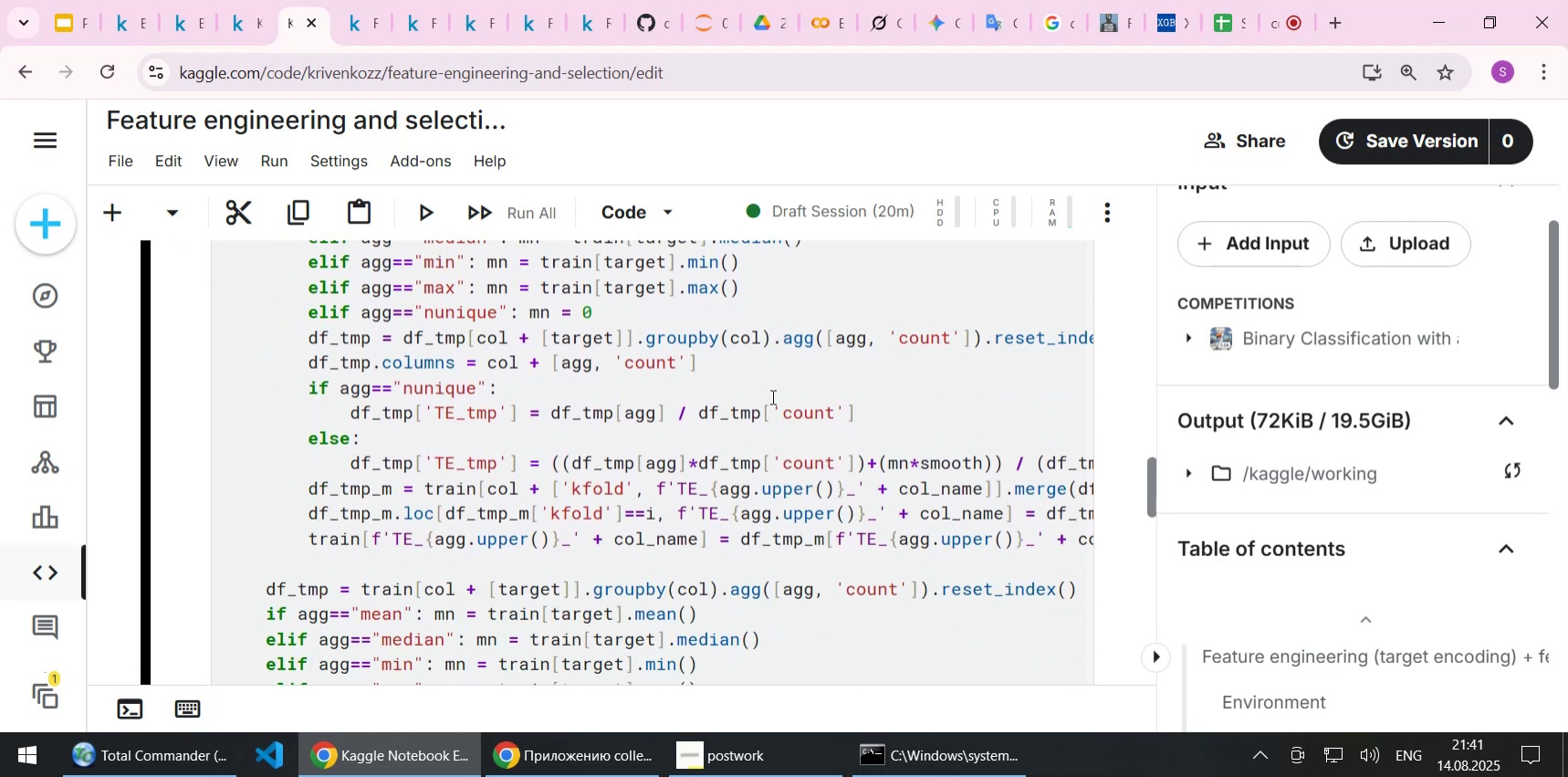 
left_click_drag(start_coordinate=[921, 480], to_coordinate=[1172, 475])
 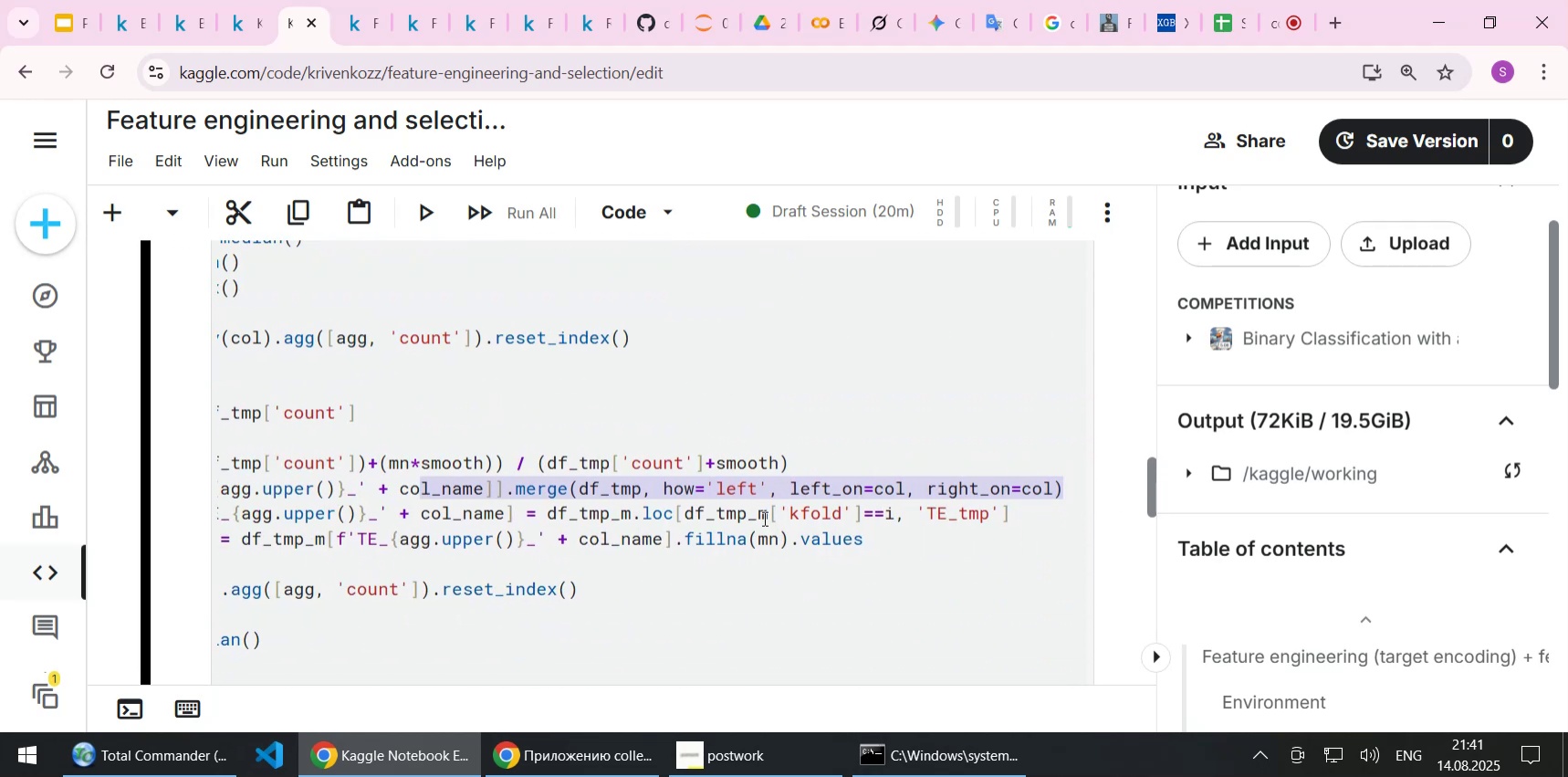 
left_click([761, 518])
 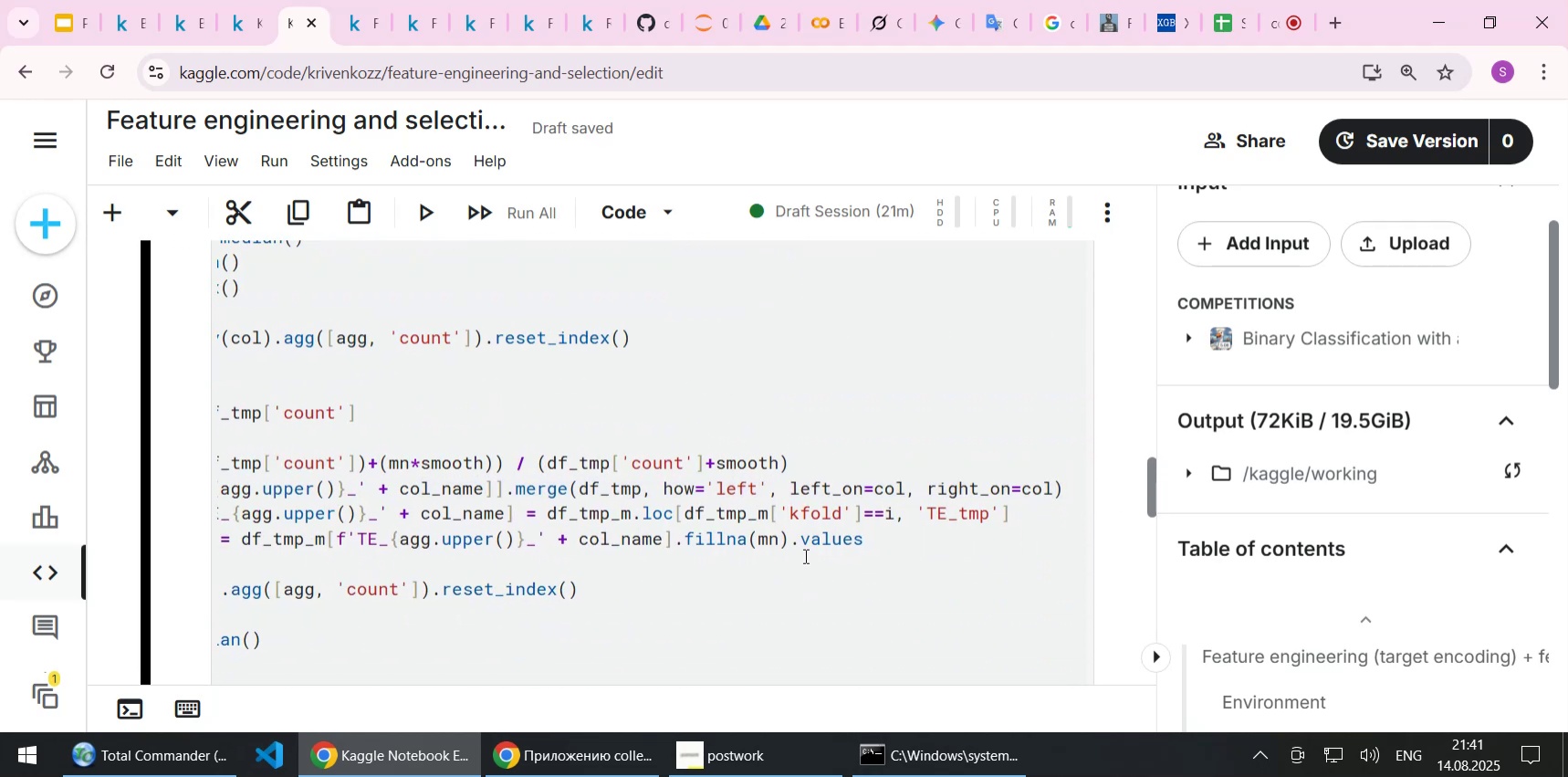 
key(Home)
 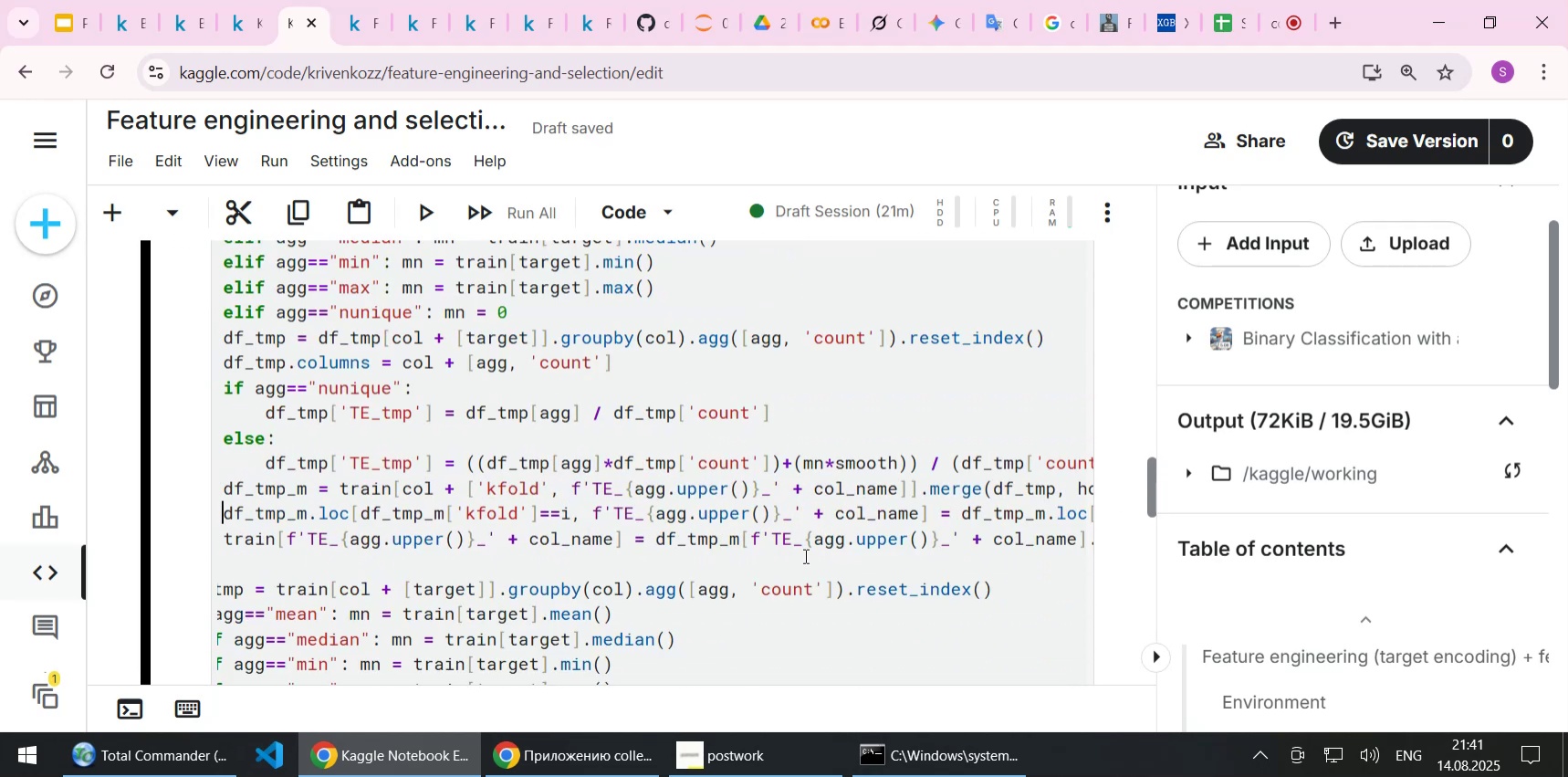 
key(Home)
 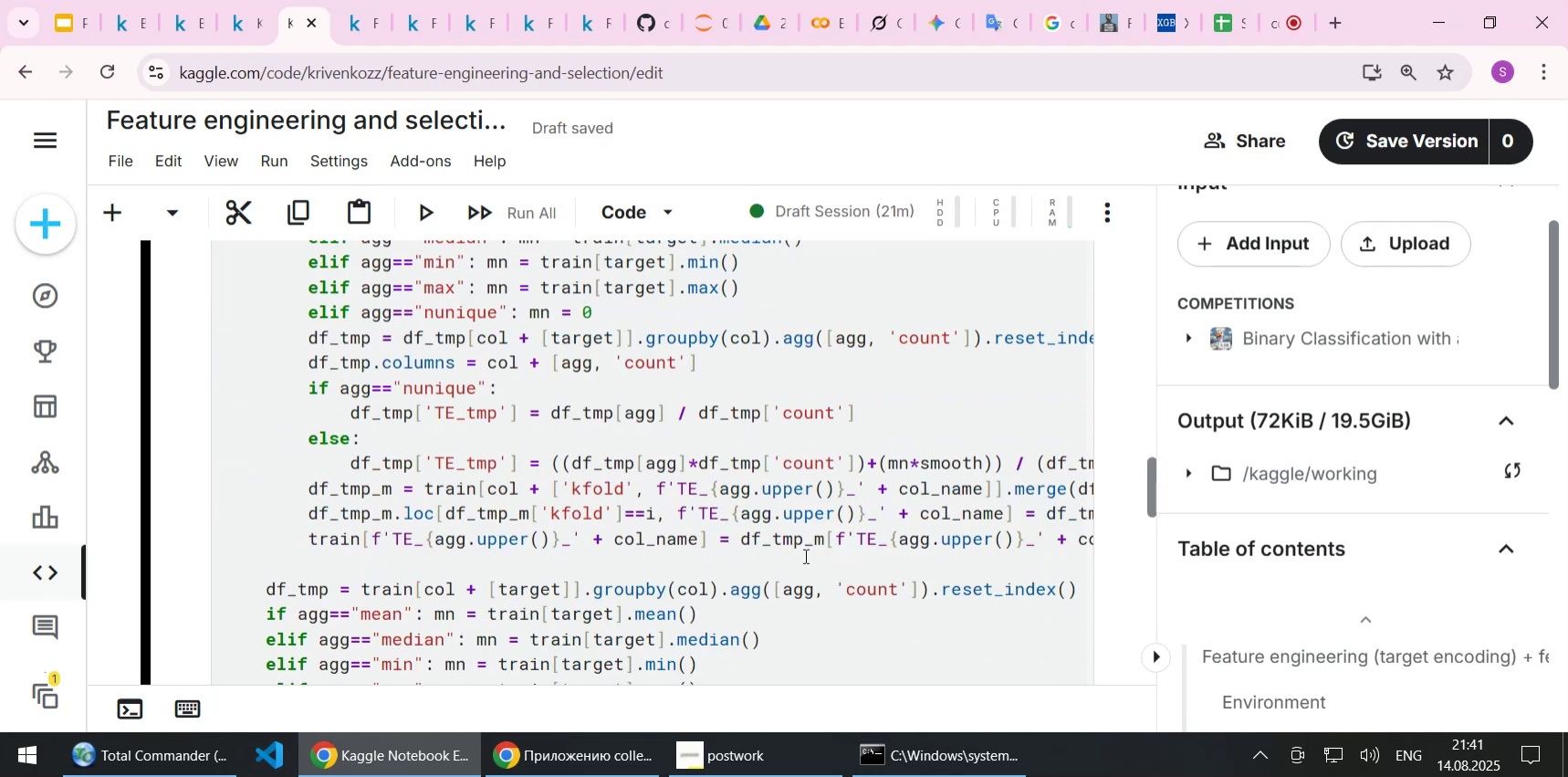 
scroll: coordinate [782, 392], scroll_direction: down, amount: 3.0
 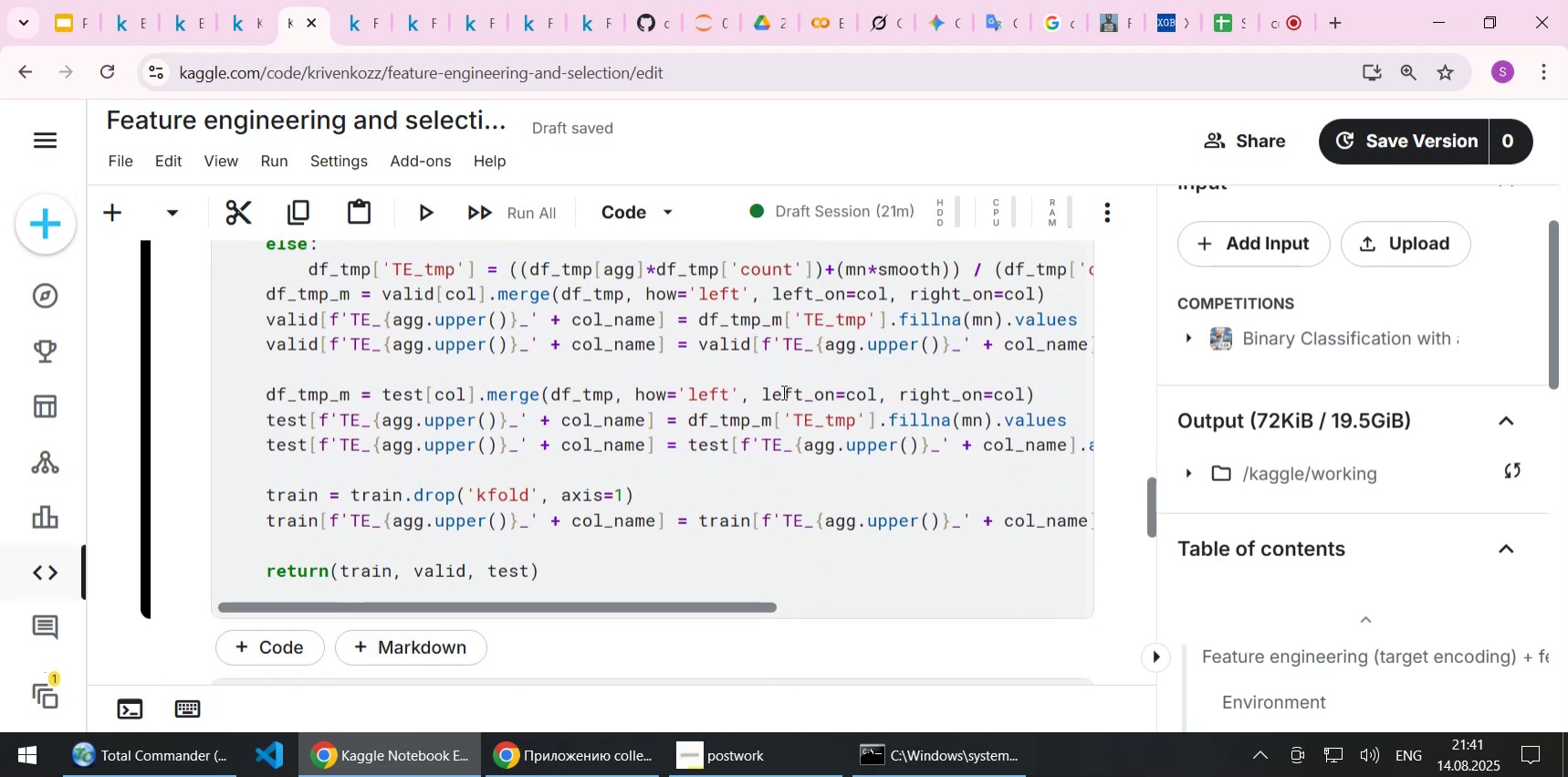 
scroll: coordinate [782, 392], scroll_direction: up, amount: 2.0
 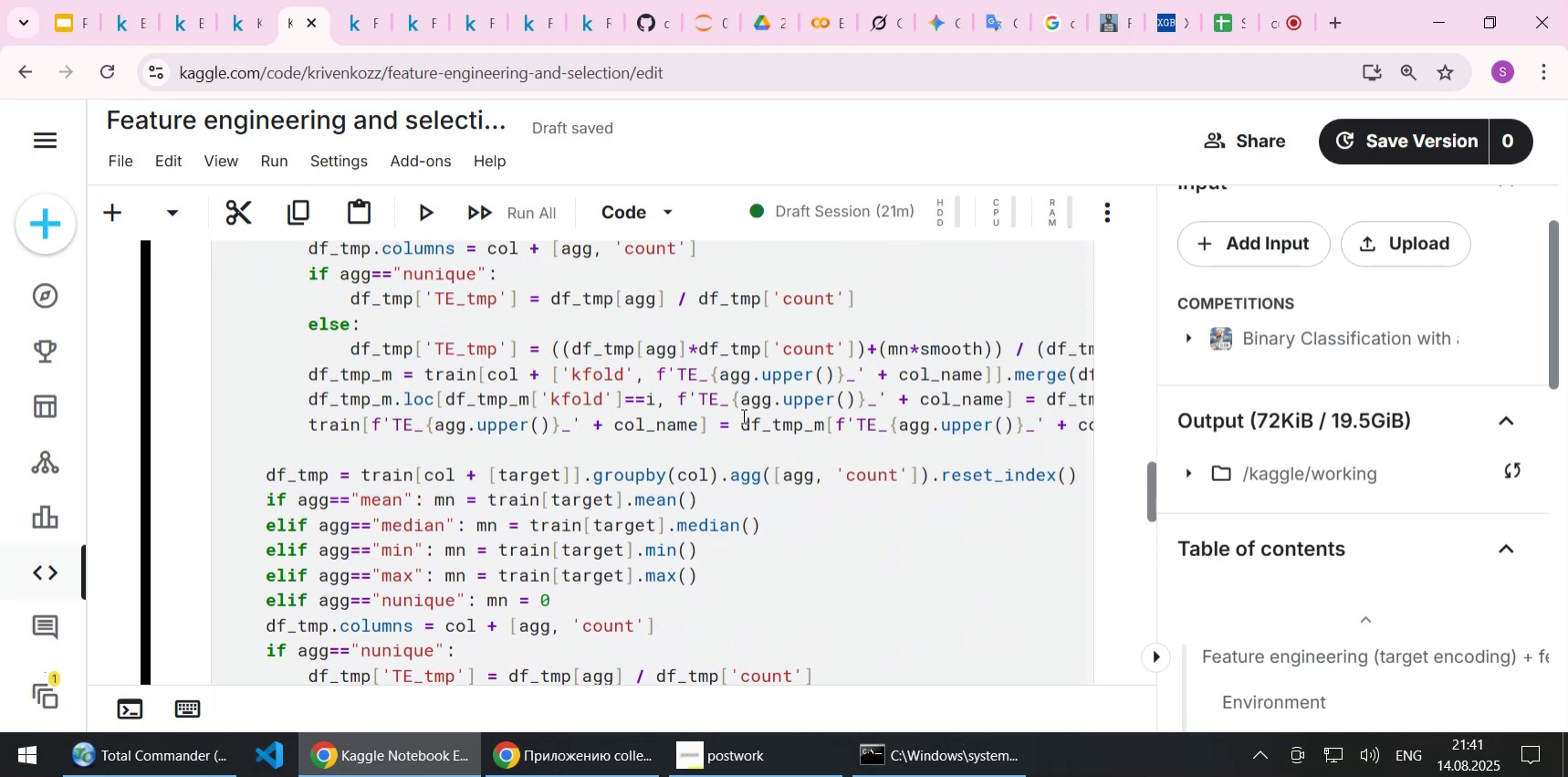 
wait(5.48)
 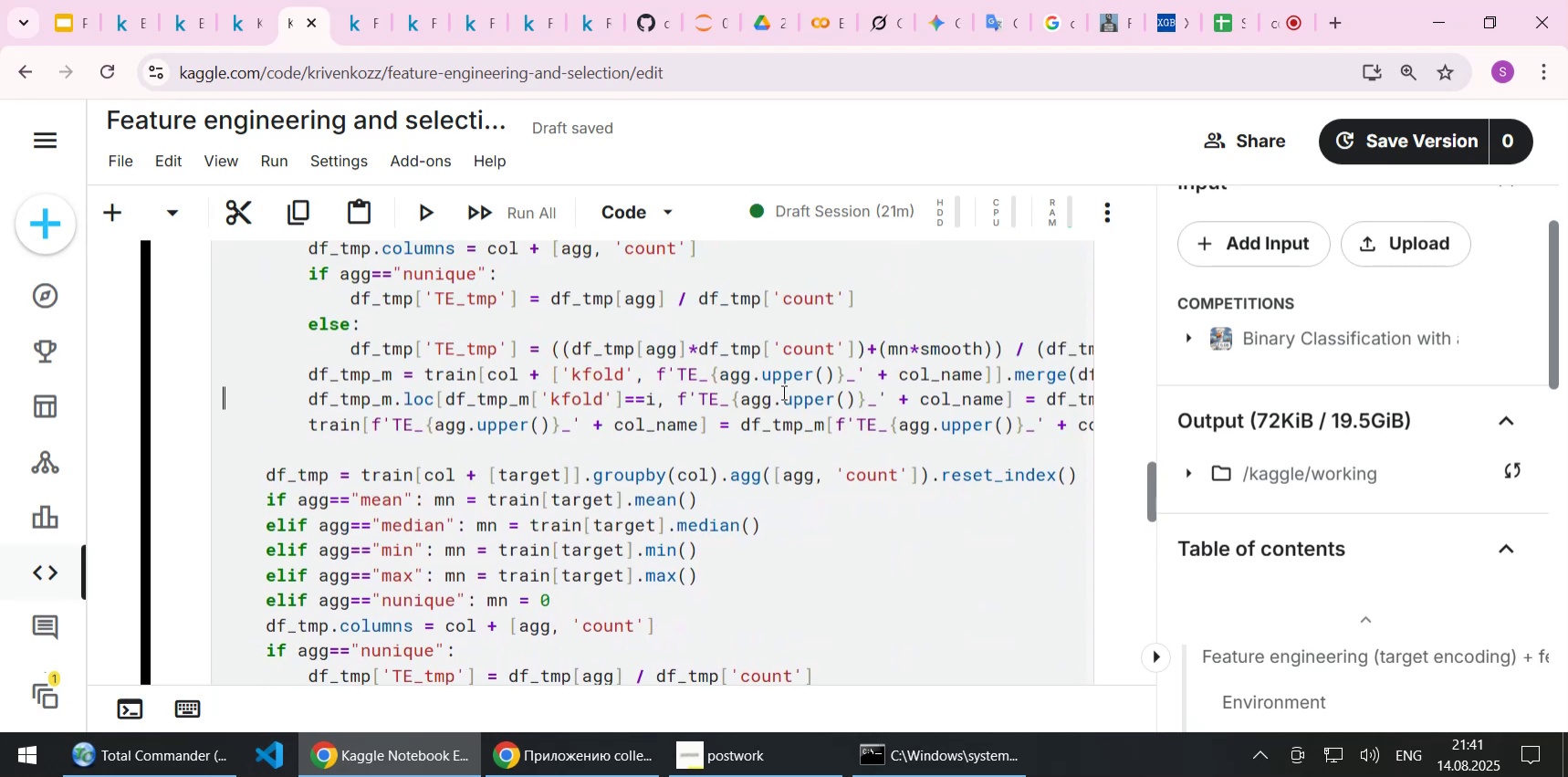 
left_click([356, 22])
 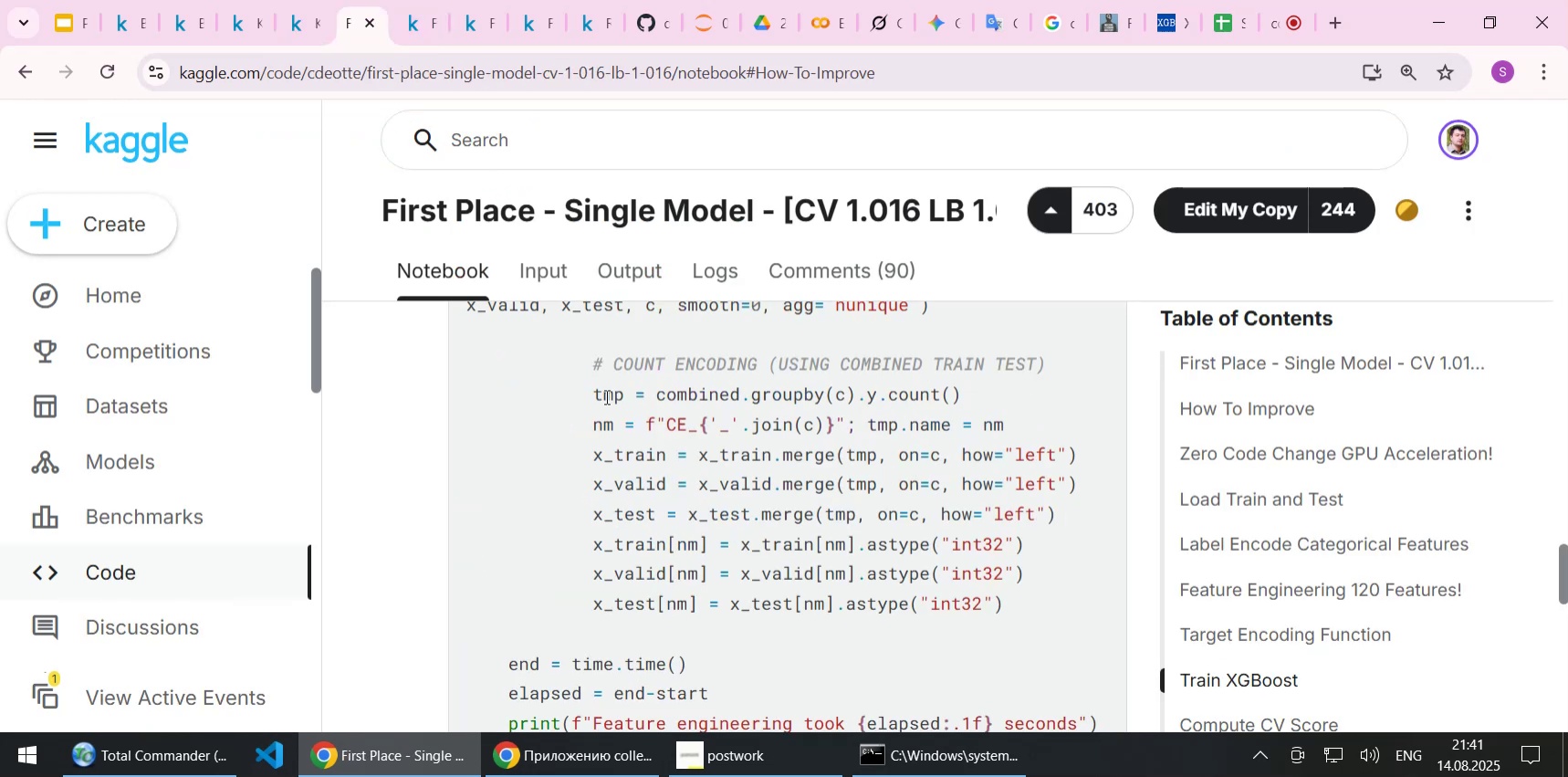 
left_click([605, 396])
 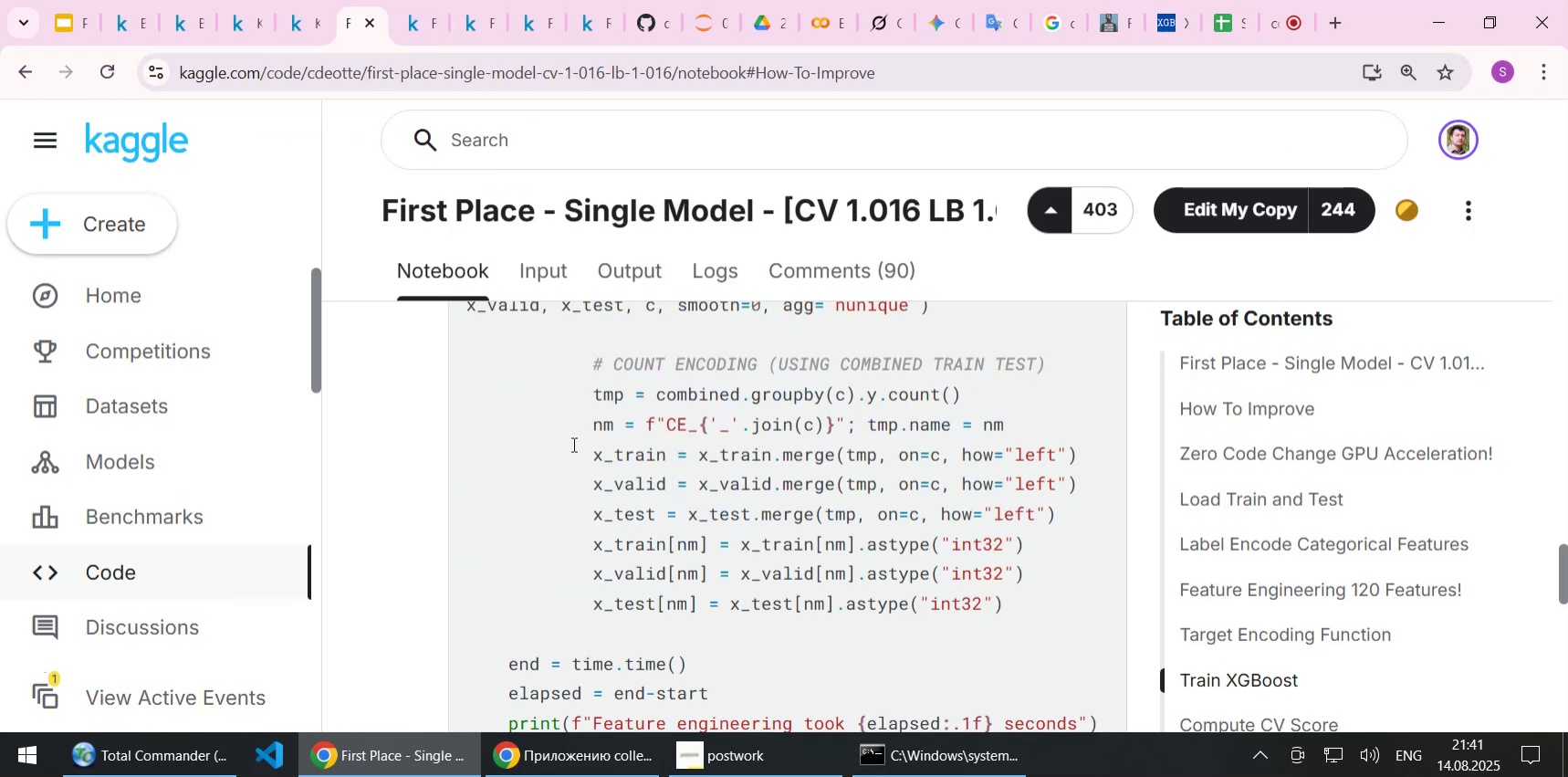 
scroll: coordinate [570, 444], scroll_direction: up, amount: 2.0
 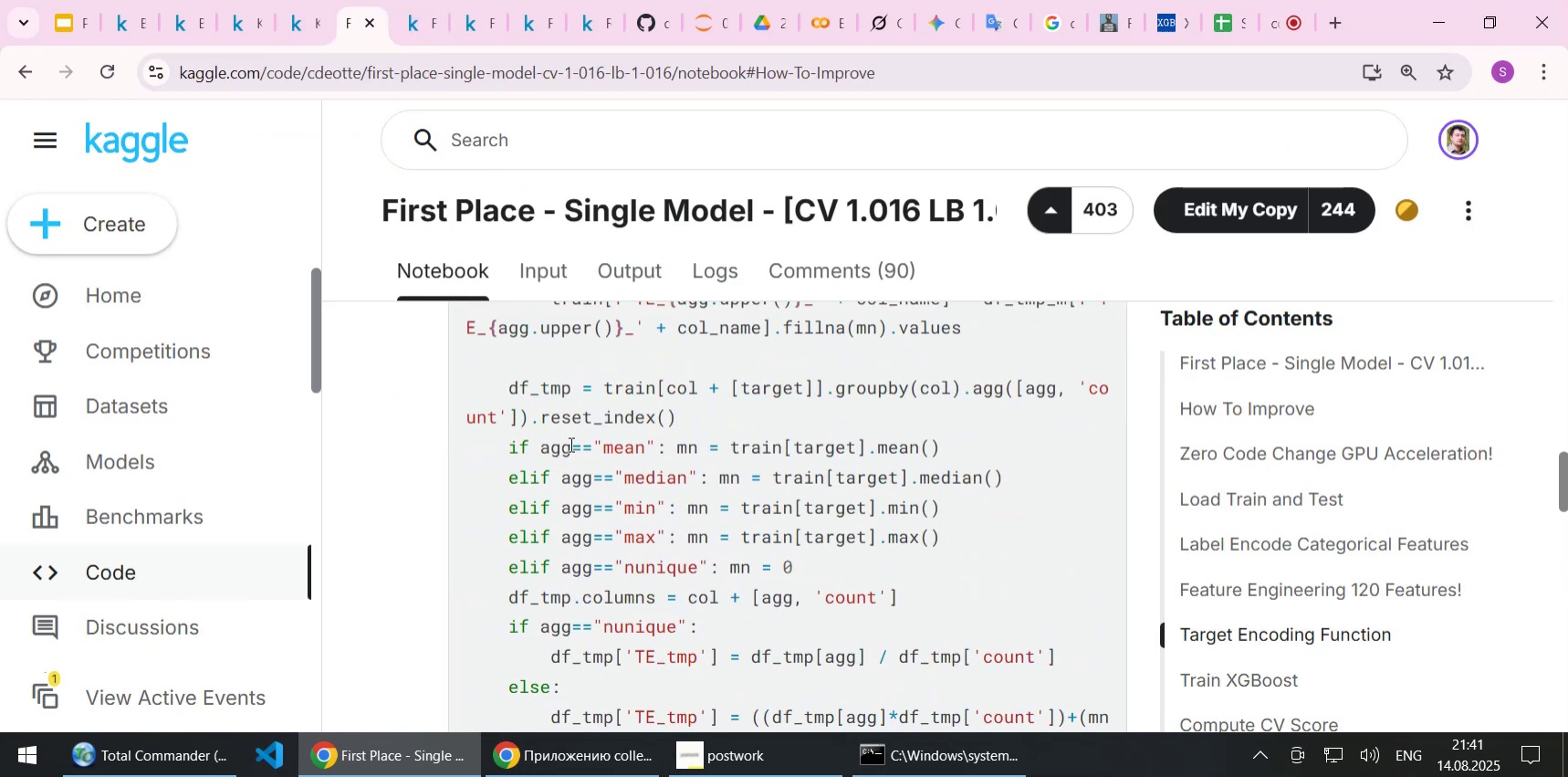 
scroll: coordinate [570, 444], scroll_direction: down, amount: 6.0
 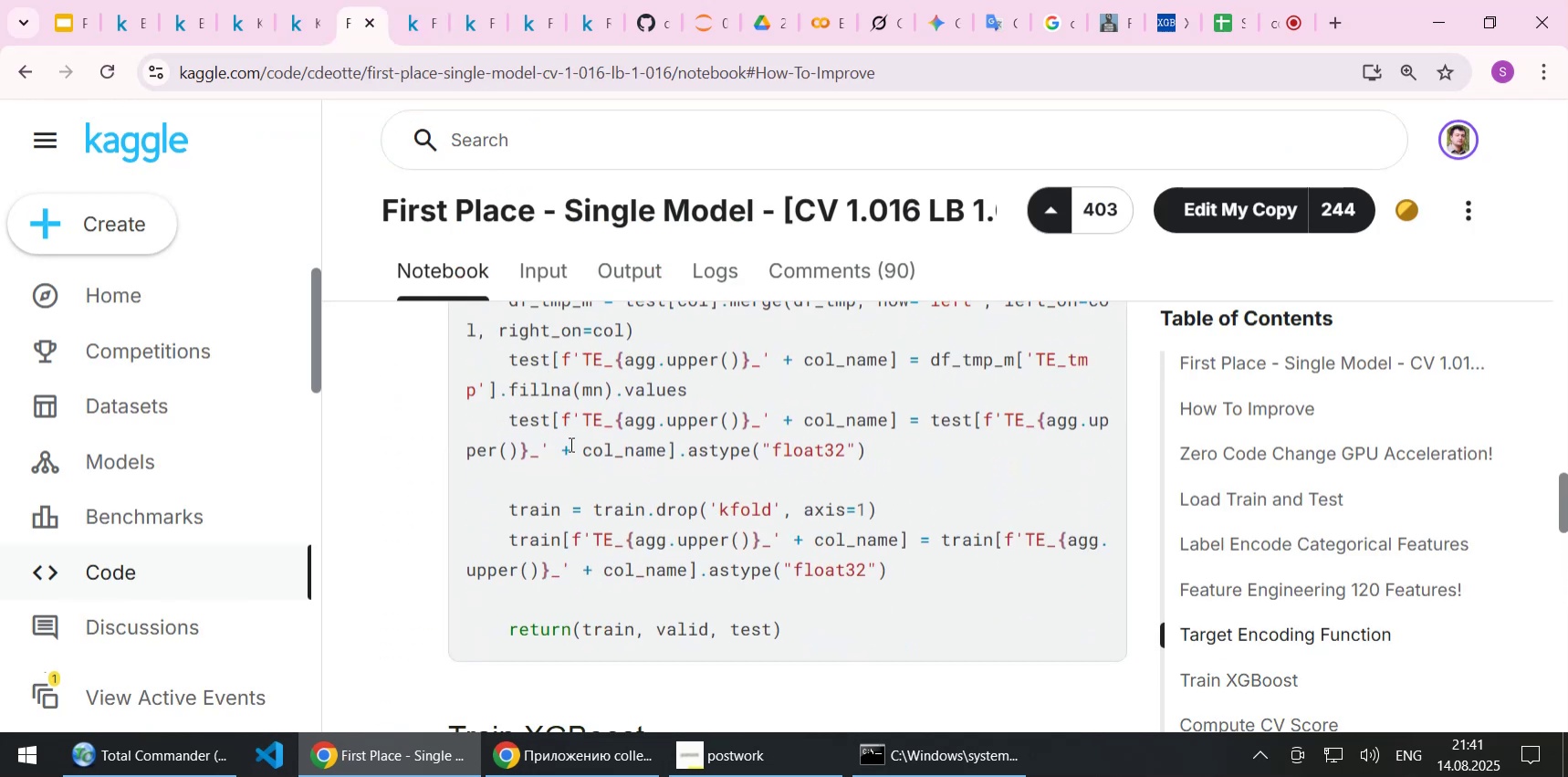 
scroll: coordinate [570, 444], scroll_direction: up, amount: 7.0
 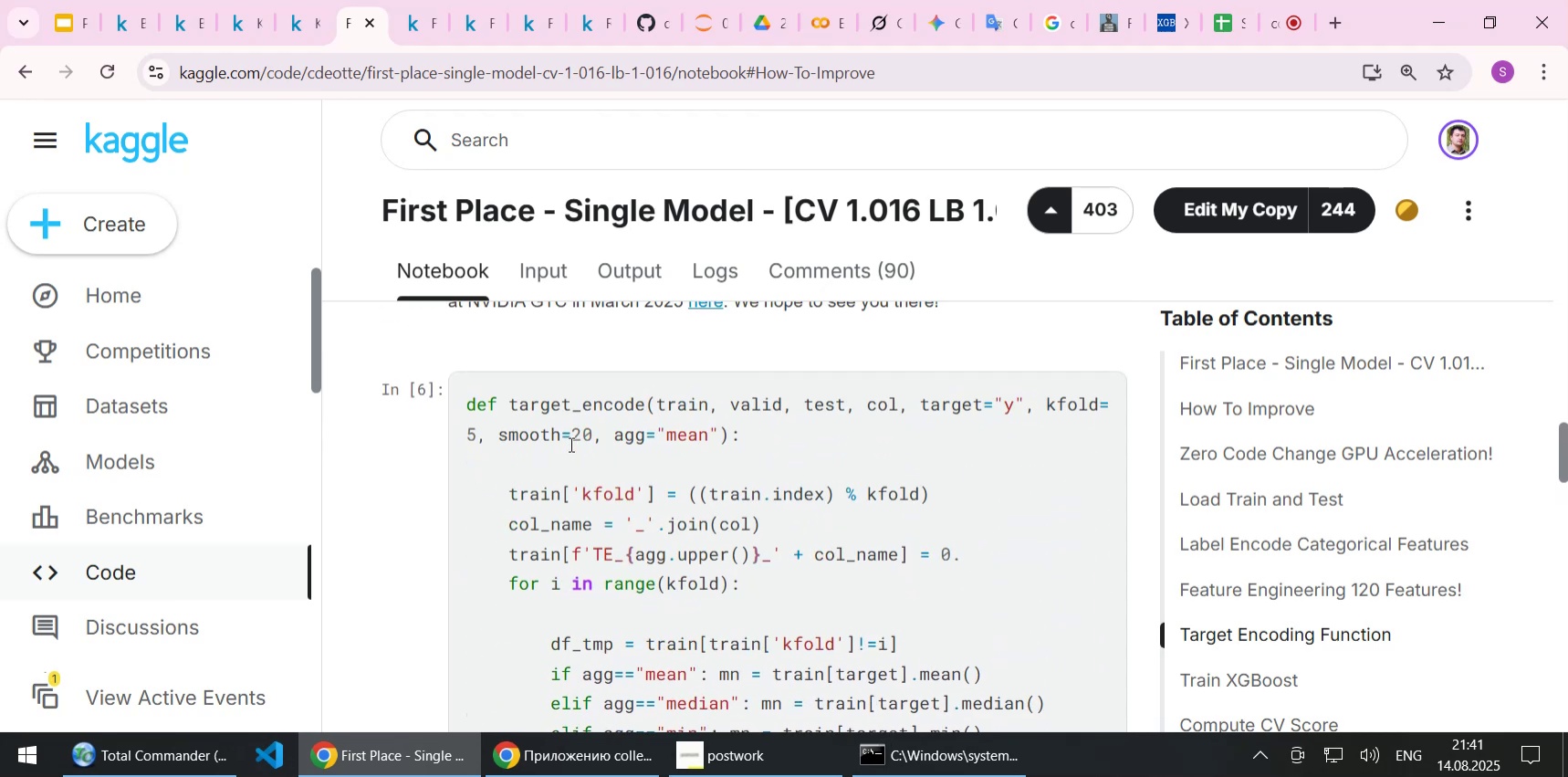 
wait(5.22)
 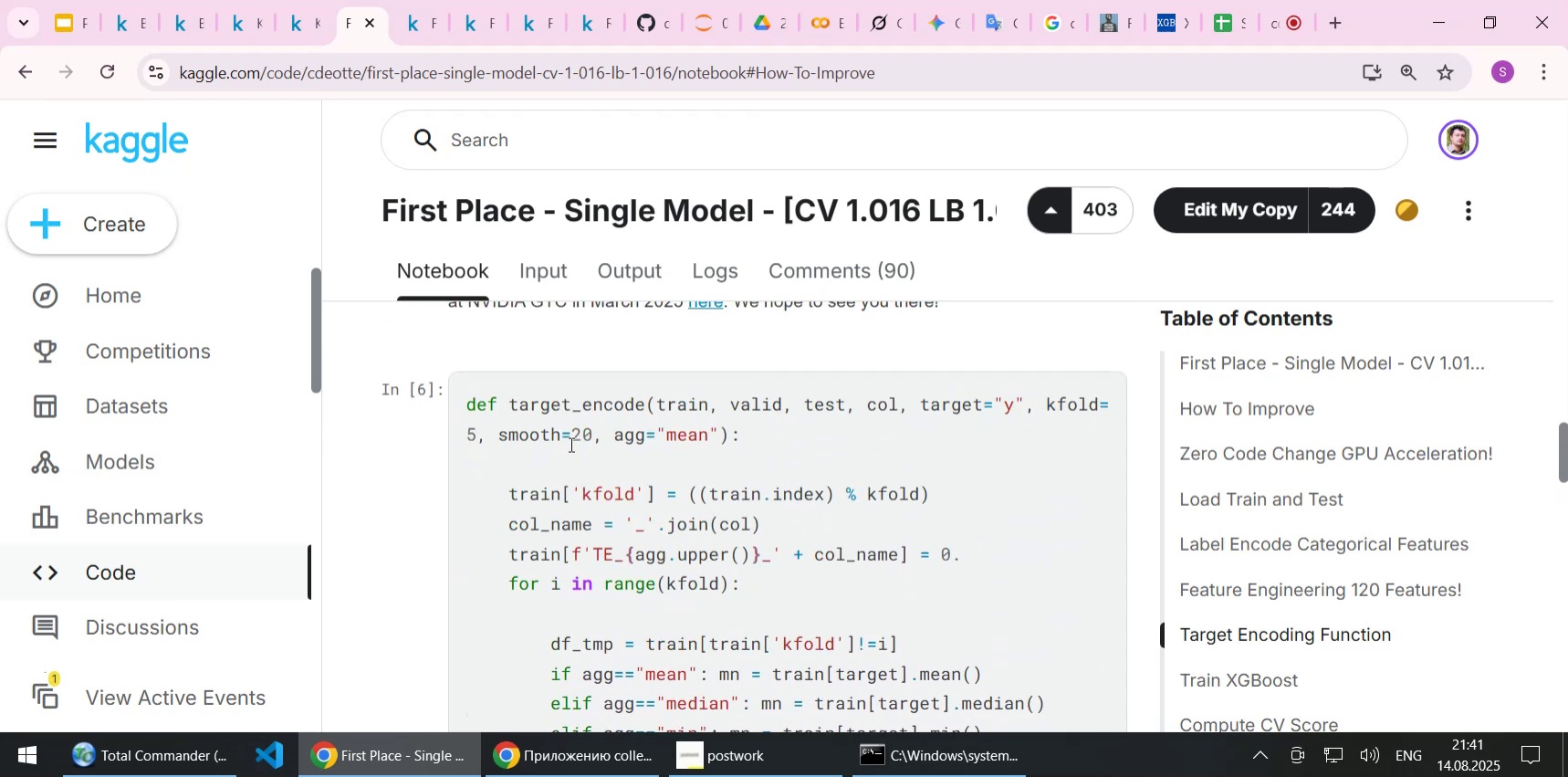 
left_click([302, 24])
 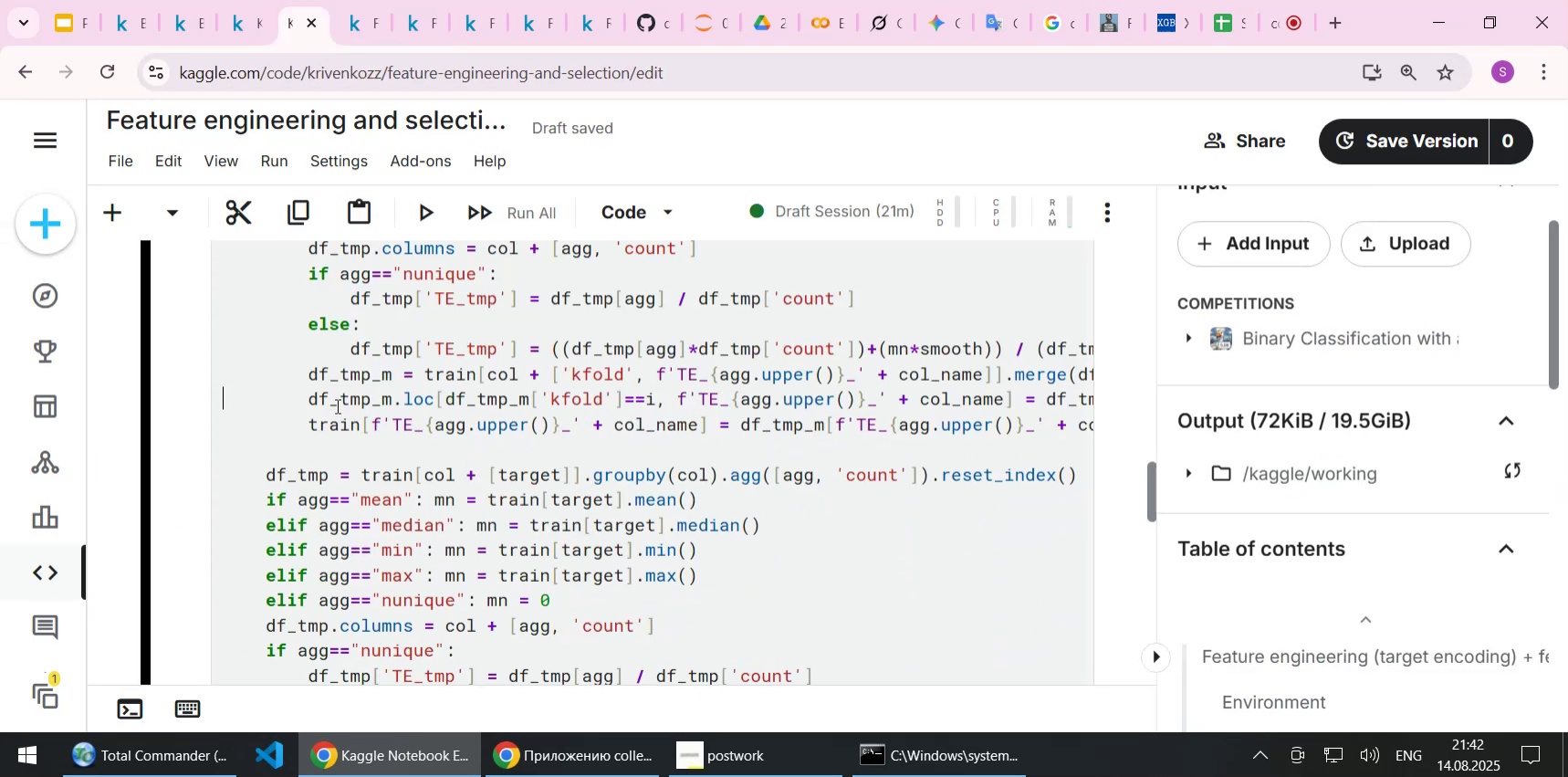 
scroll: coordinate [494, 500], scroll_direction: down, amount: 5.0
 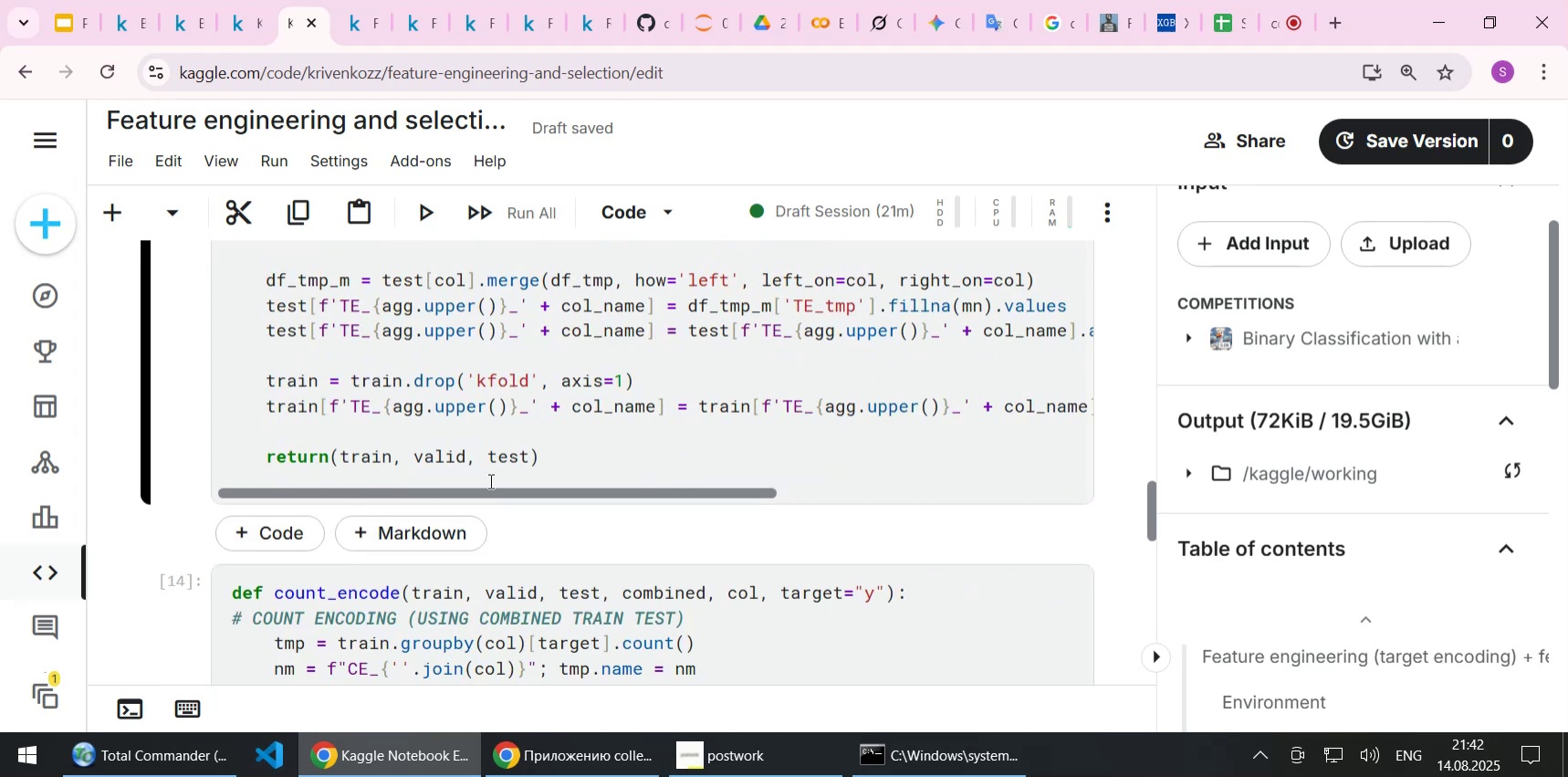 
scroll: coordinate [504, 459], scroll_direction: up, amount: 9.0
 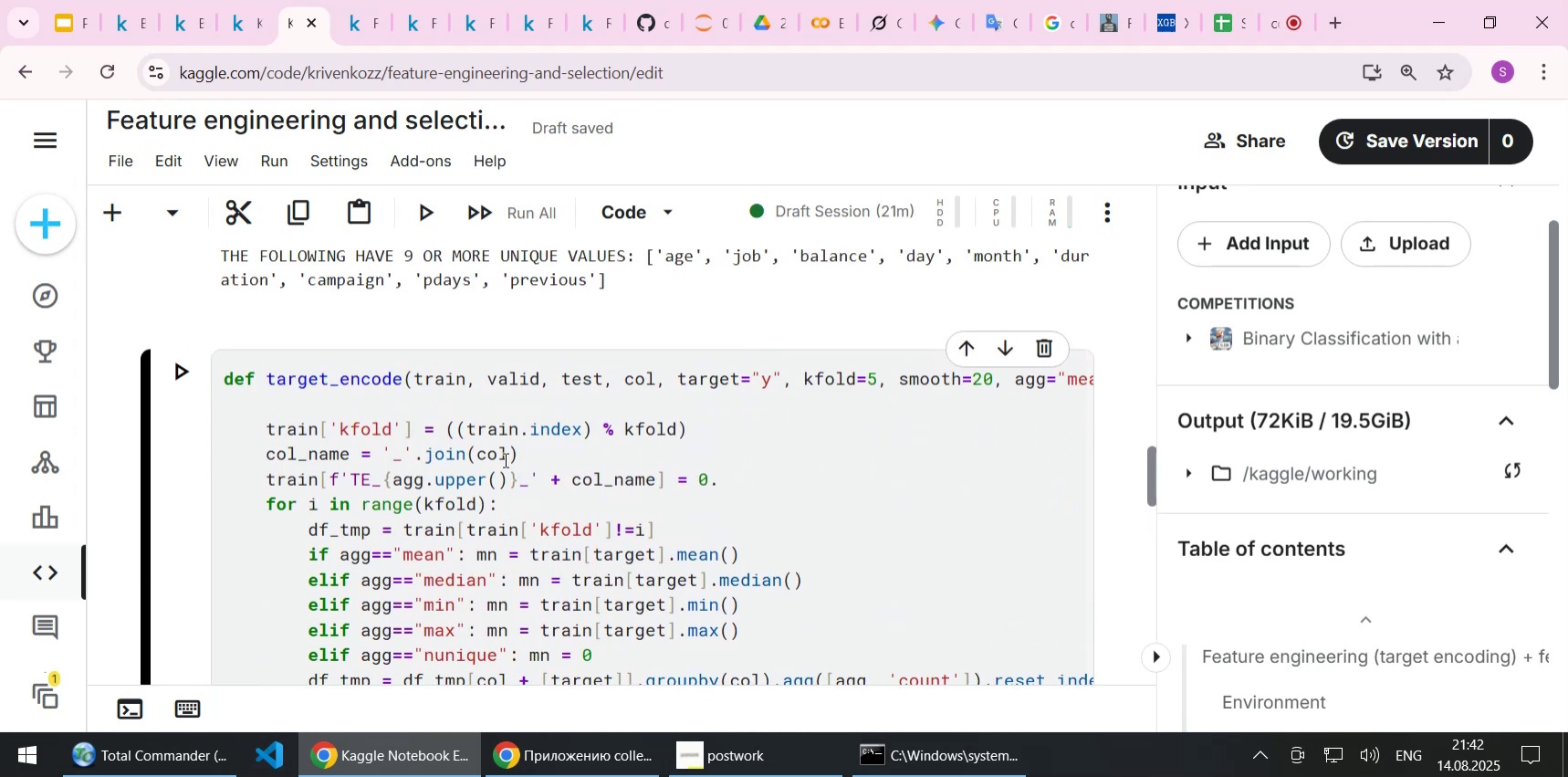 
scroll: coordinate [505, 459], scroll_direction: down, amount: 7.0
 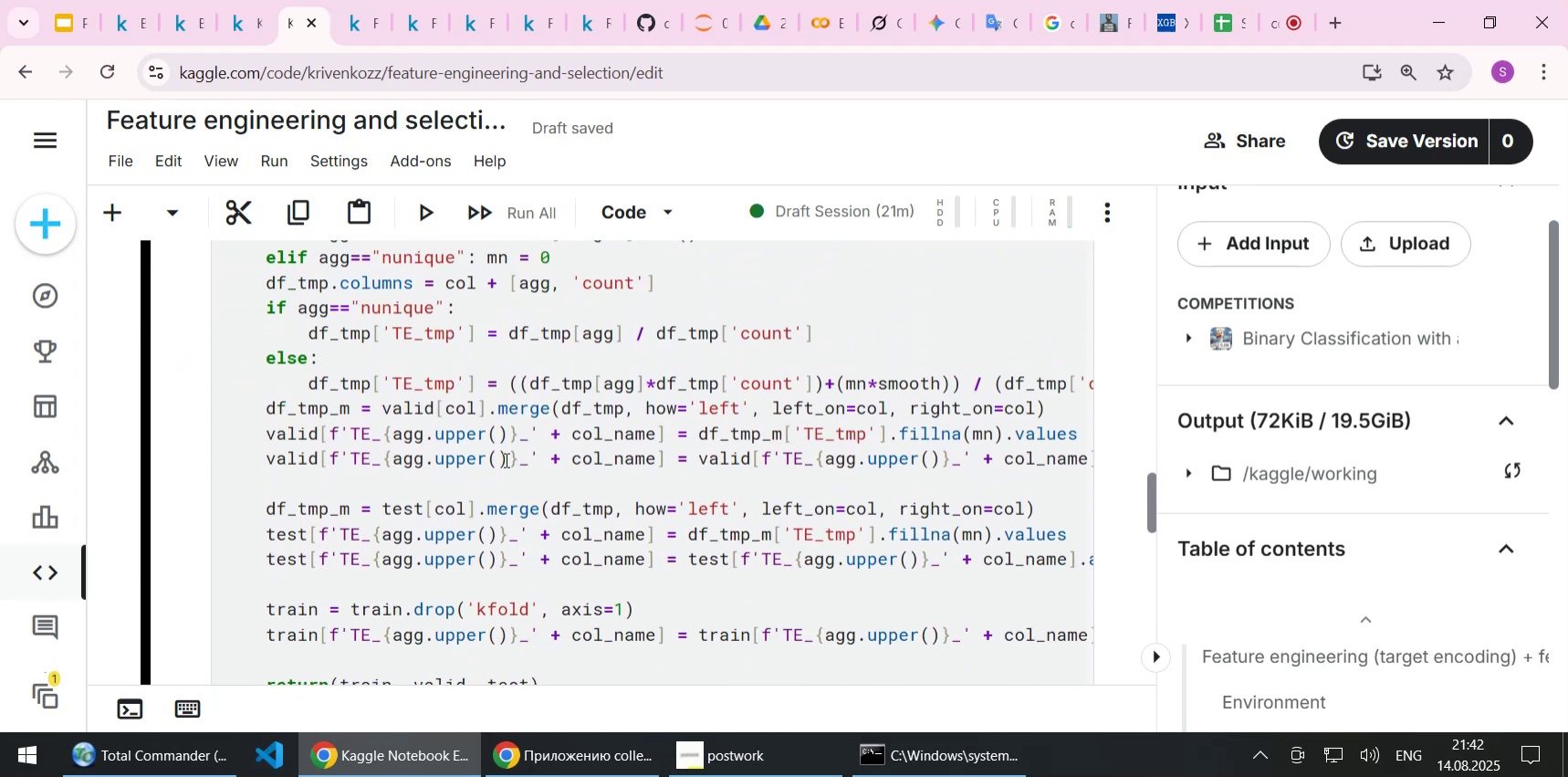 
scroll: coordinate [505, 459], scroll_direction: up, amount: 2.0
 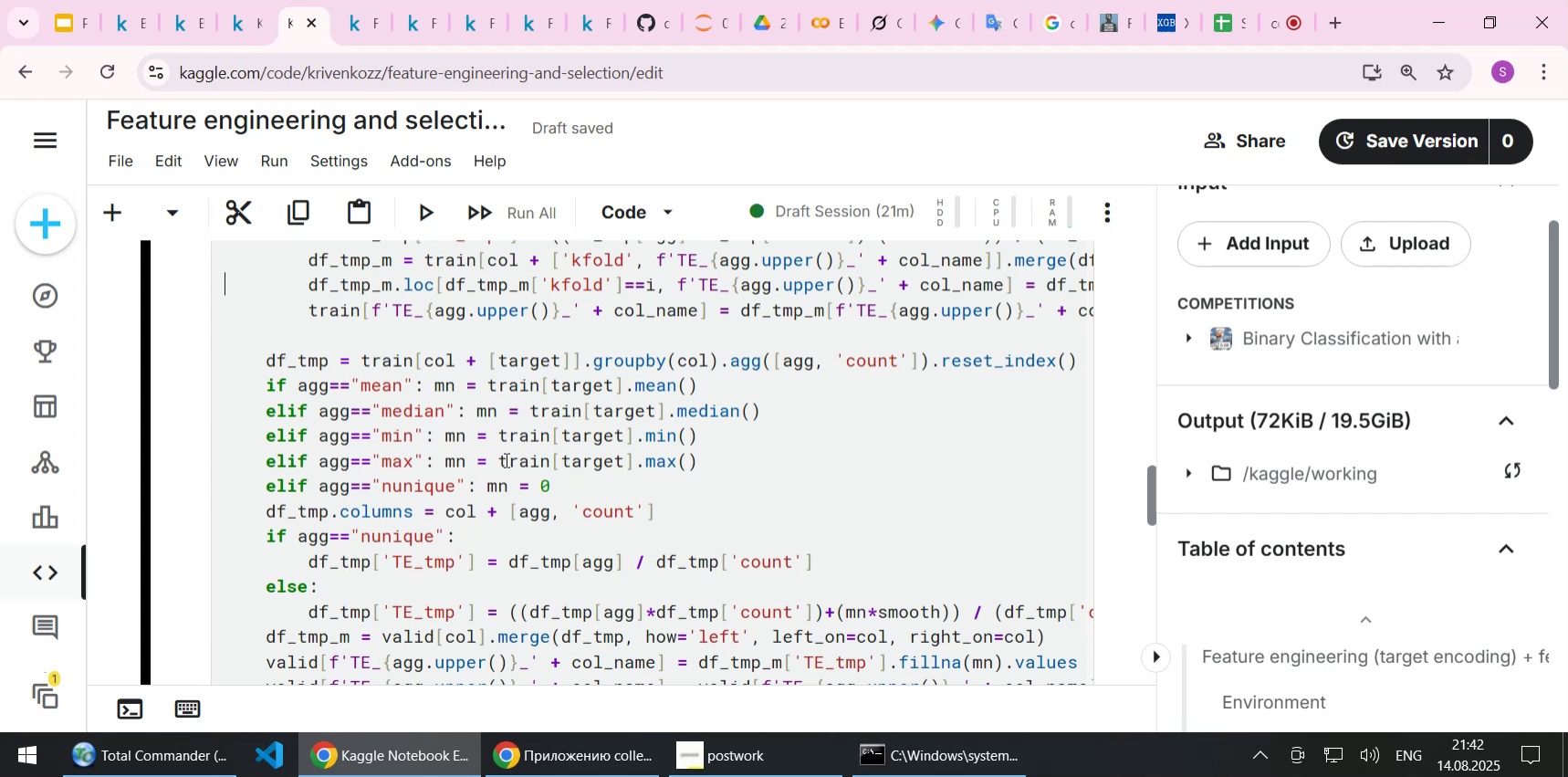 
scroll: coordinate [505, 459], scroll_direction: down, amount: 3.0
 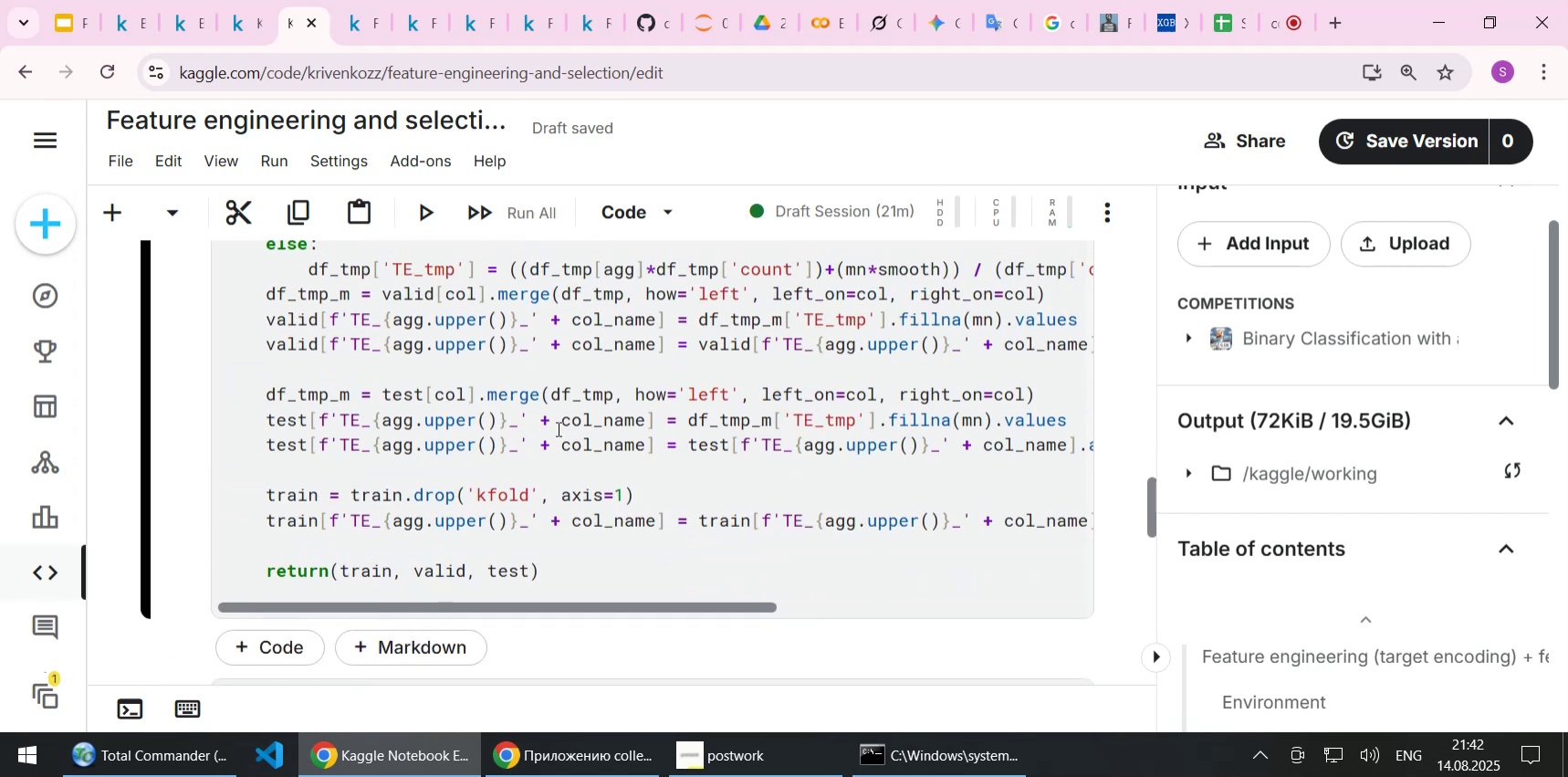 
left_click([557, 428])
 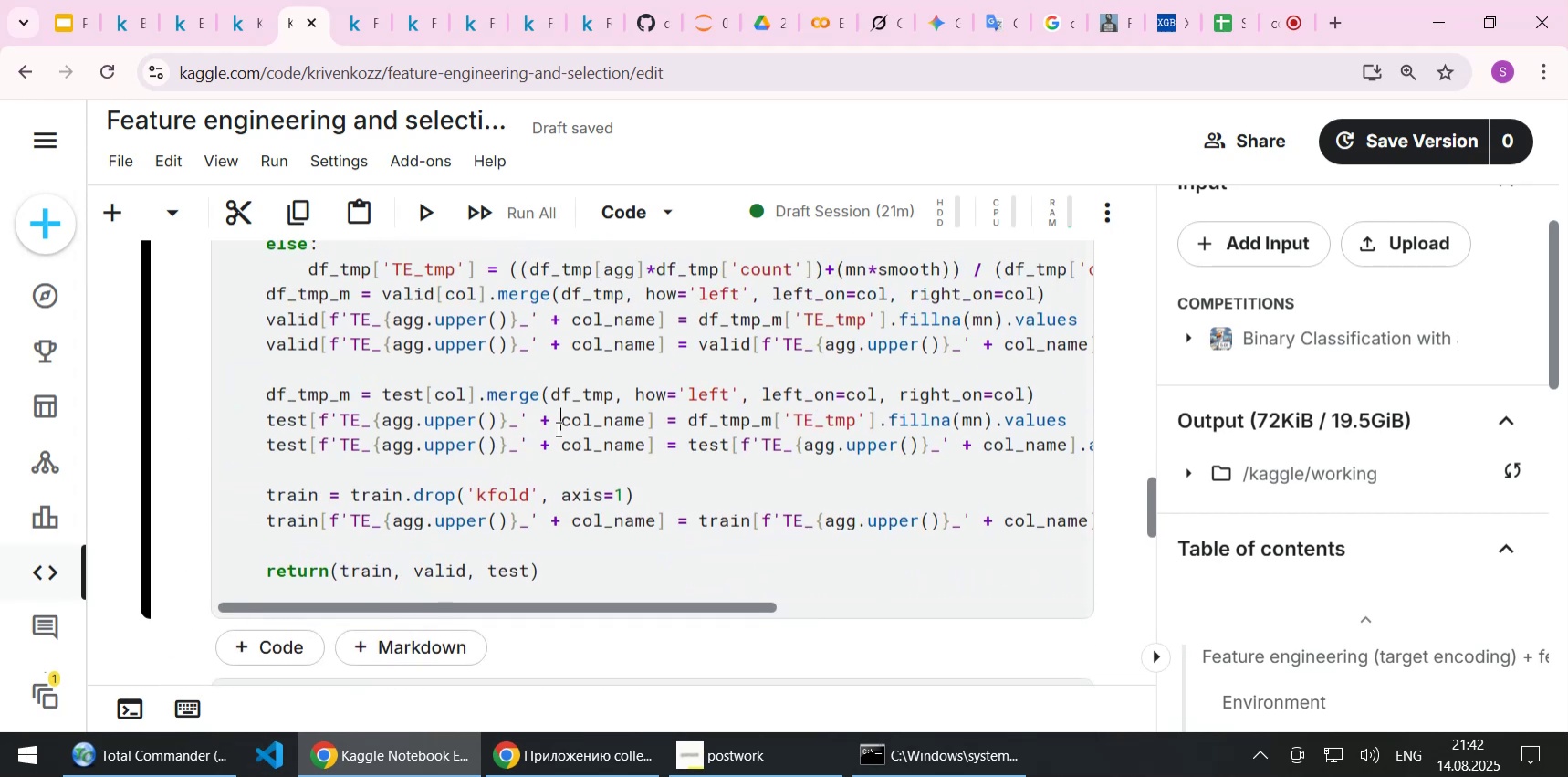 
key(Shift+Enter)
 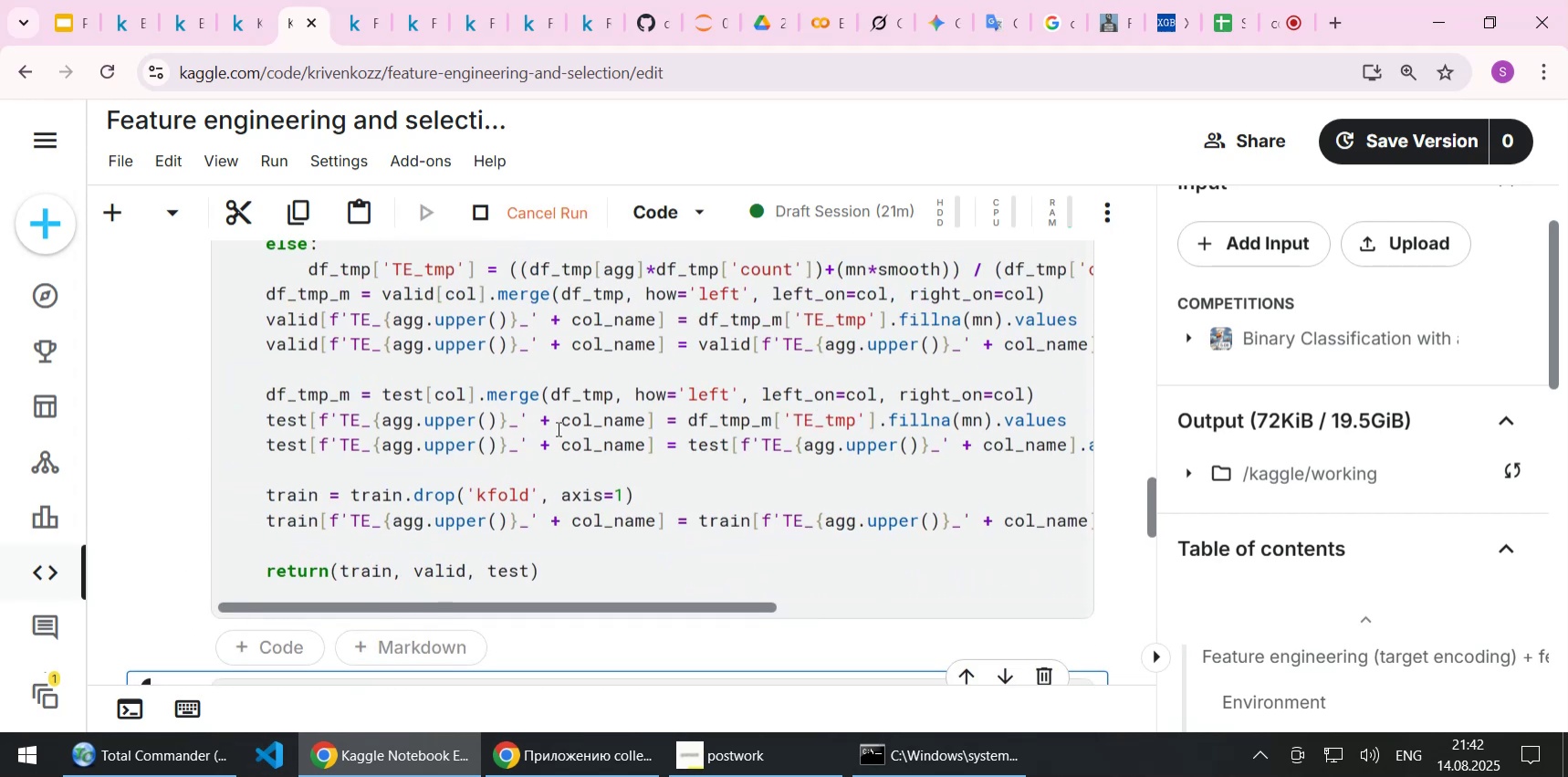 
scroll: coordinate [592, 480], scroll_direction: down, amount: 3.0
 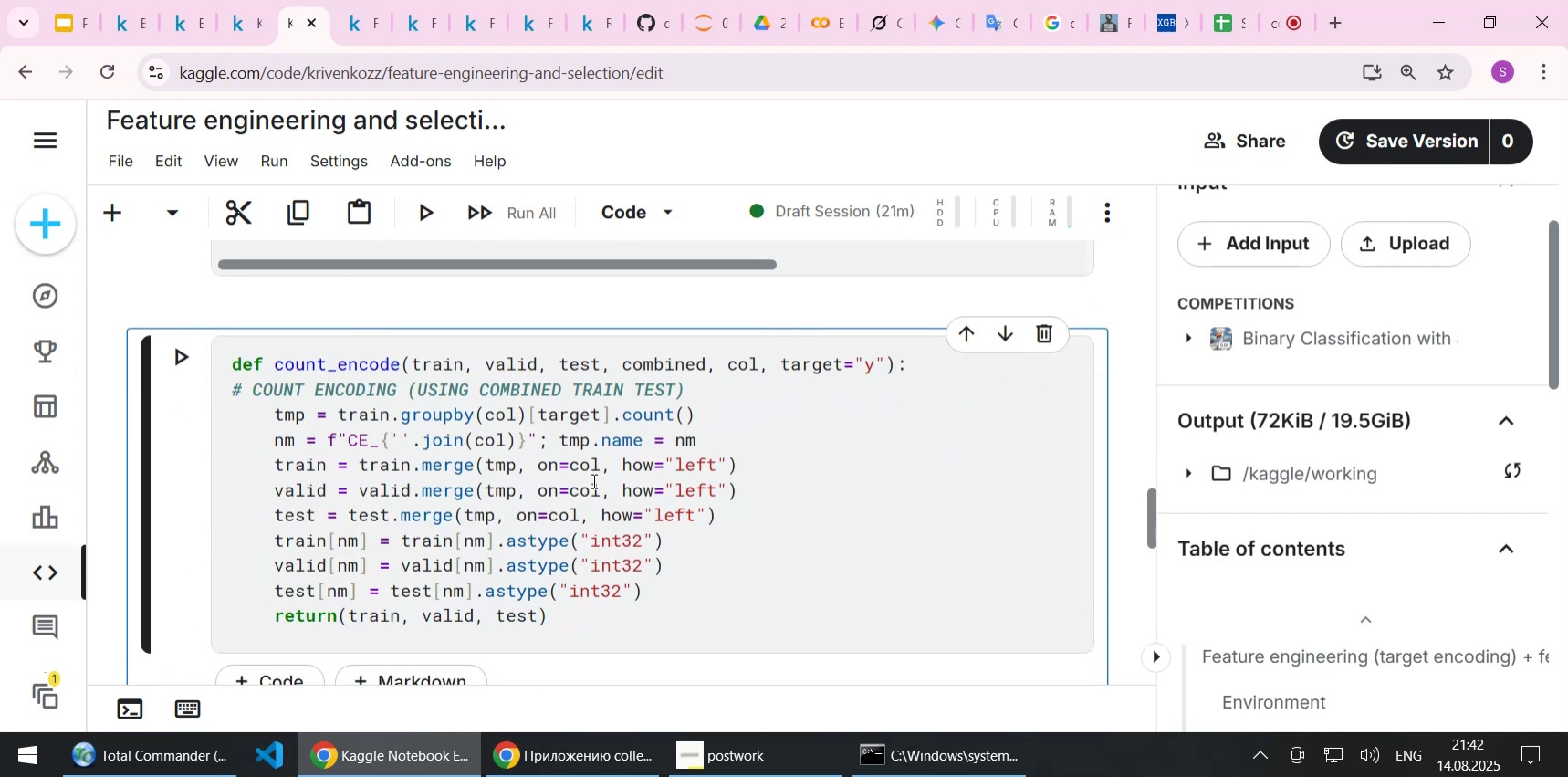 
key(Shift+Enter)
 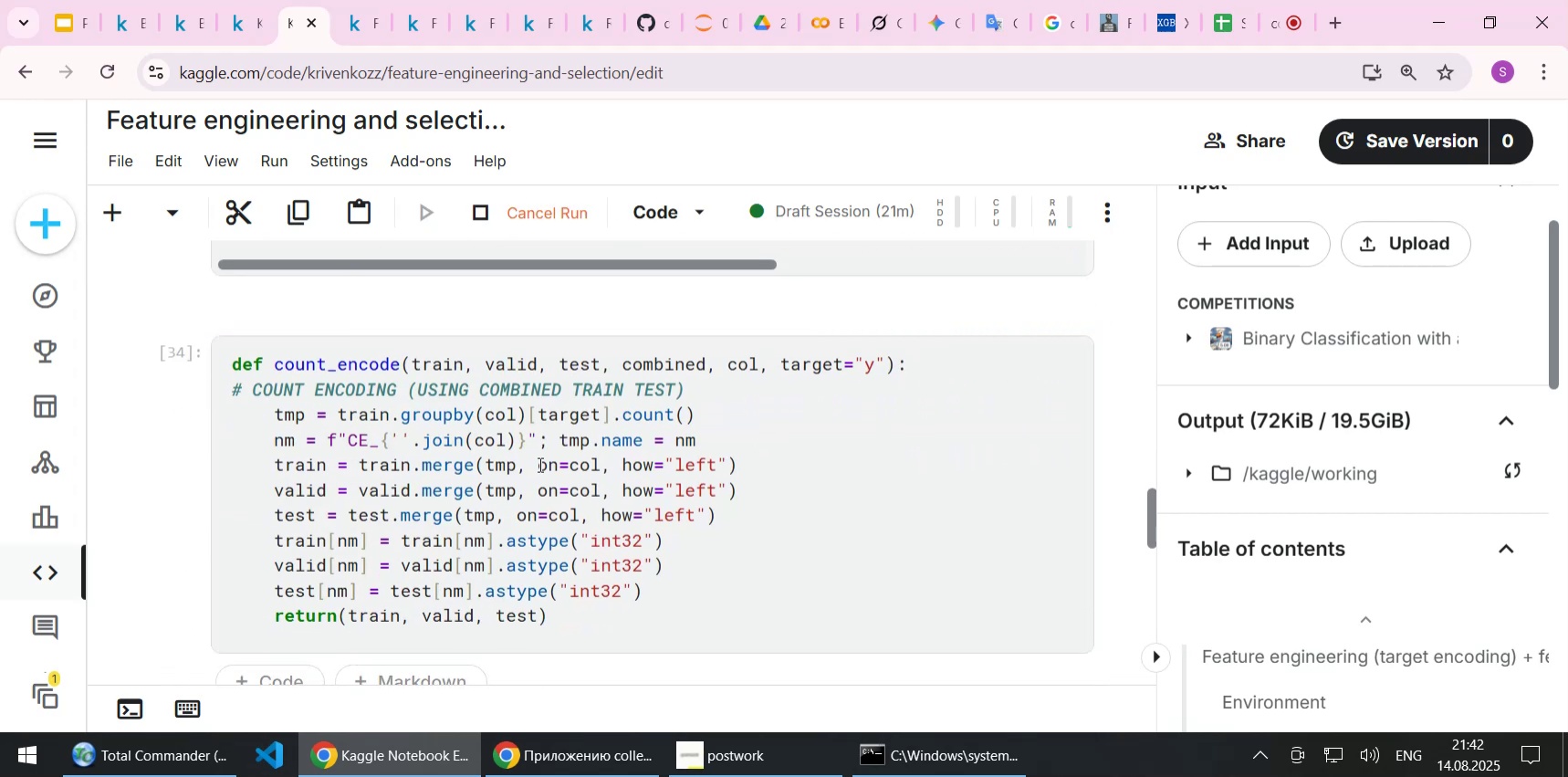 
scroll: coordinate [517, 428], scroll_direction: down, amount: 8.0
 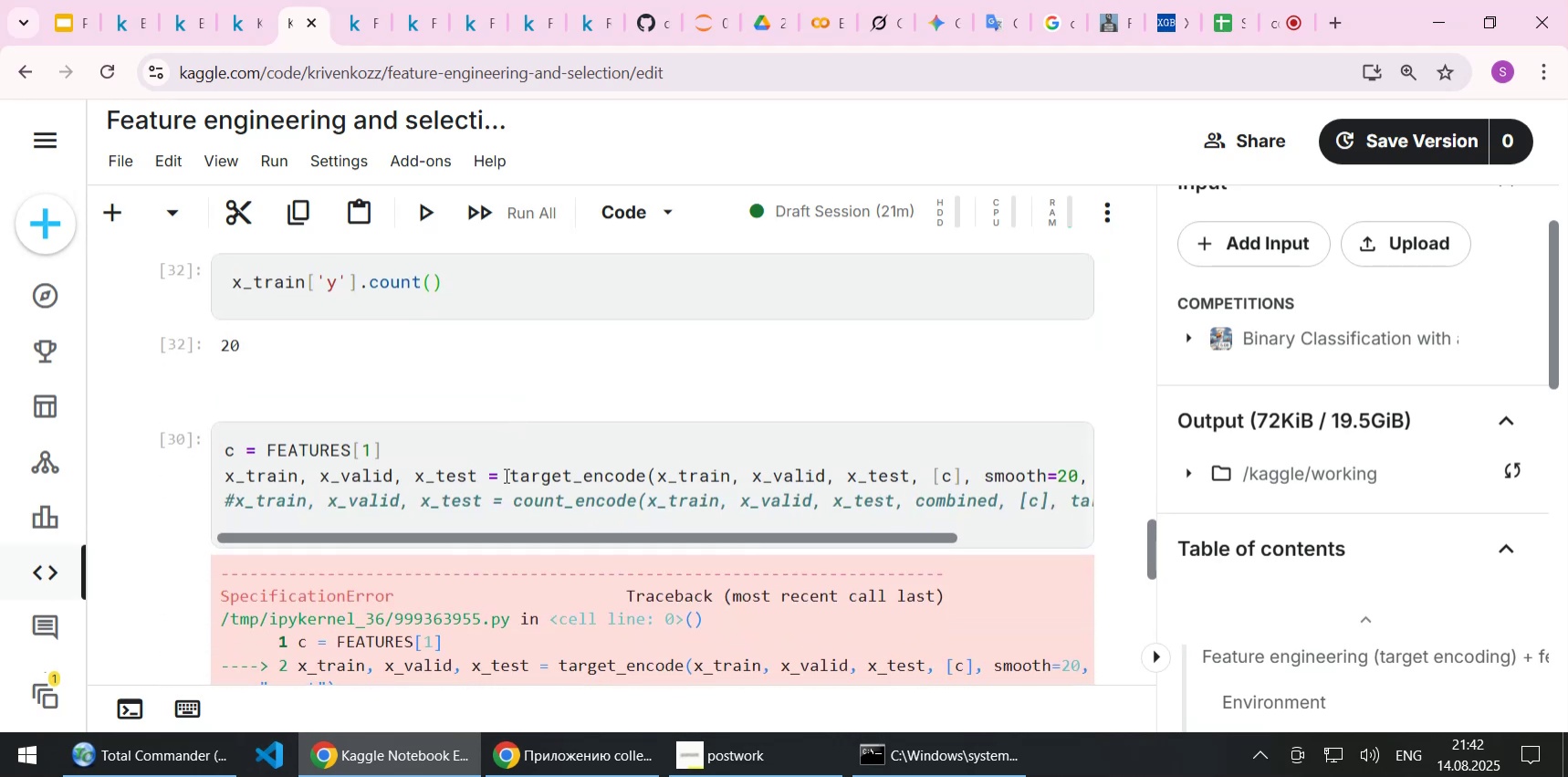 
left_click([500, 495])
 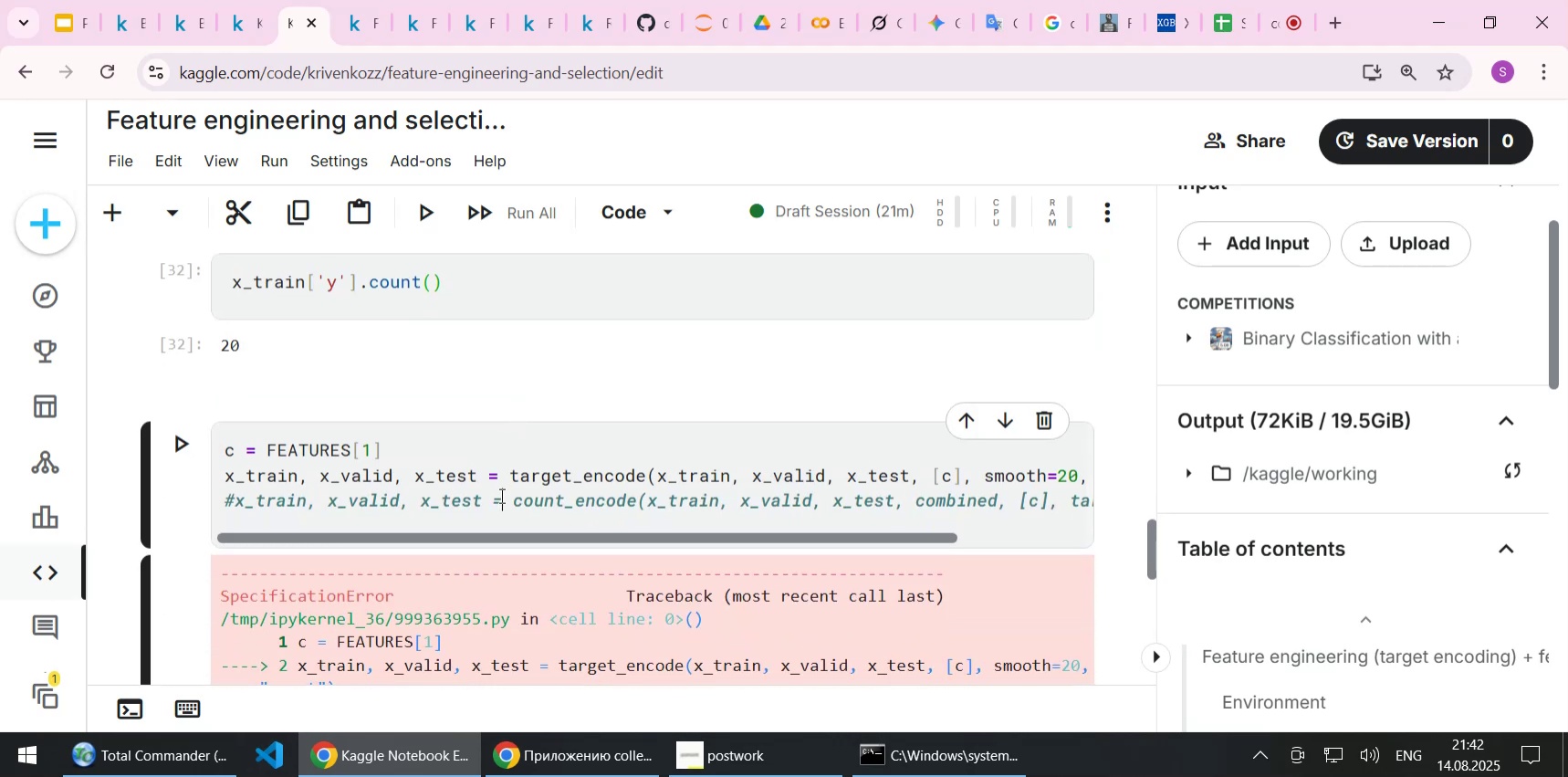 
key(Home)
 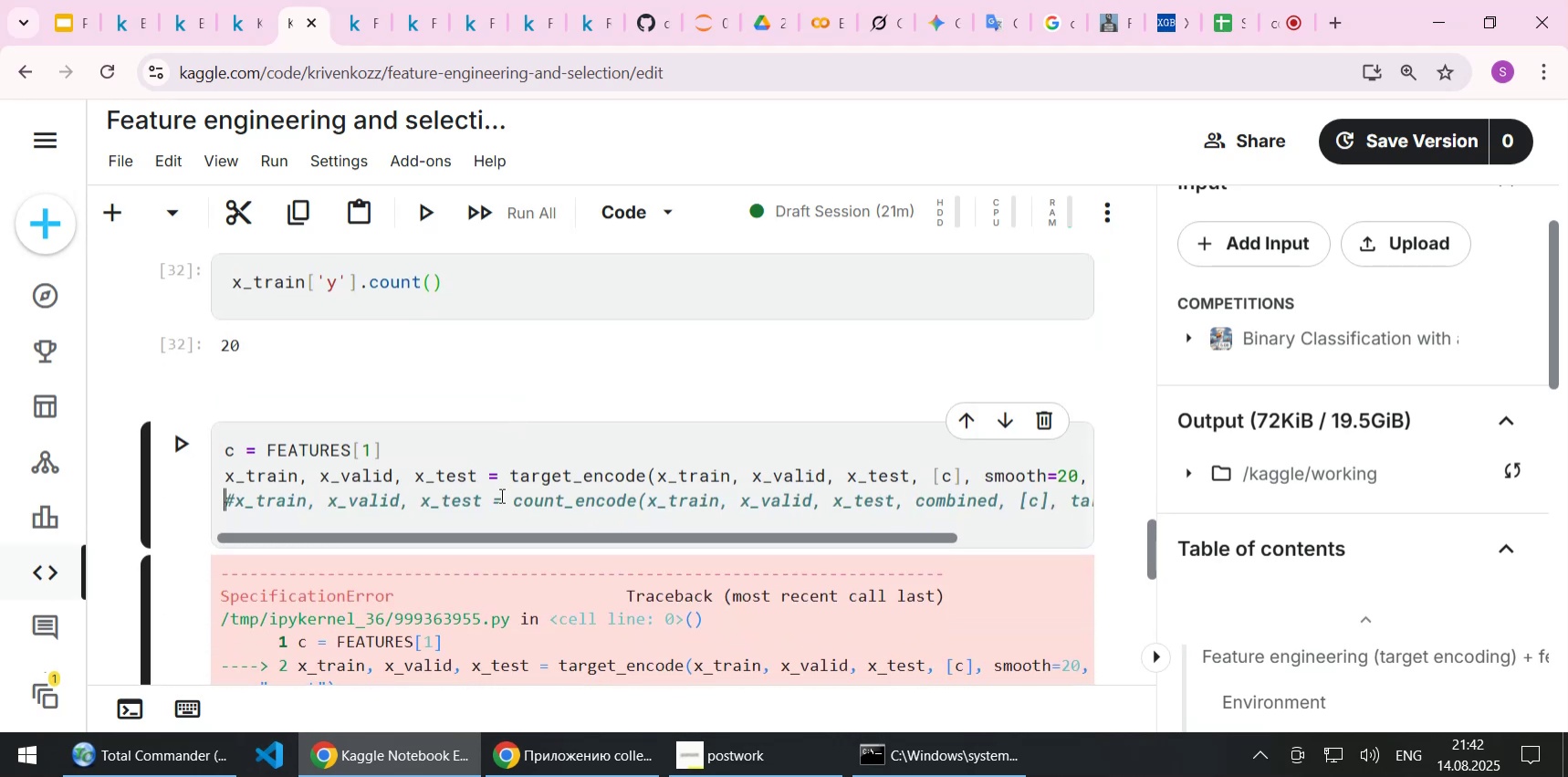 
key(Delete)
 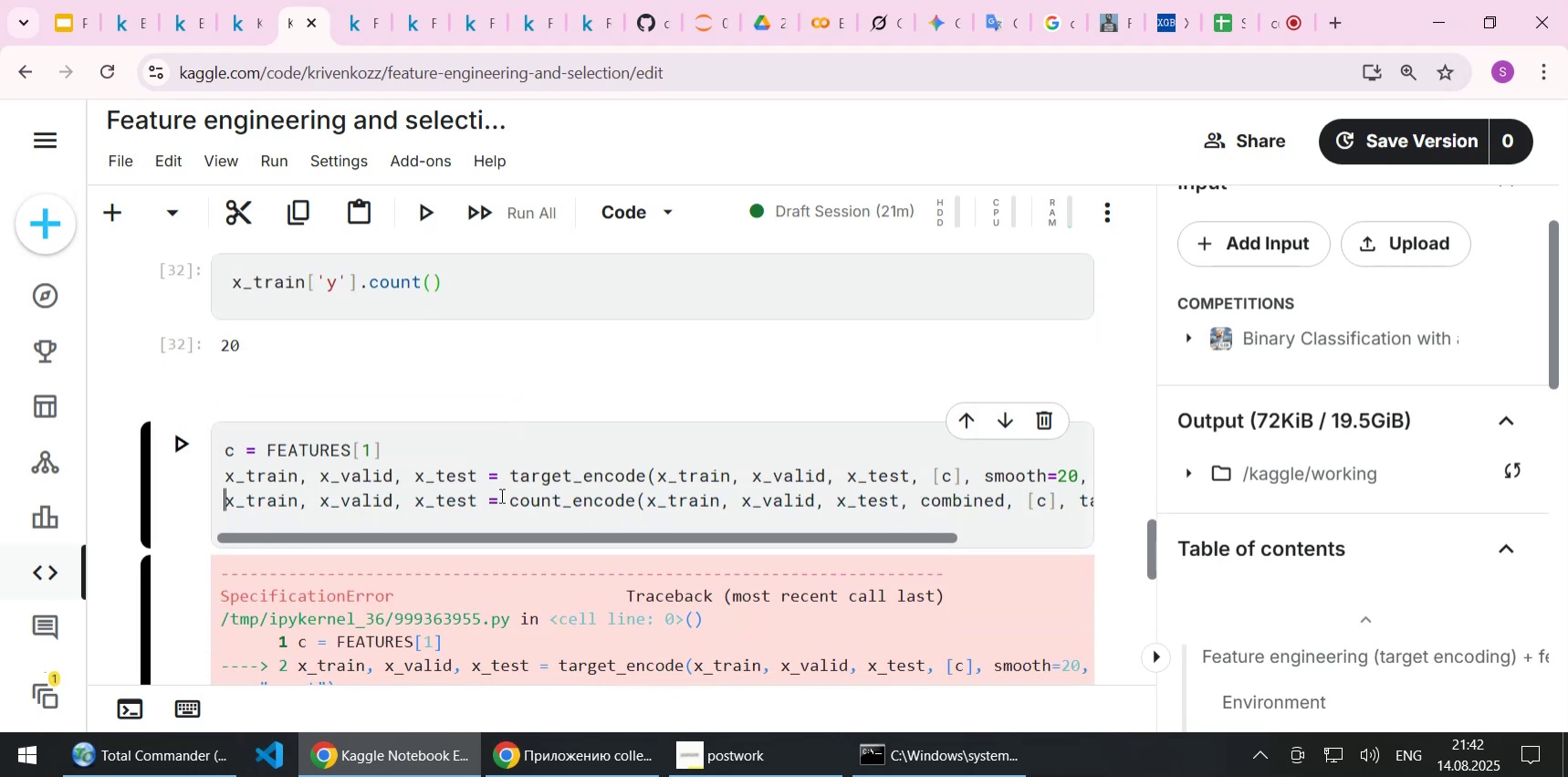 
key(Control+S)
 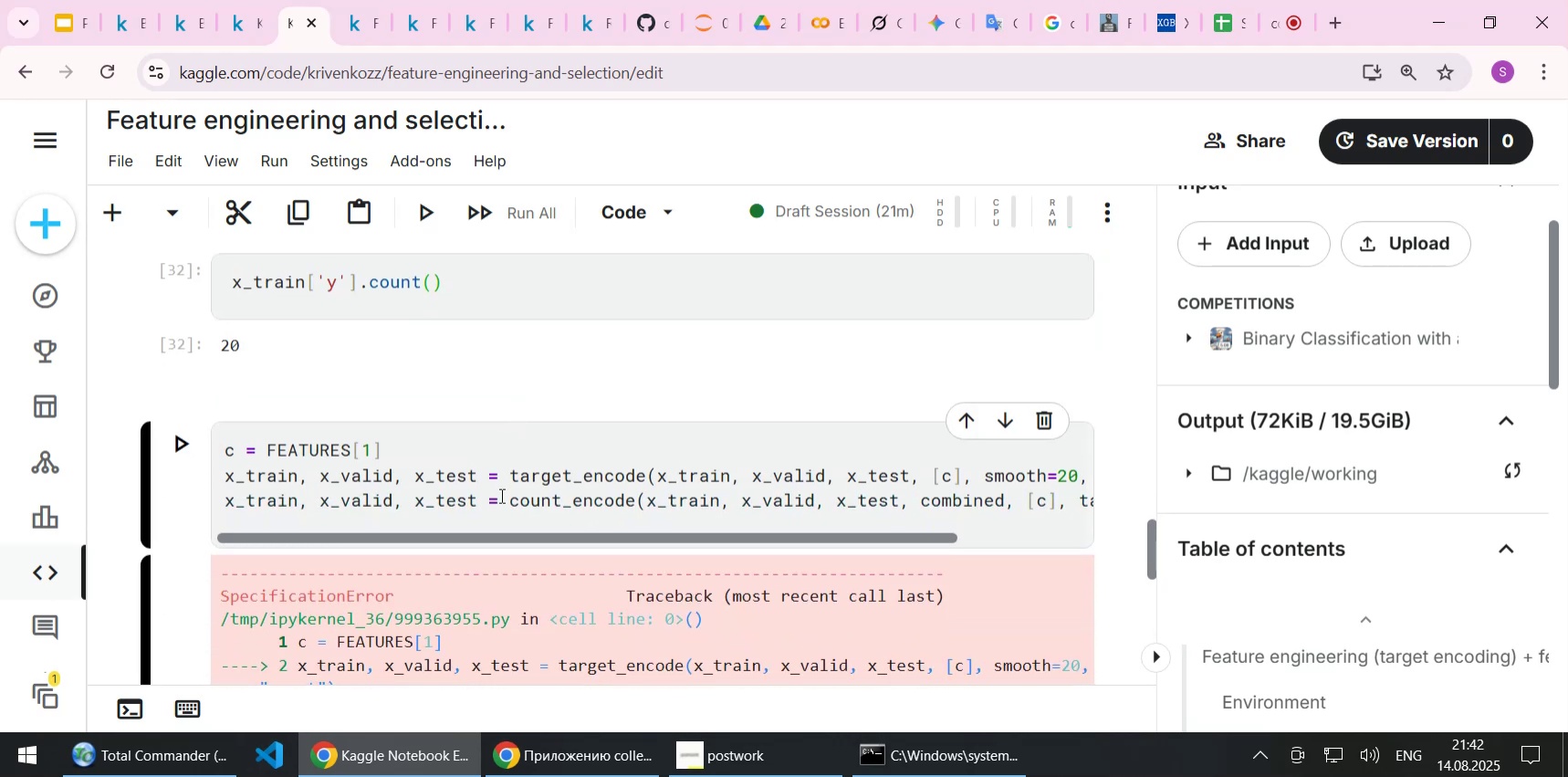 
scroll: coordinate [500, 495], scroll_direction: up, amount: 5.0
 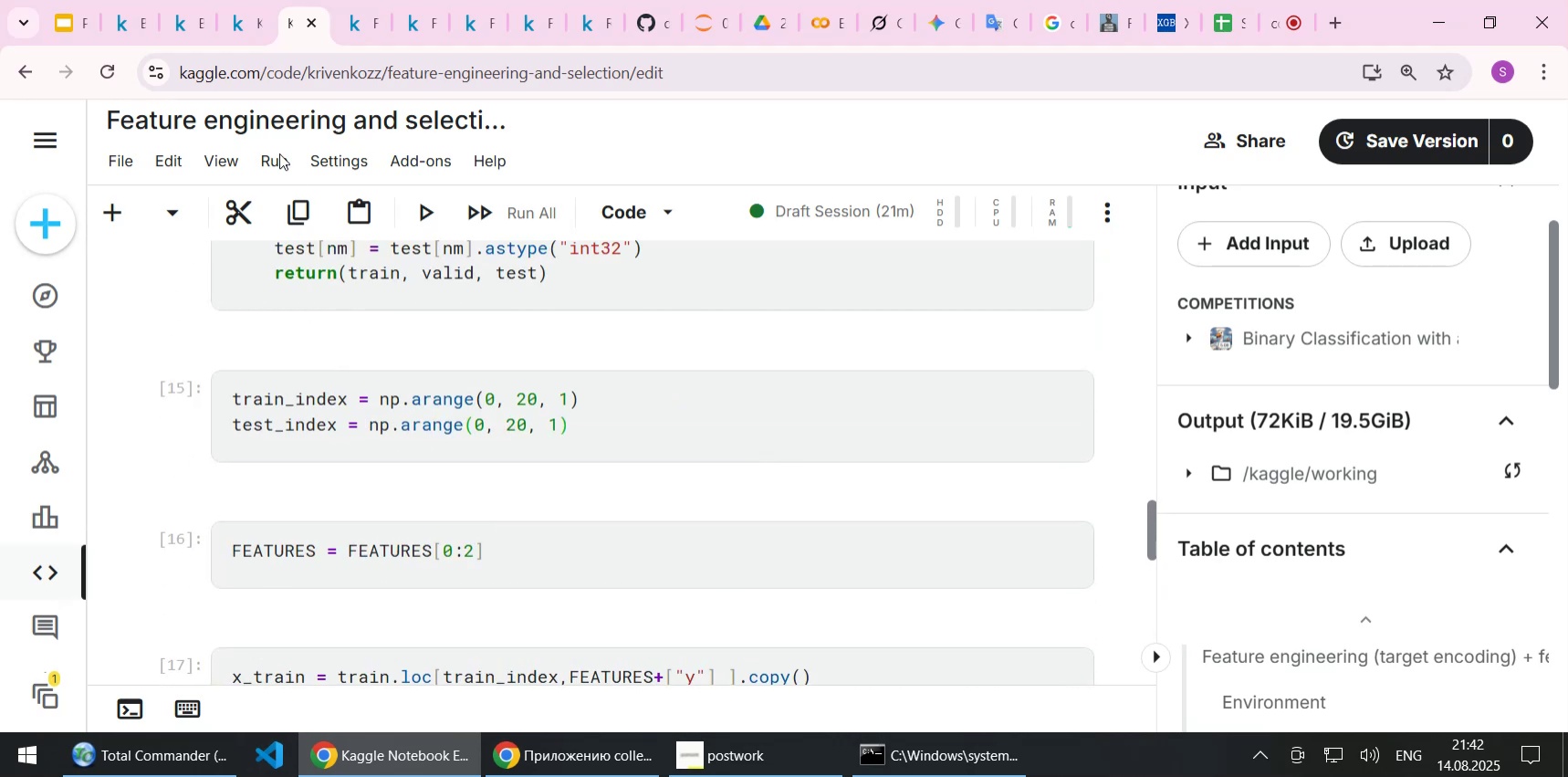 
left_click([276, 146])
 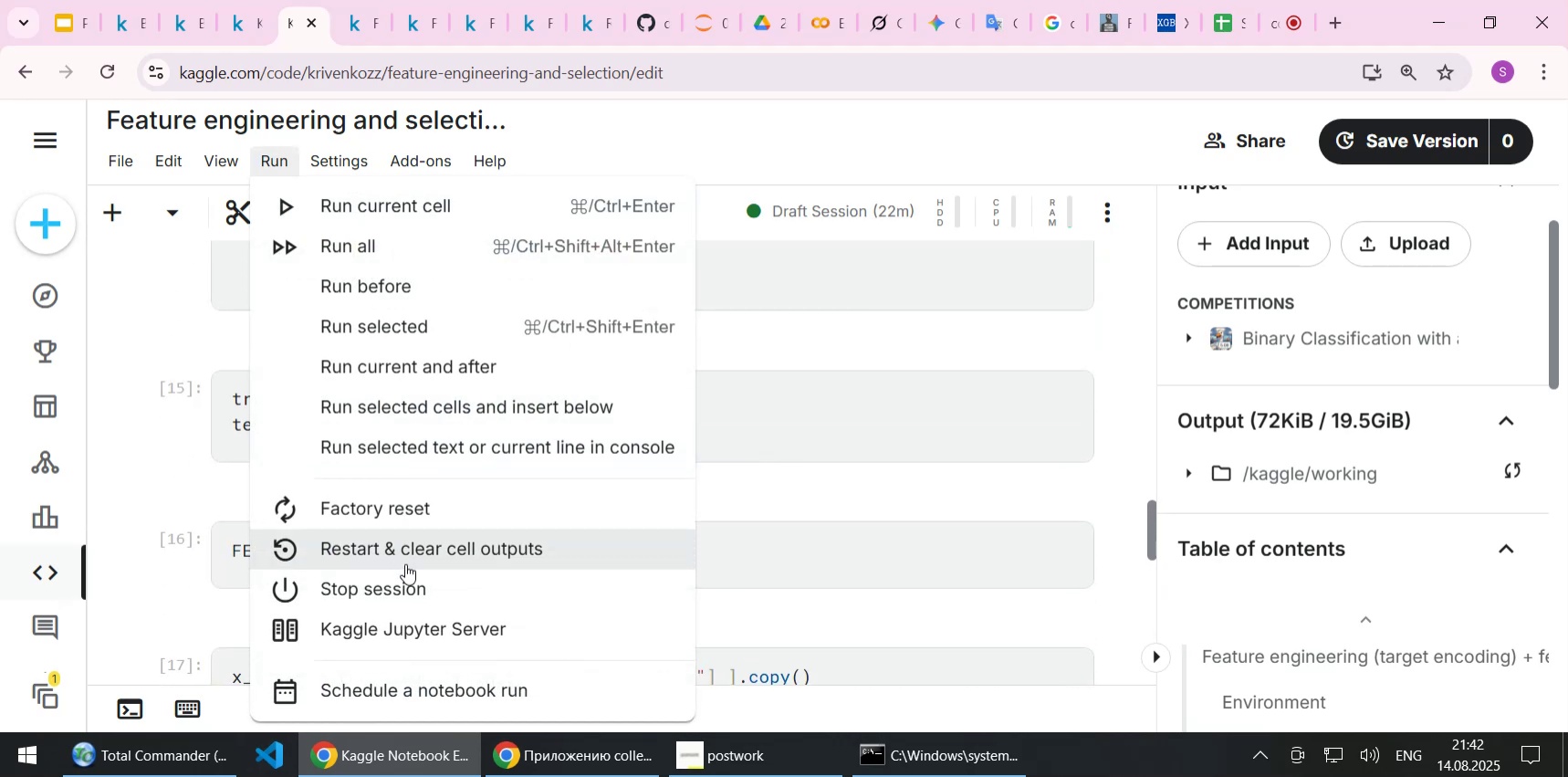 
left_click([405, 551])
 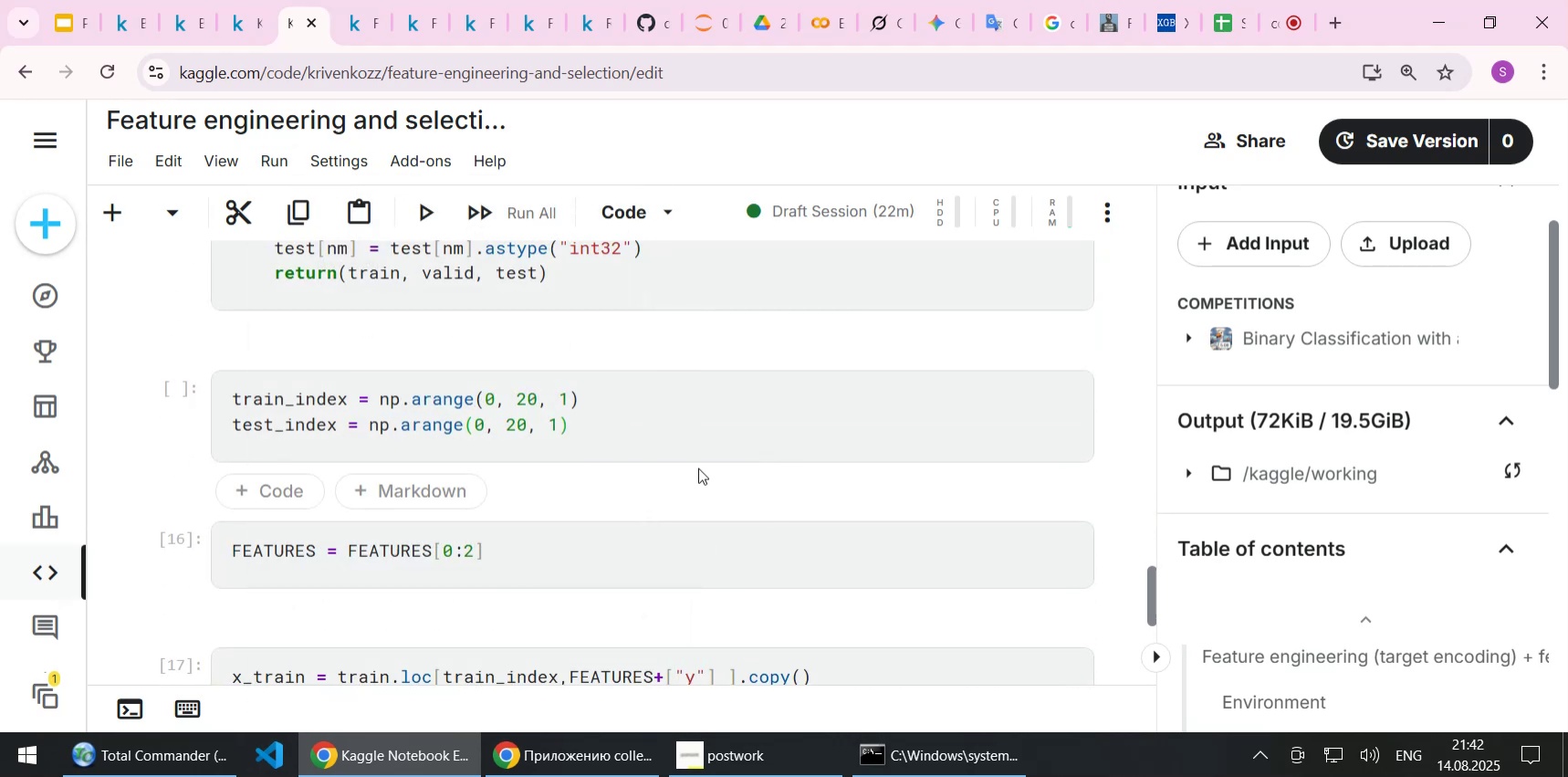 
scroll: coordinate [657, 482], scroll_direction: down, amount: 5.0
 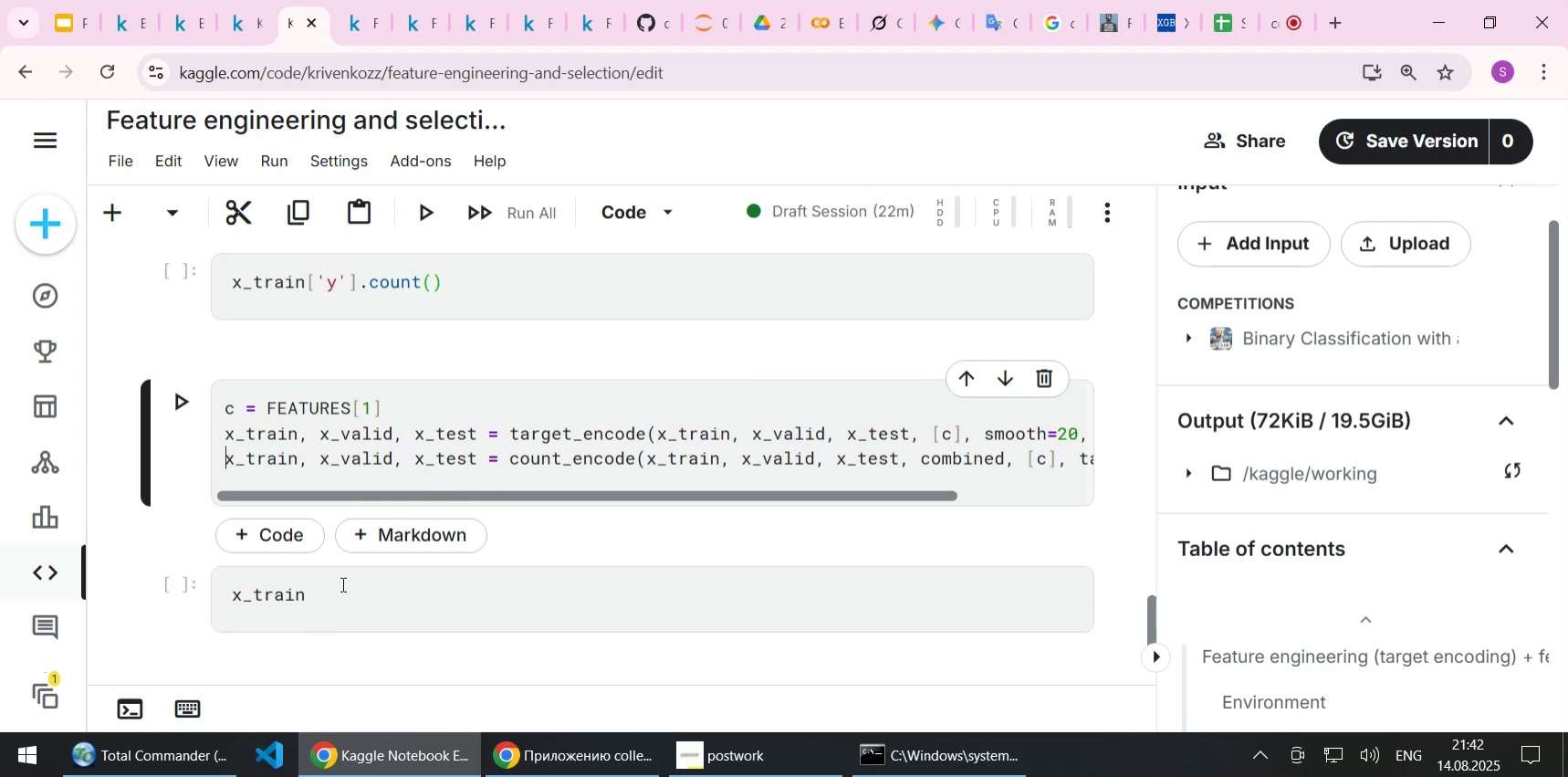 
left_click([337, 592])
 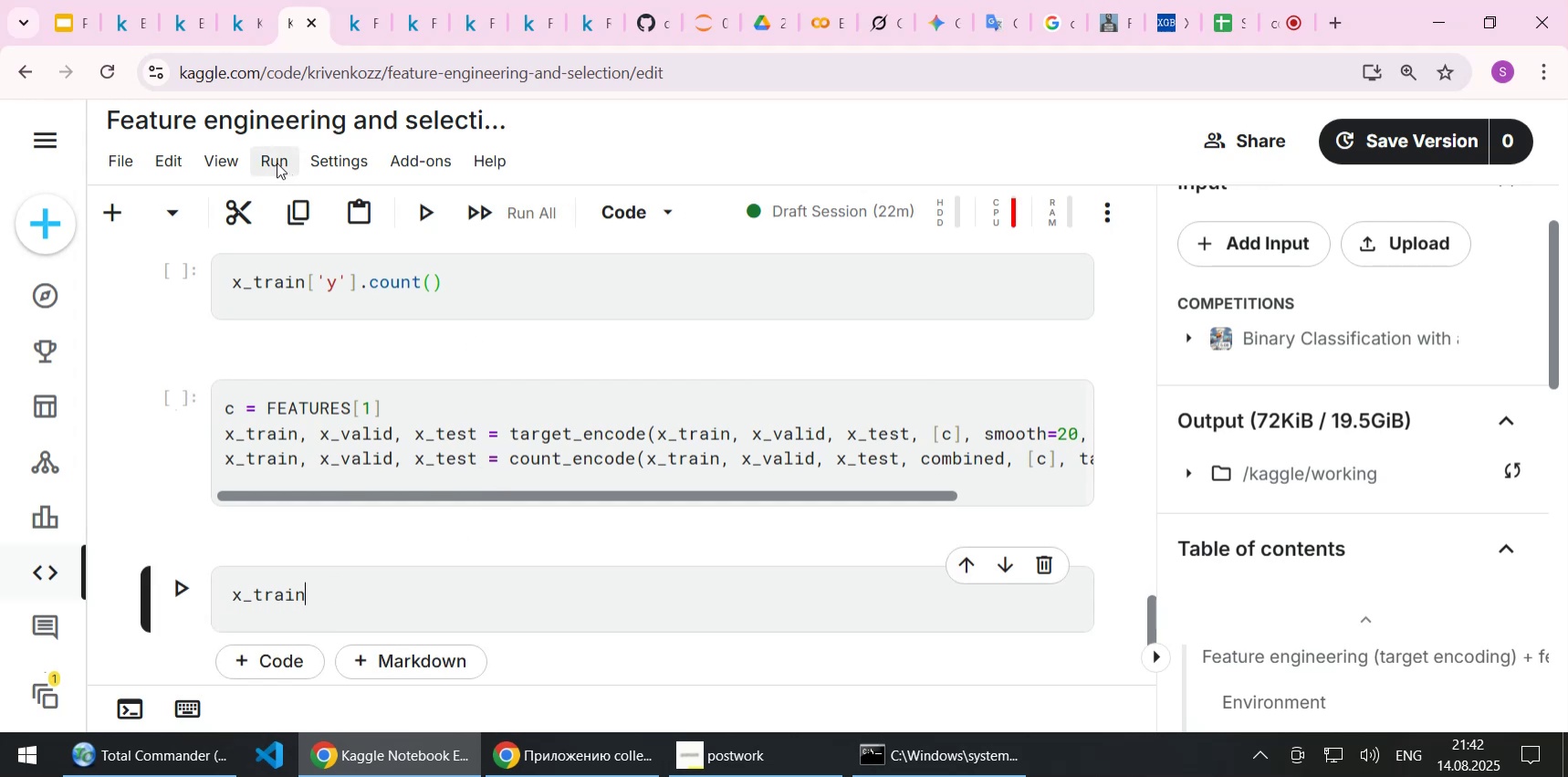 
left_click([277, 163])
 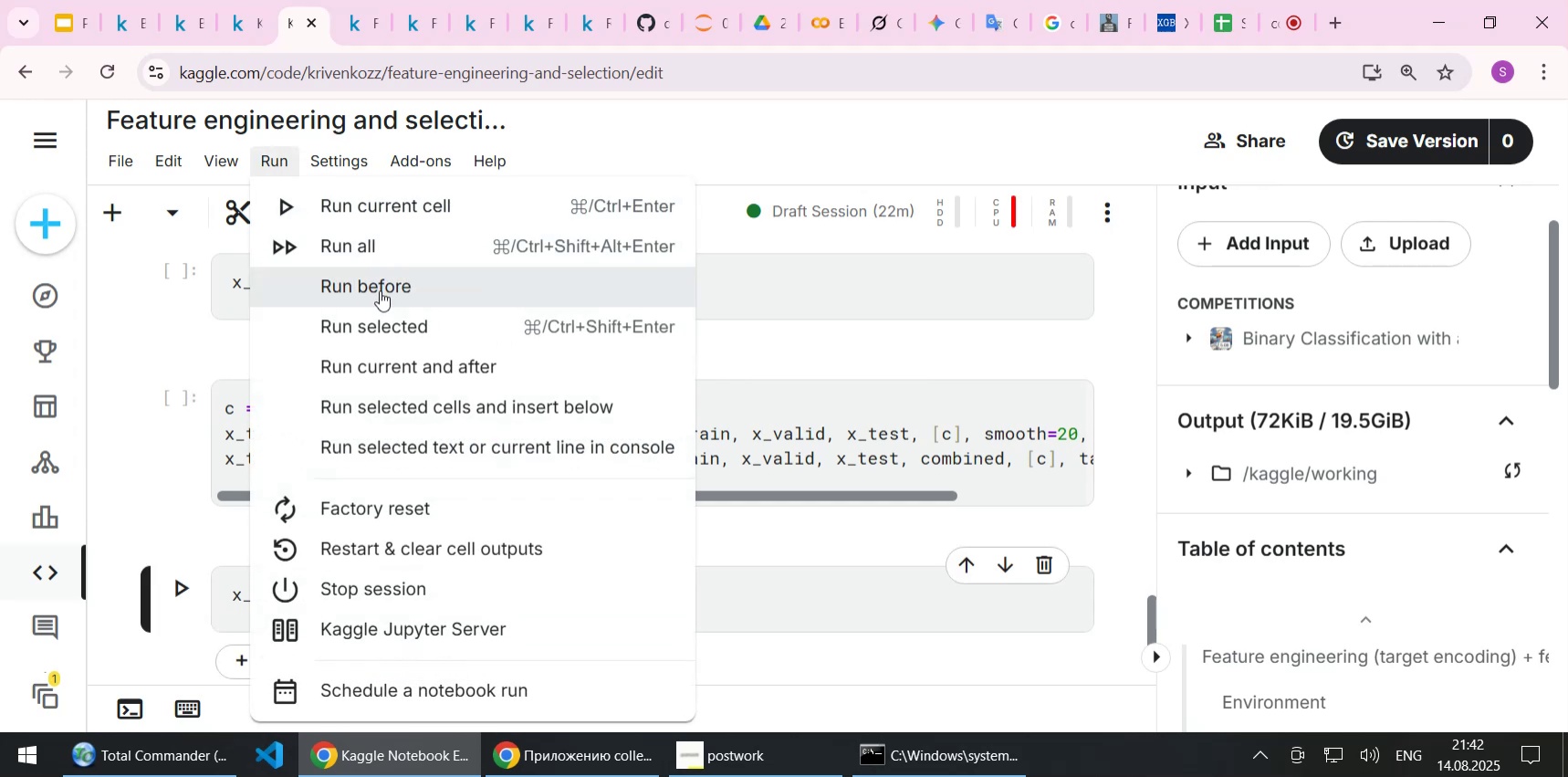 
left_click([380, 290])
 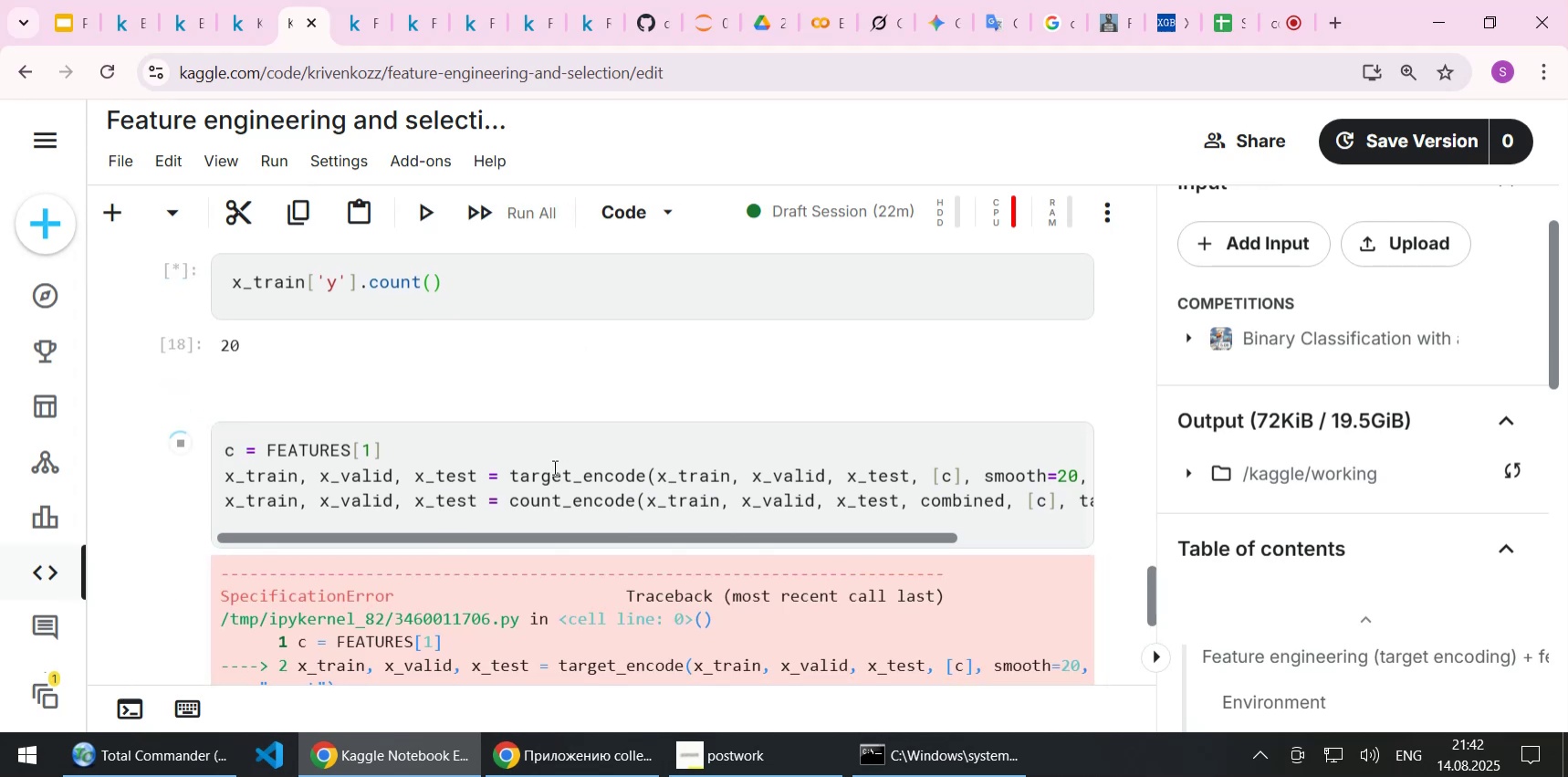 
wait(7.15)
 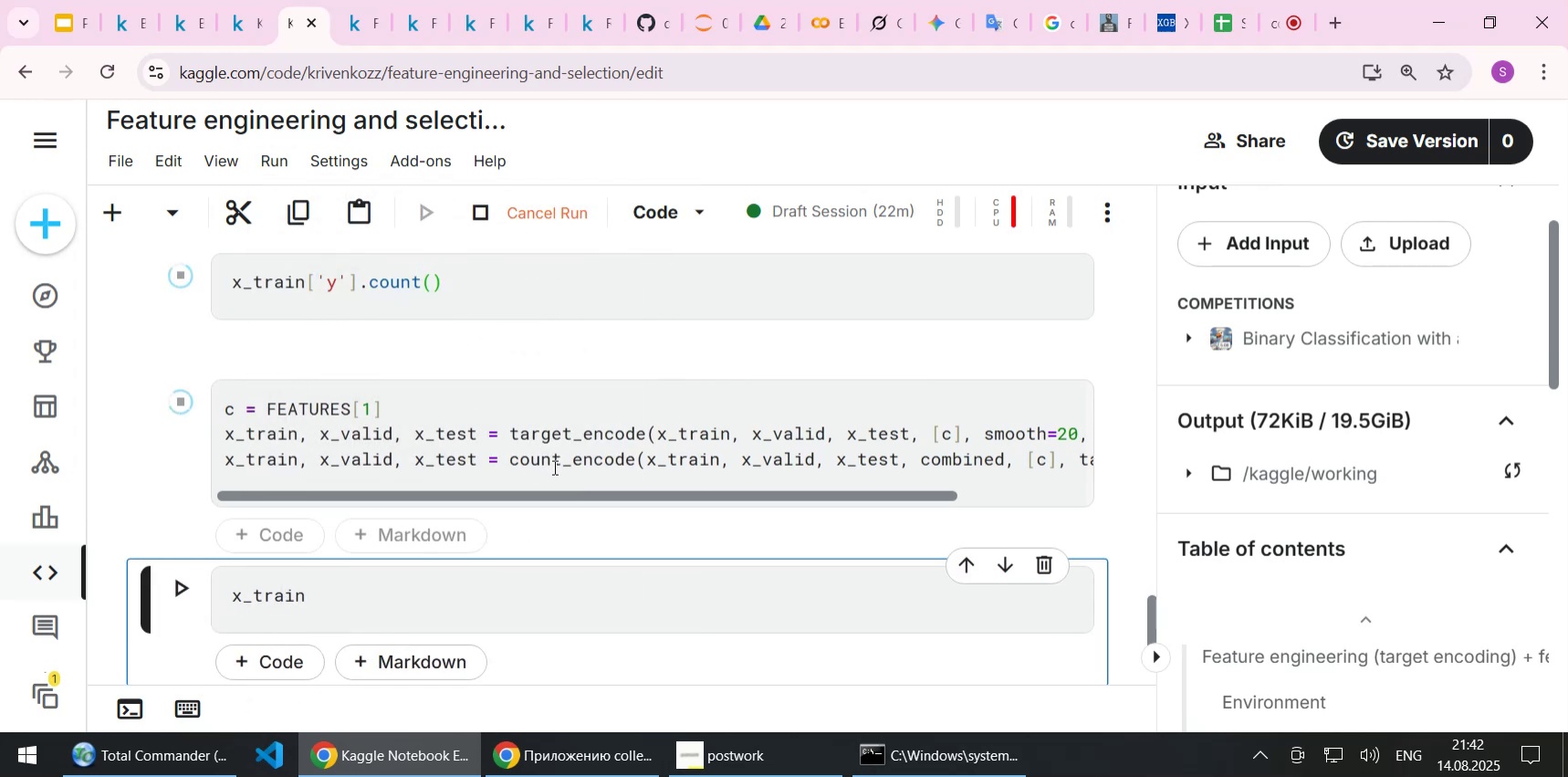 
scroll: coordinate [553, 467], scroll_direction: down, amount: 2.0
 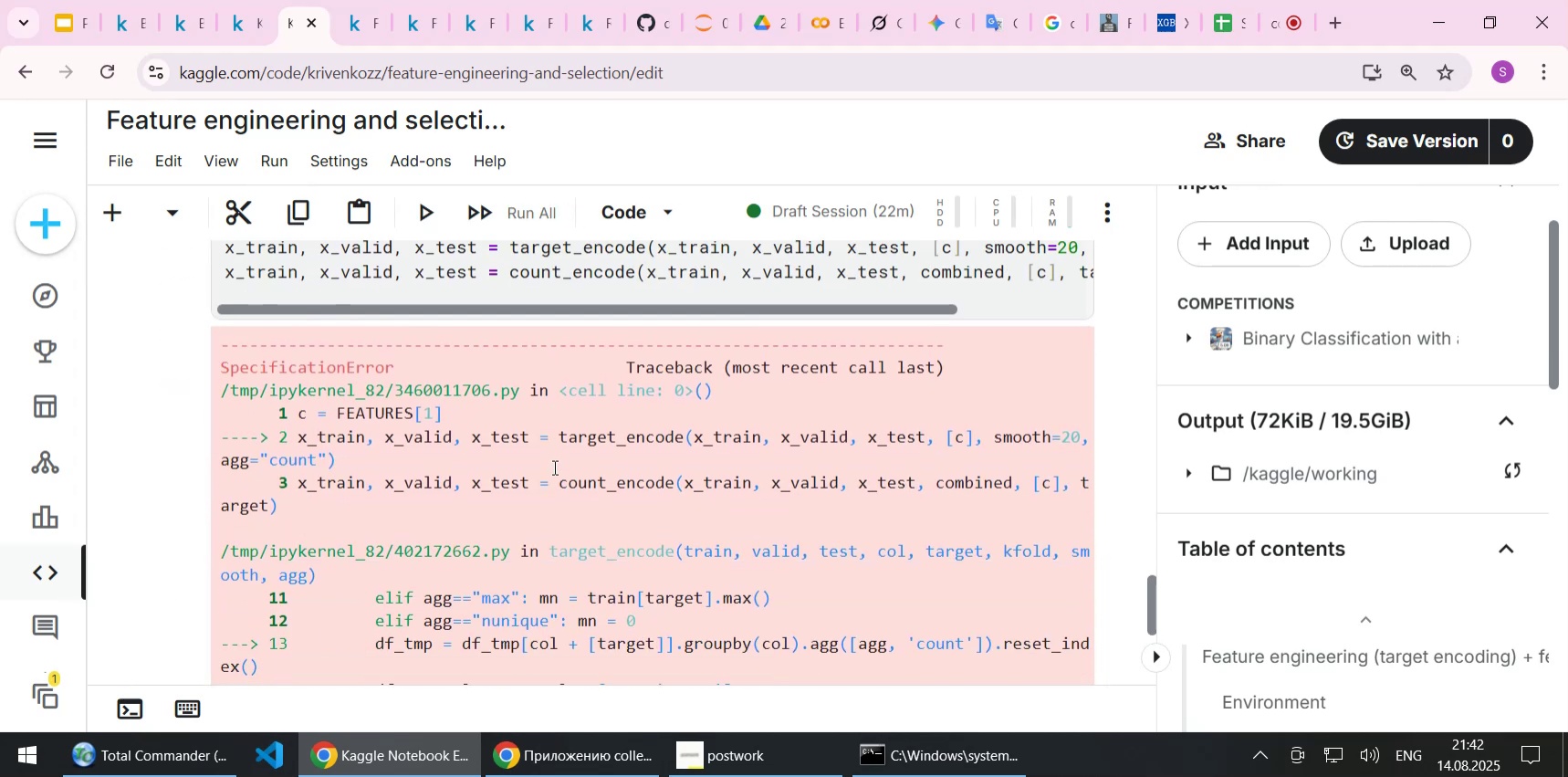 
scroll: coordinate [553, 467], scroll_direction: up, amount: 1.0
 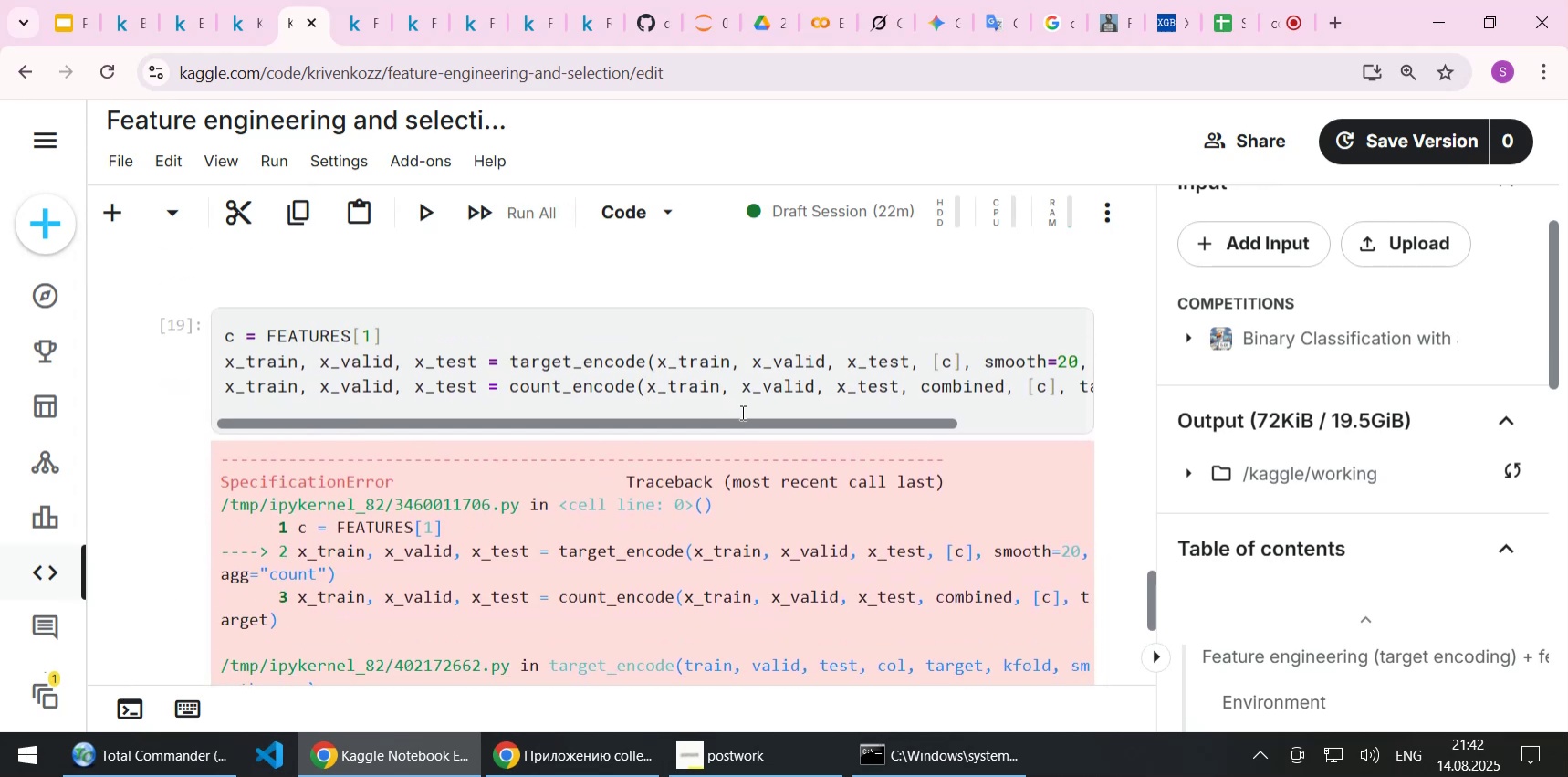 
left_click_drag(start_coordinate=[746, 417], to_coordinate=[929, 417])
 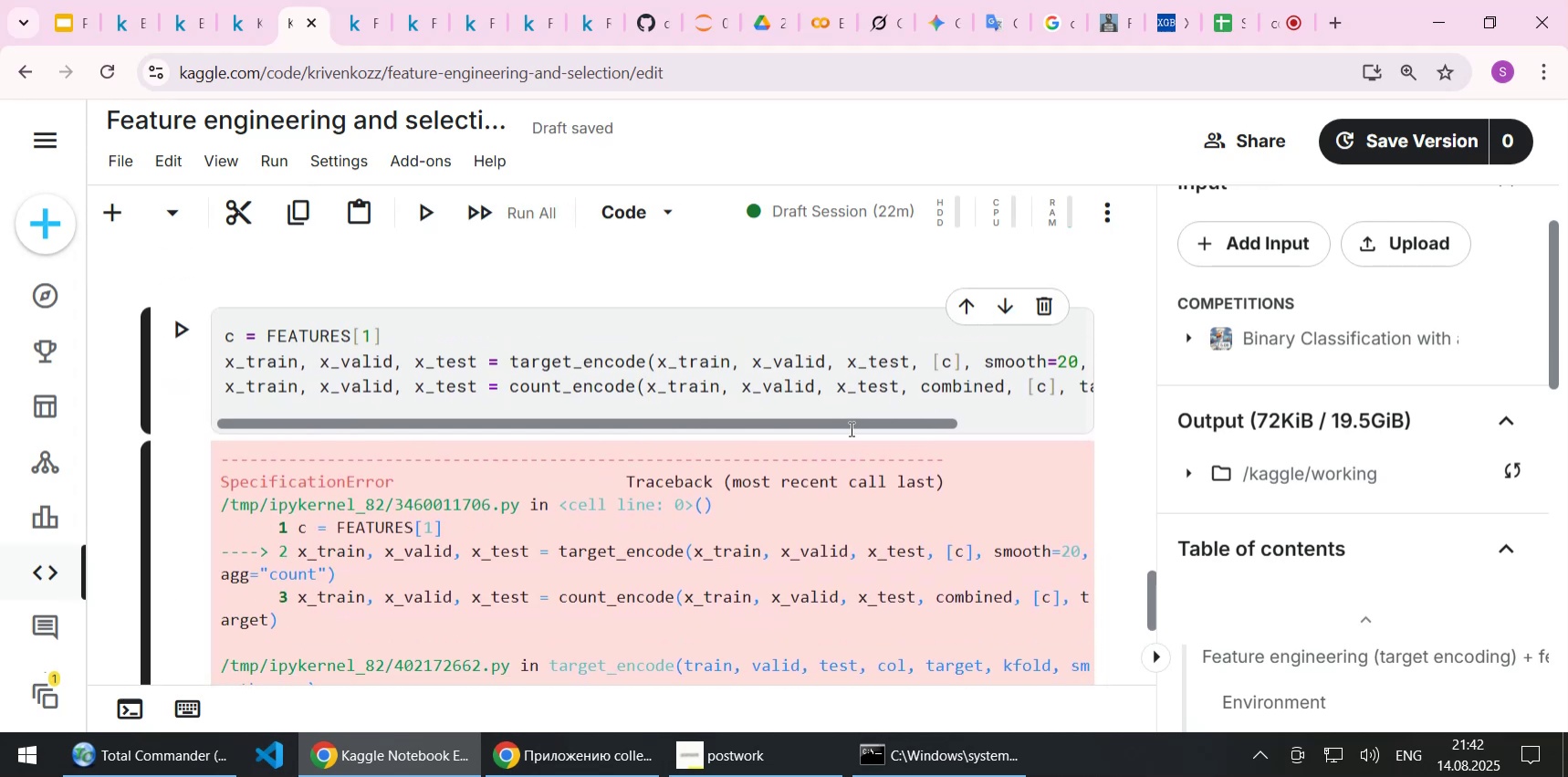 
left_click_drag(start_coordinate=[847, 421], to_coordinate=[1018, 420])
 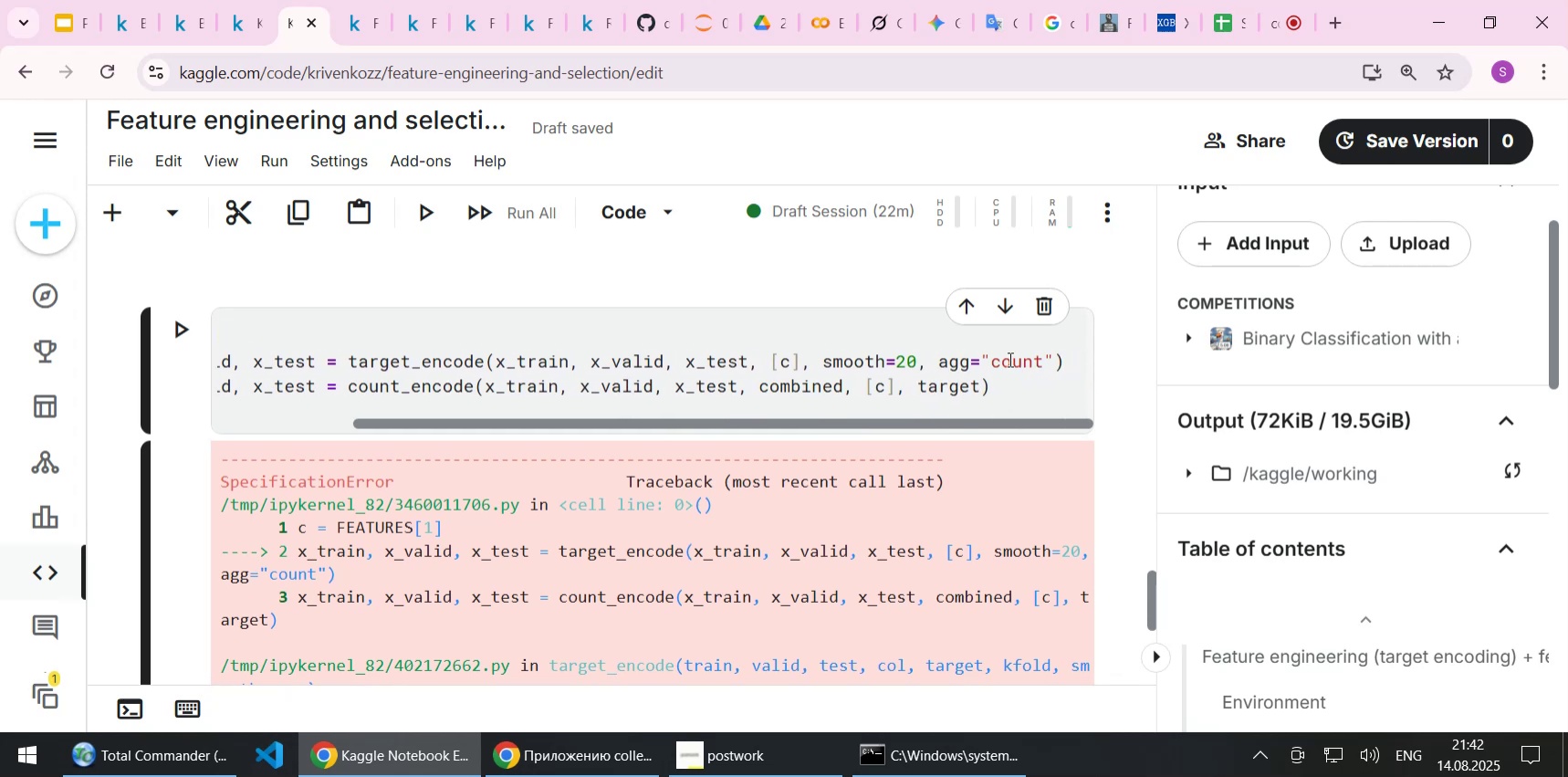 
double_click([1009, 359])
 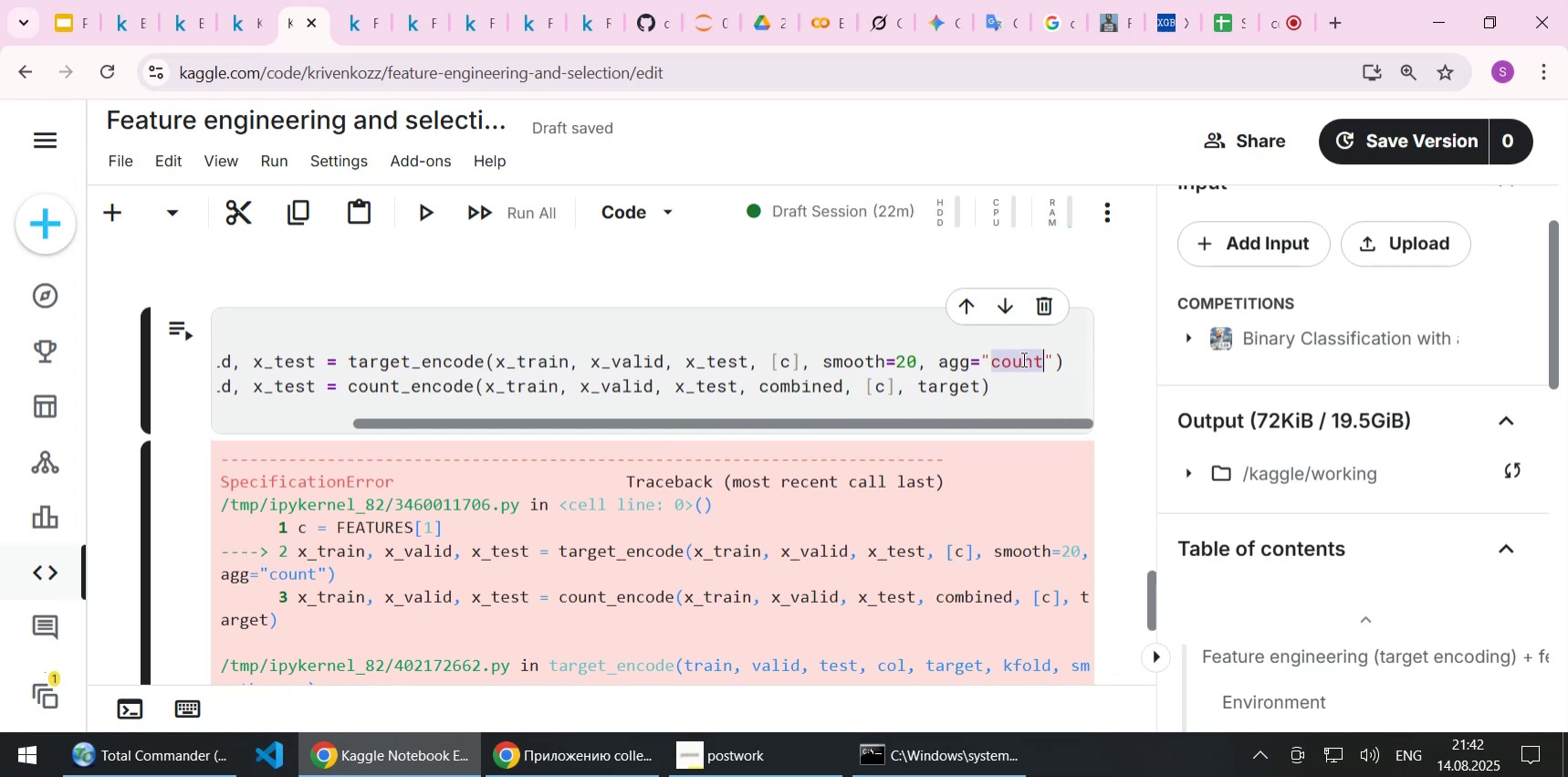 
type(mean)
 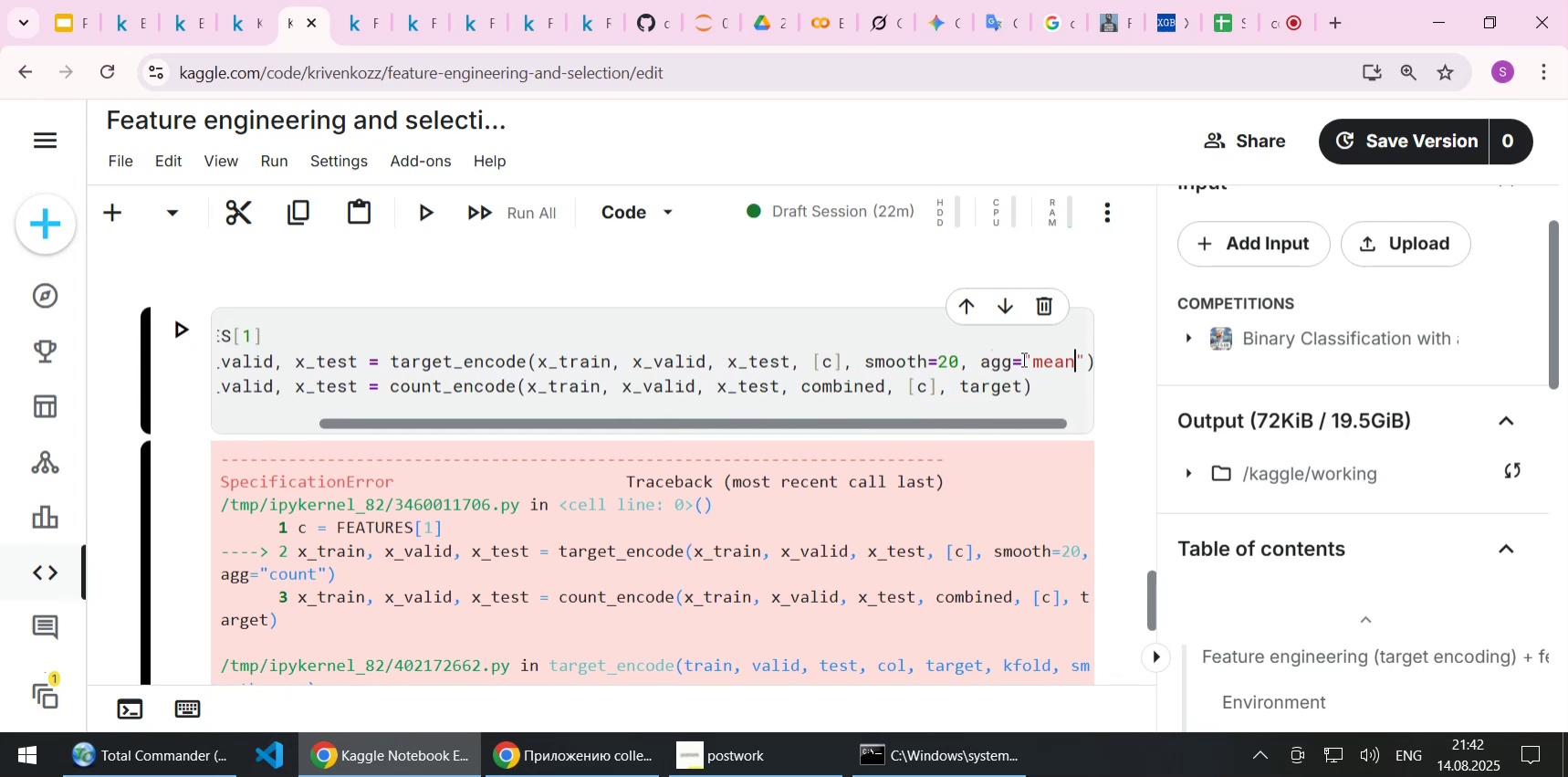 
key(Shift+Enter)
 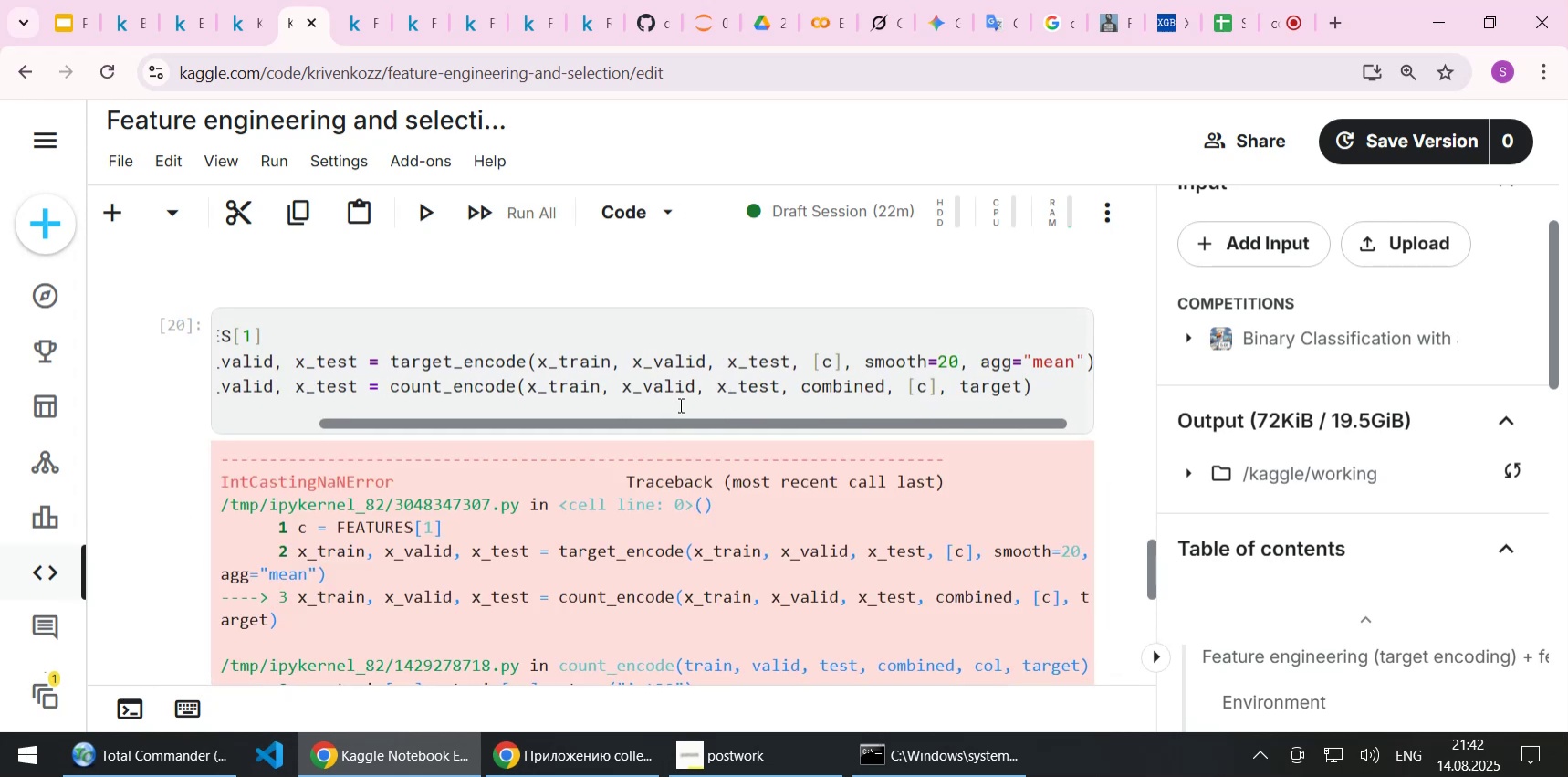 
left_click_drag(start_coordinate=[651, 423], to_coordinate=[293, 423])
 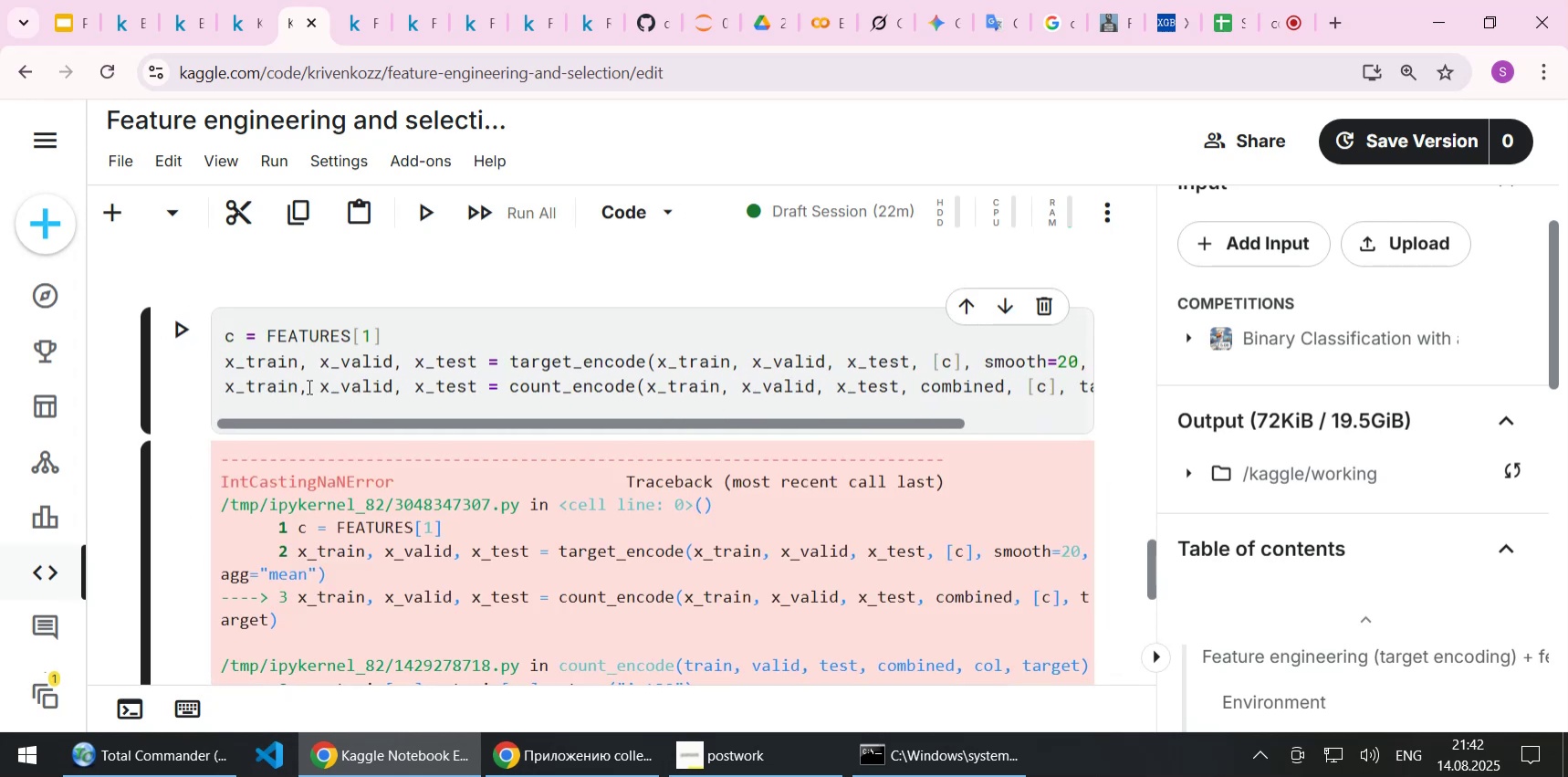 
left_click([308, 386])
 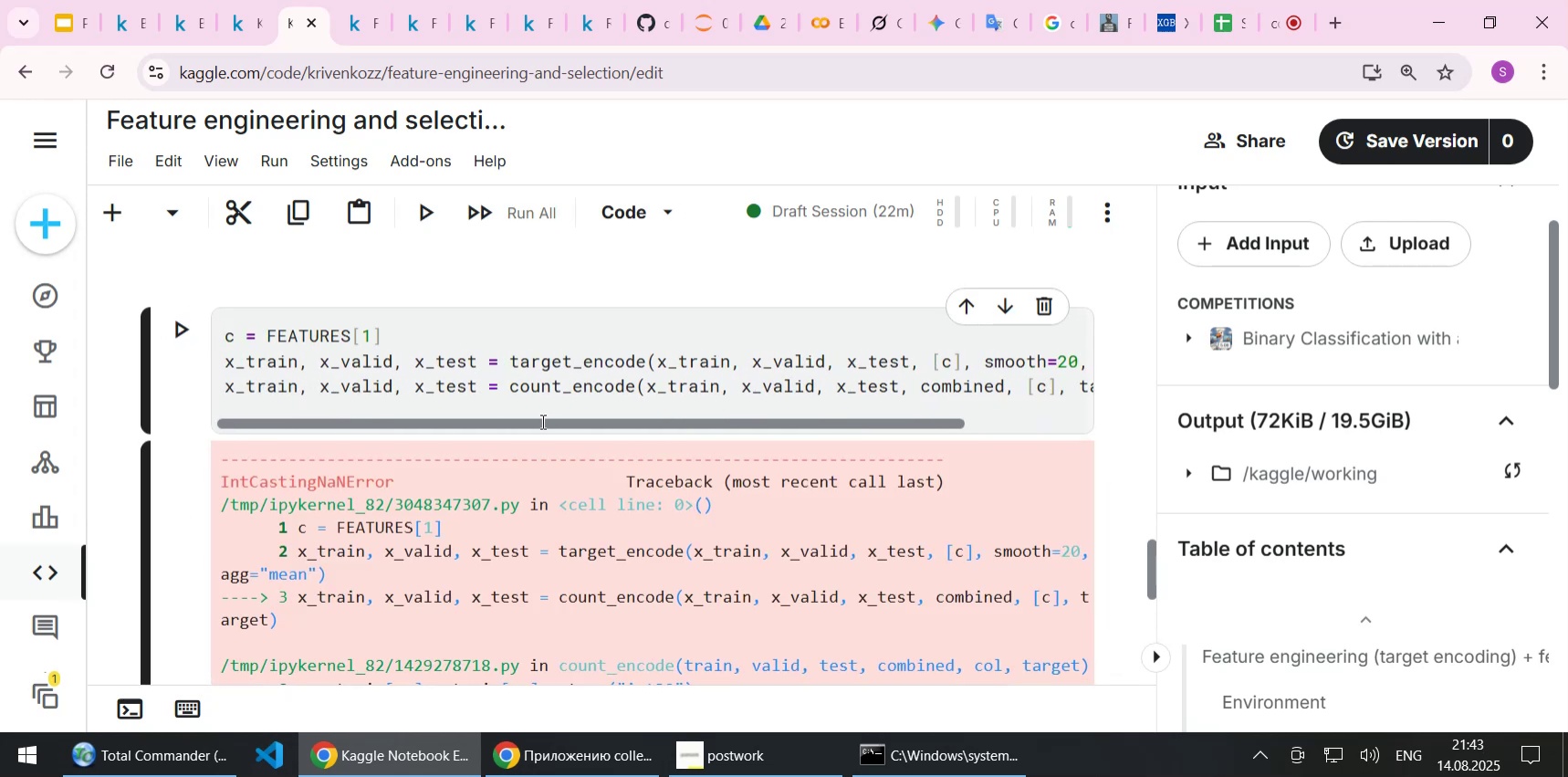 
left_click_drag(start_coordinate=[538, 427], to_coordinate=[659, 427])
 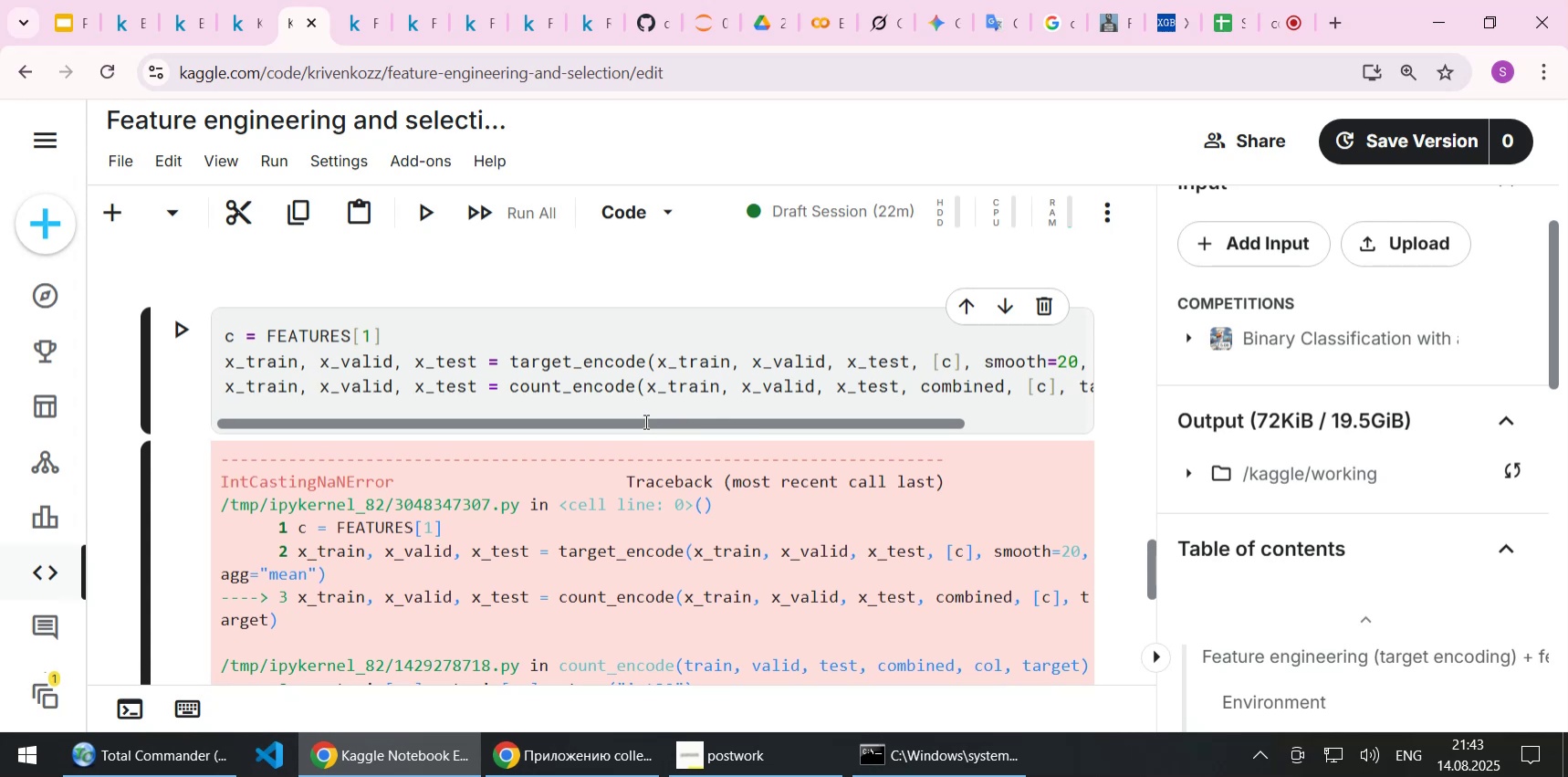 
left_click_drag(start_coordinate=[644, 421], to_coordinate=[404, 419])
 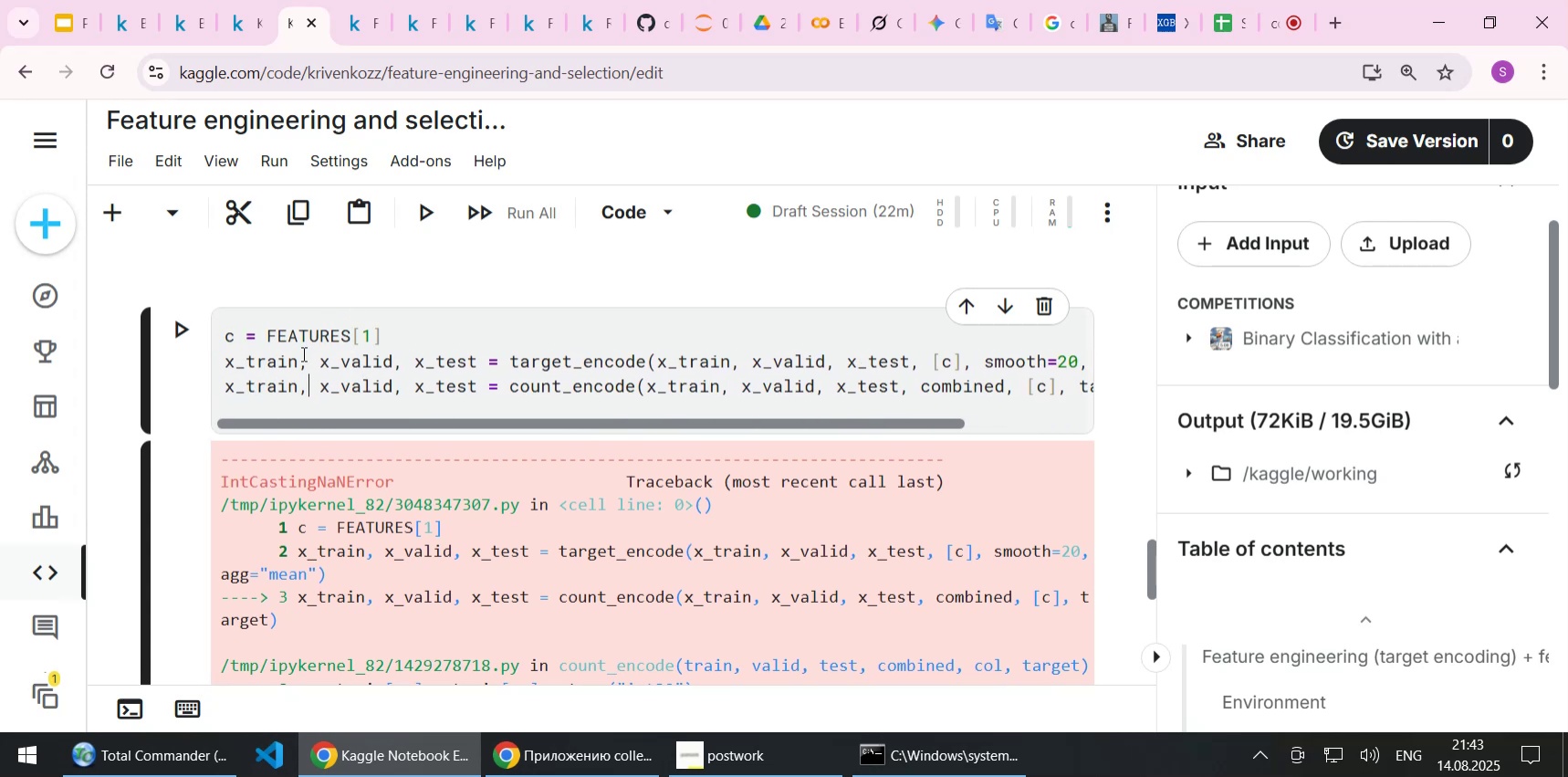 
left_click([302, 353])
 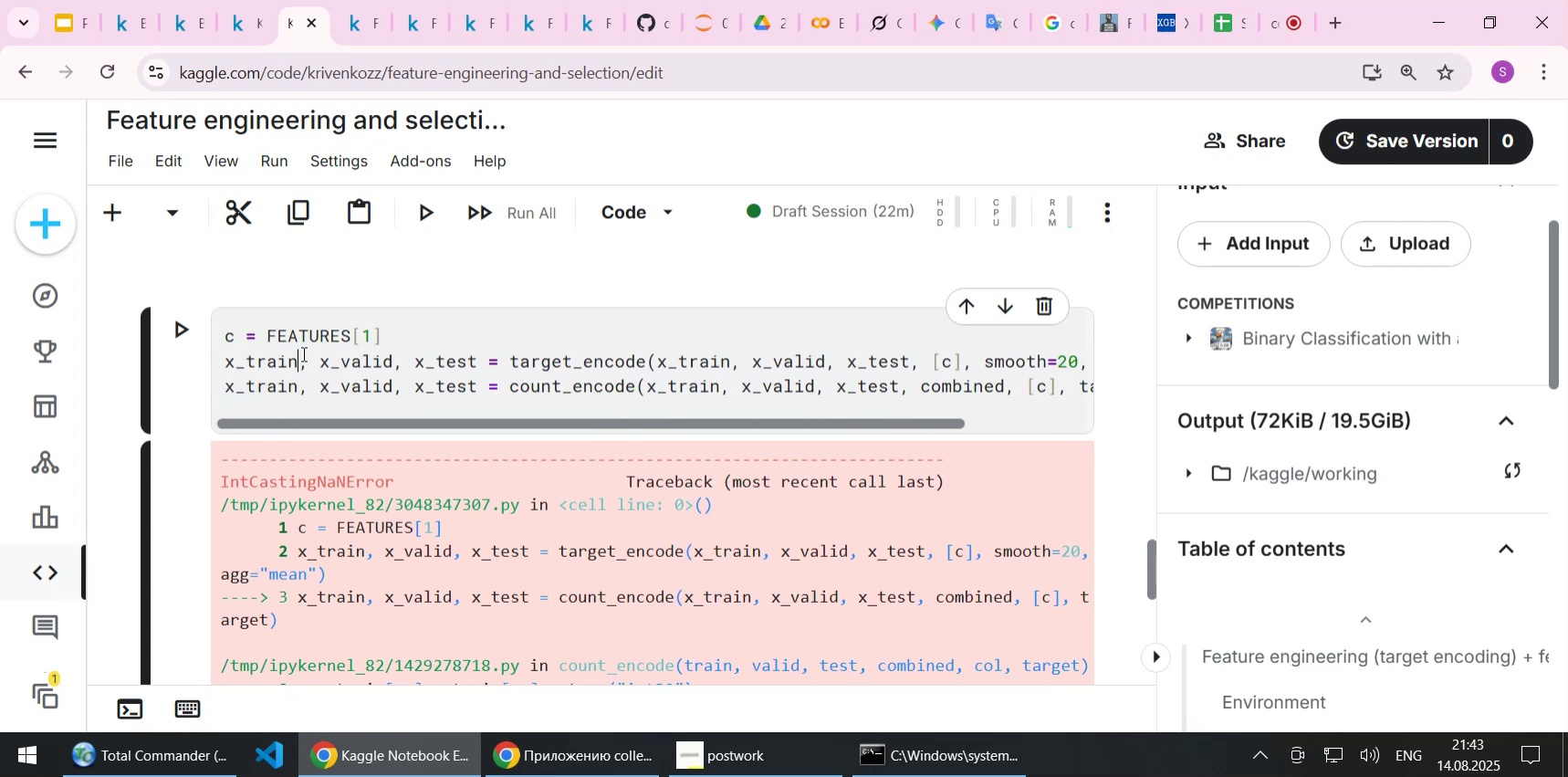 
left_click([273, 154])
 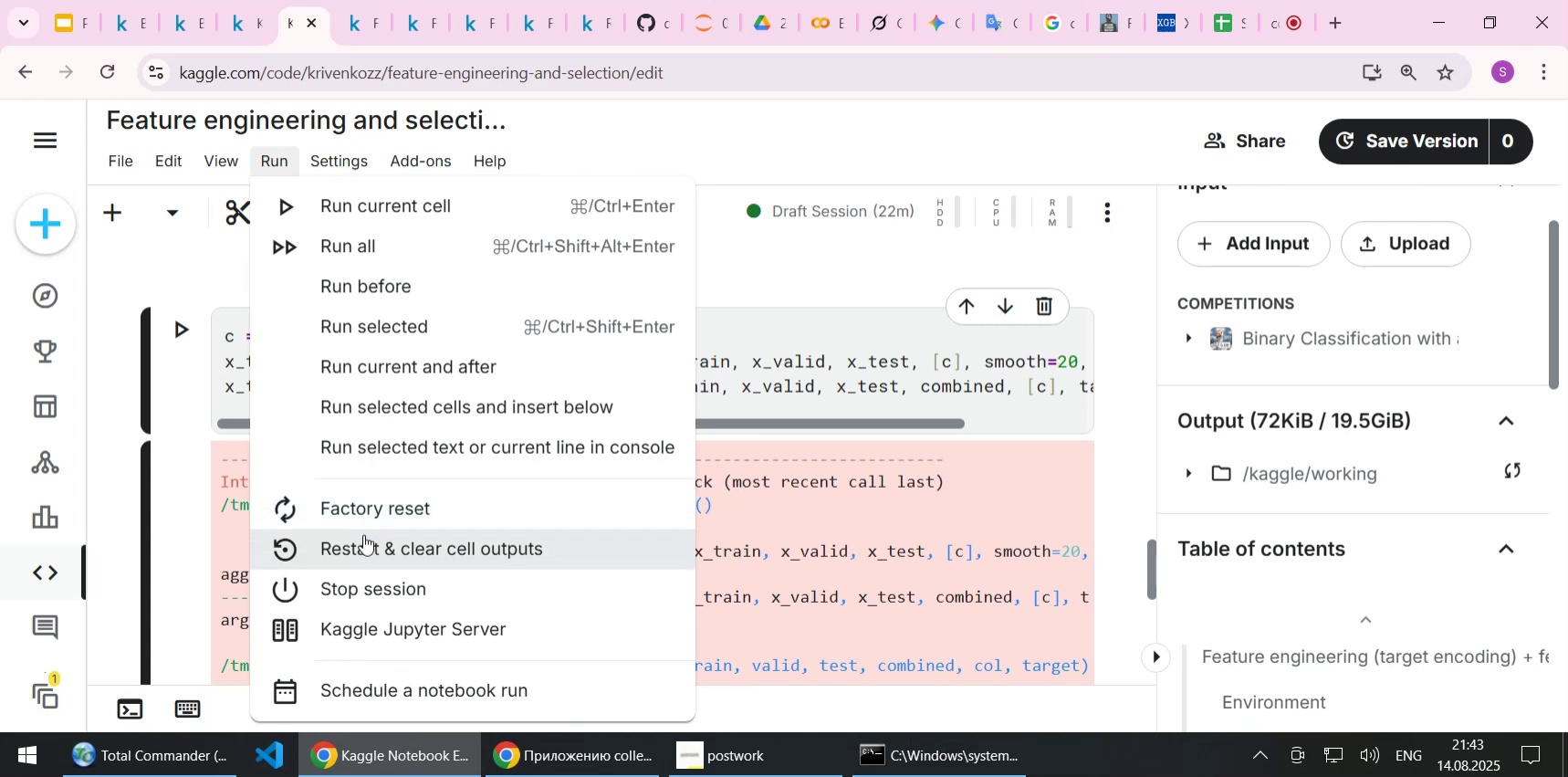 
left_click([363, 551])
 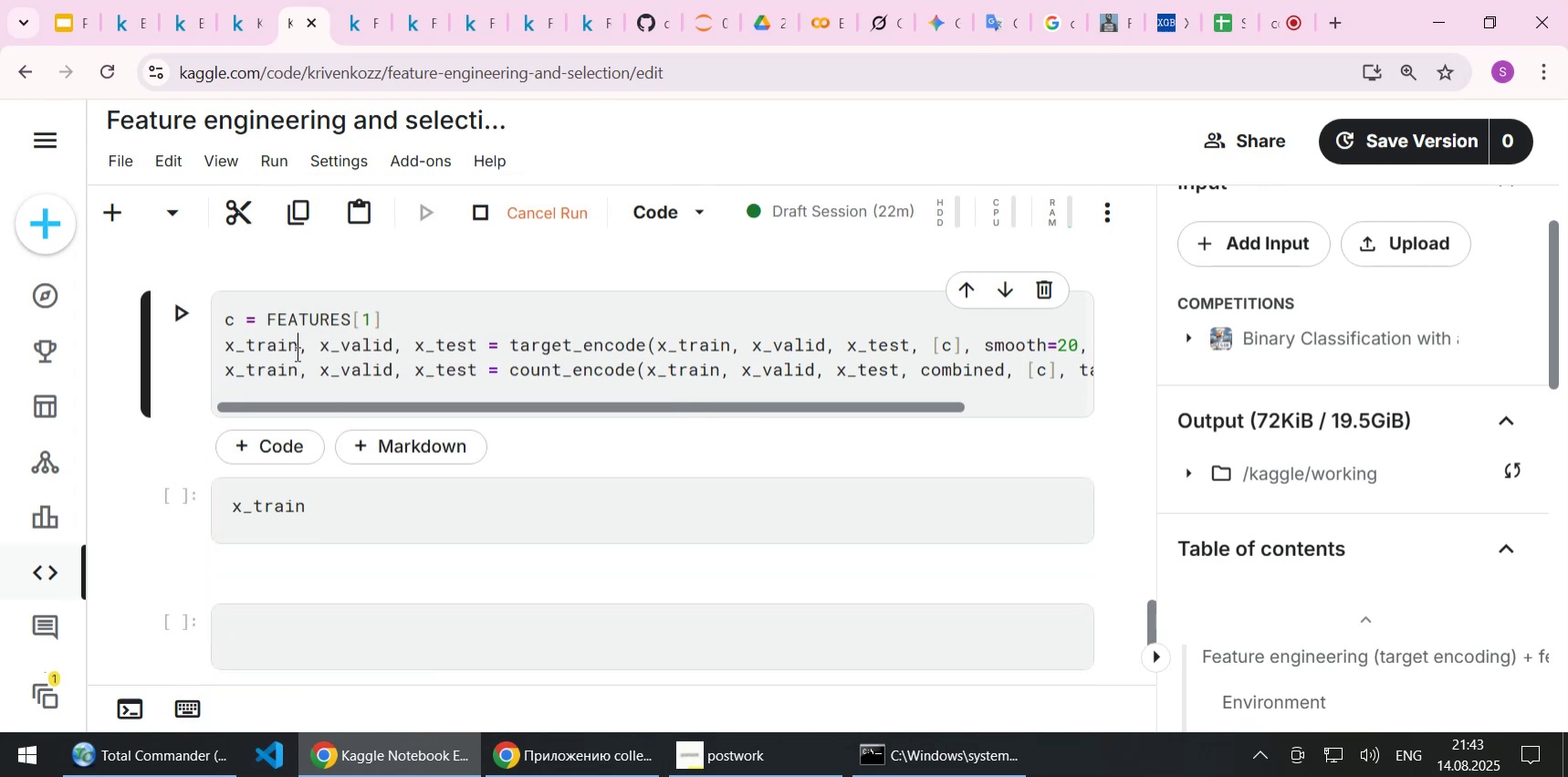 
left_click([308, 493])
 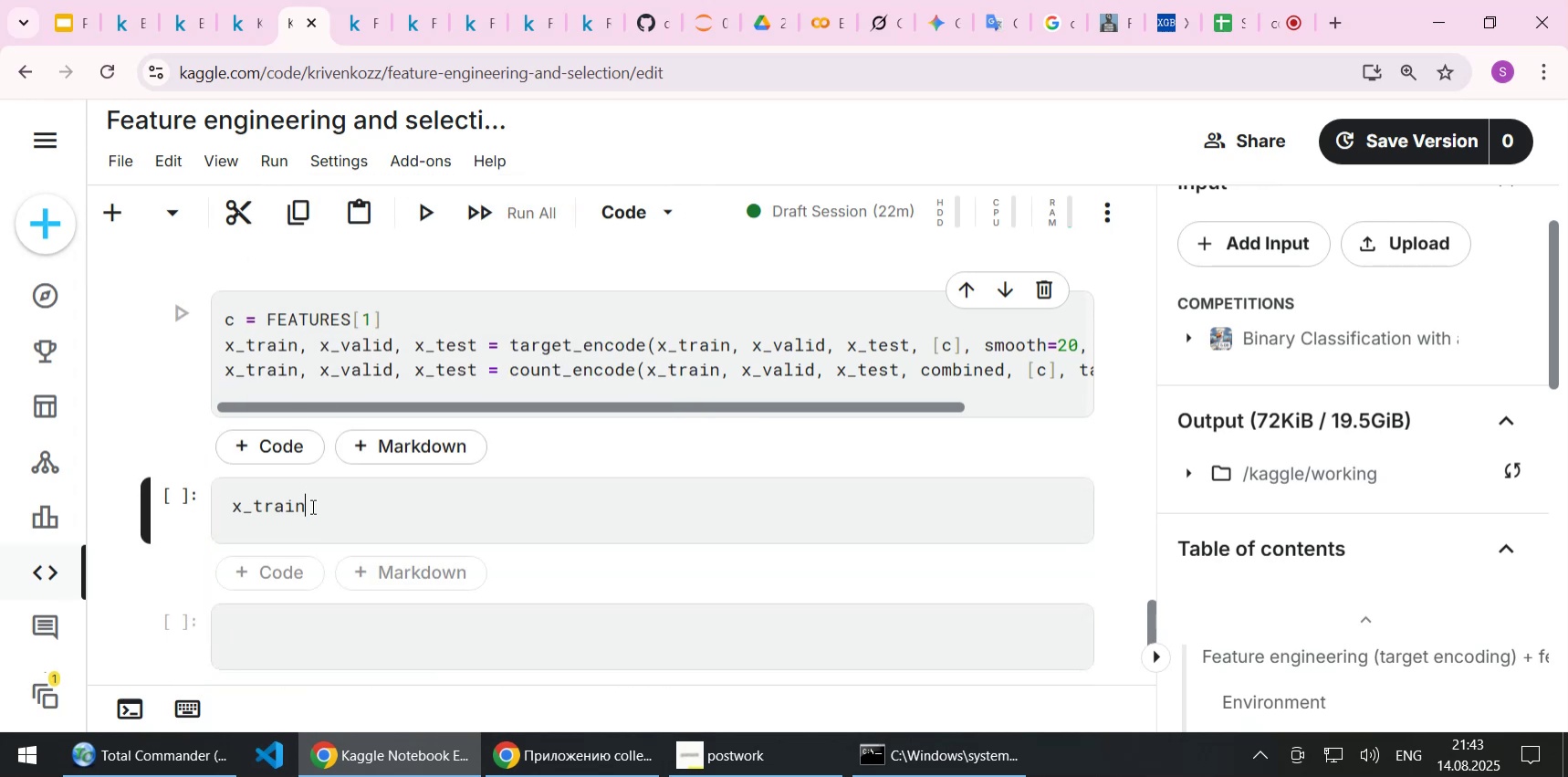 
left_click([319, 508])
 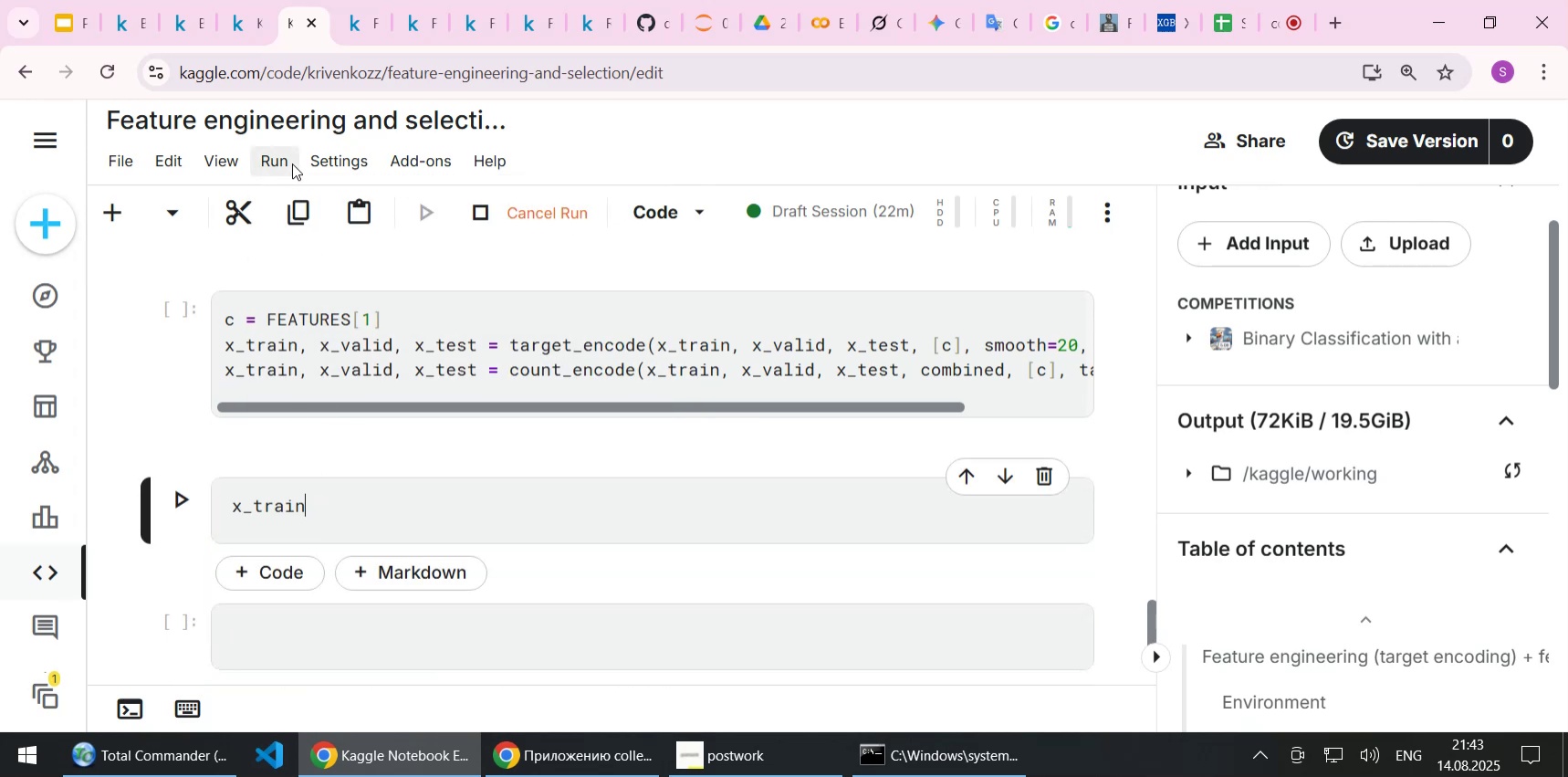 
left_click([277, 171])
 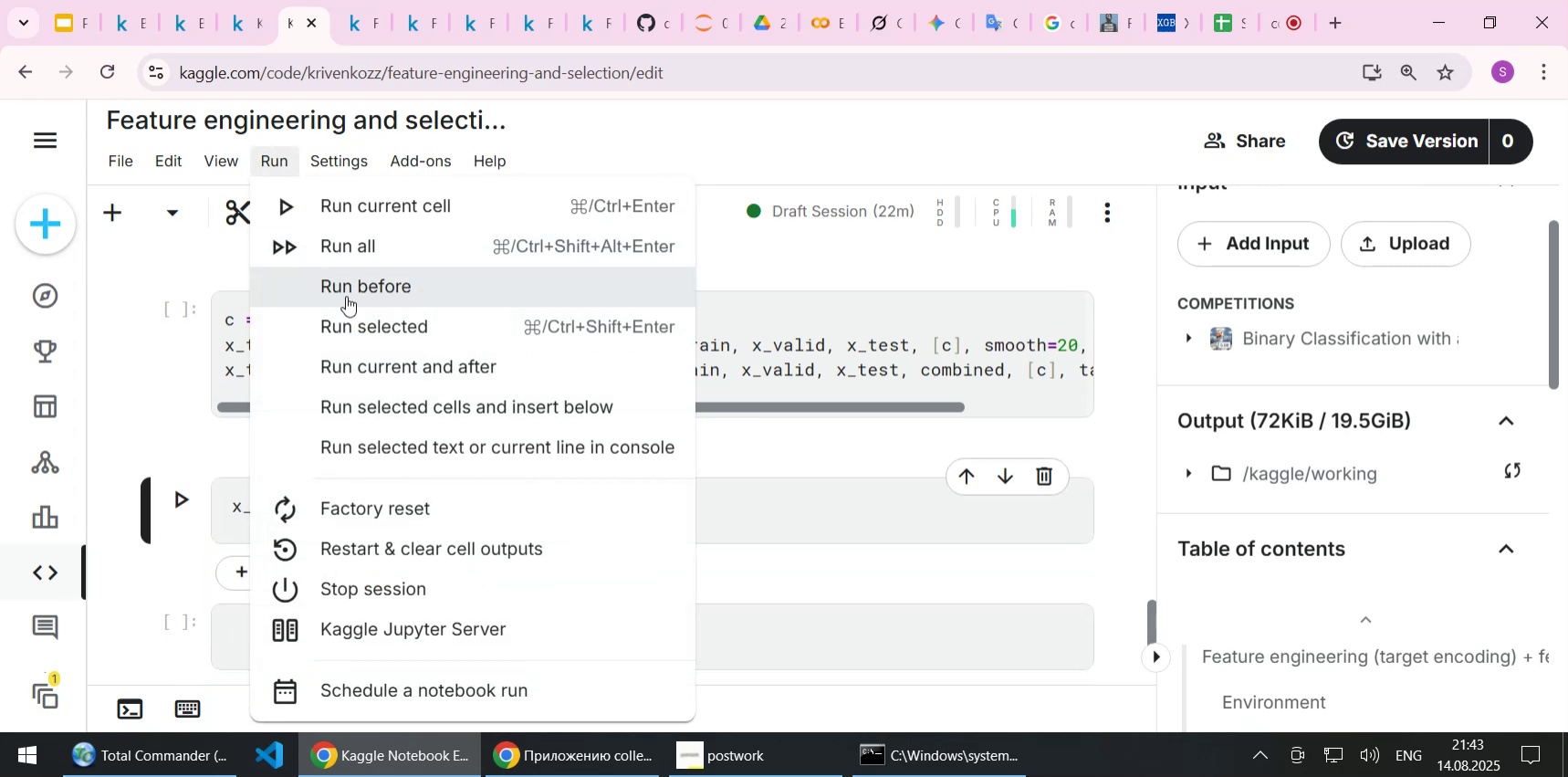 
left_click([349, 295])
 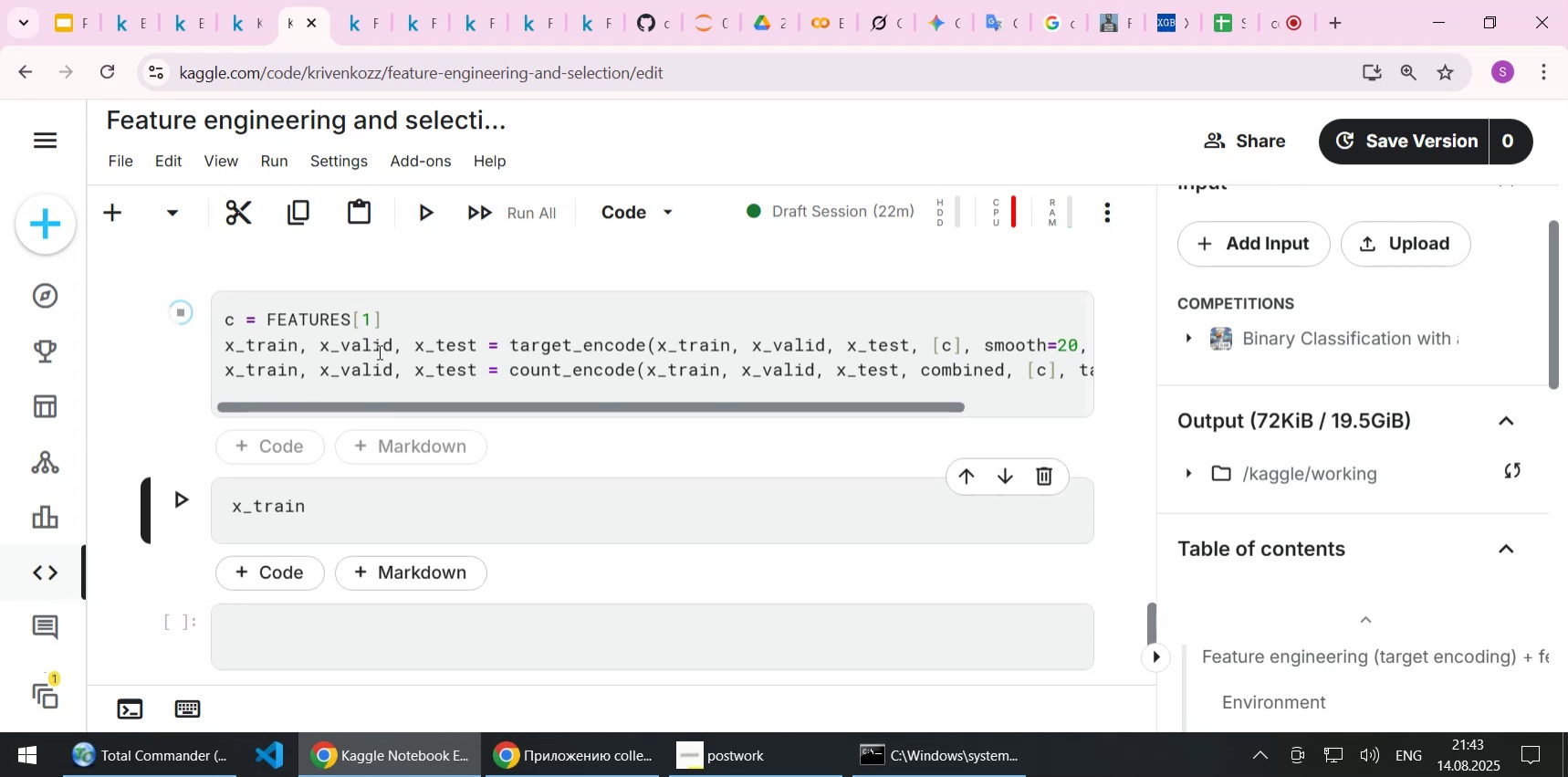 
wait(6.96)
 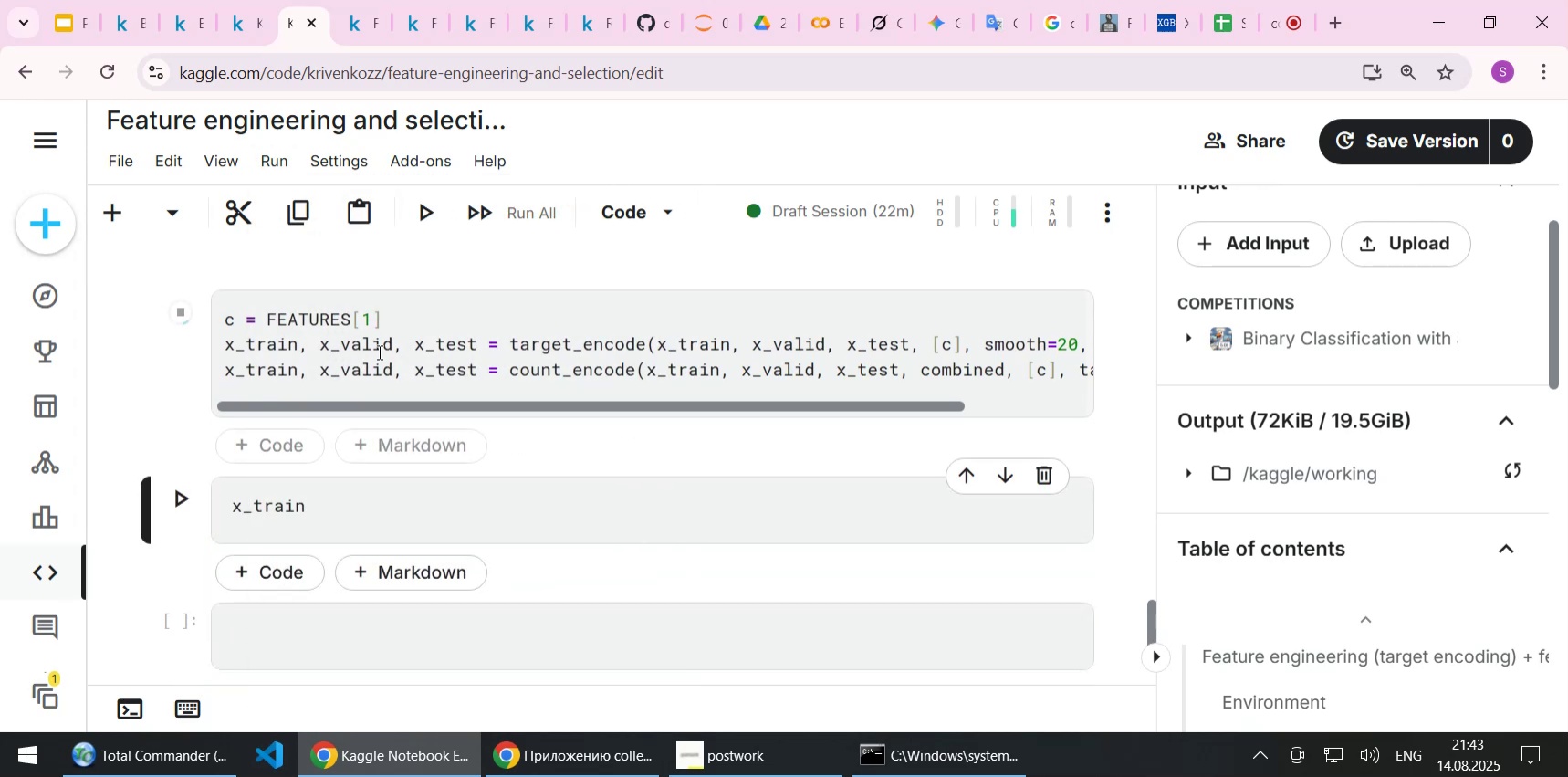 
scroll: coordinate [378, 352], scroll_direction: down, amount: 2.0
 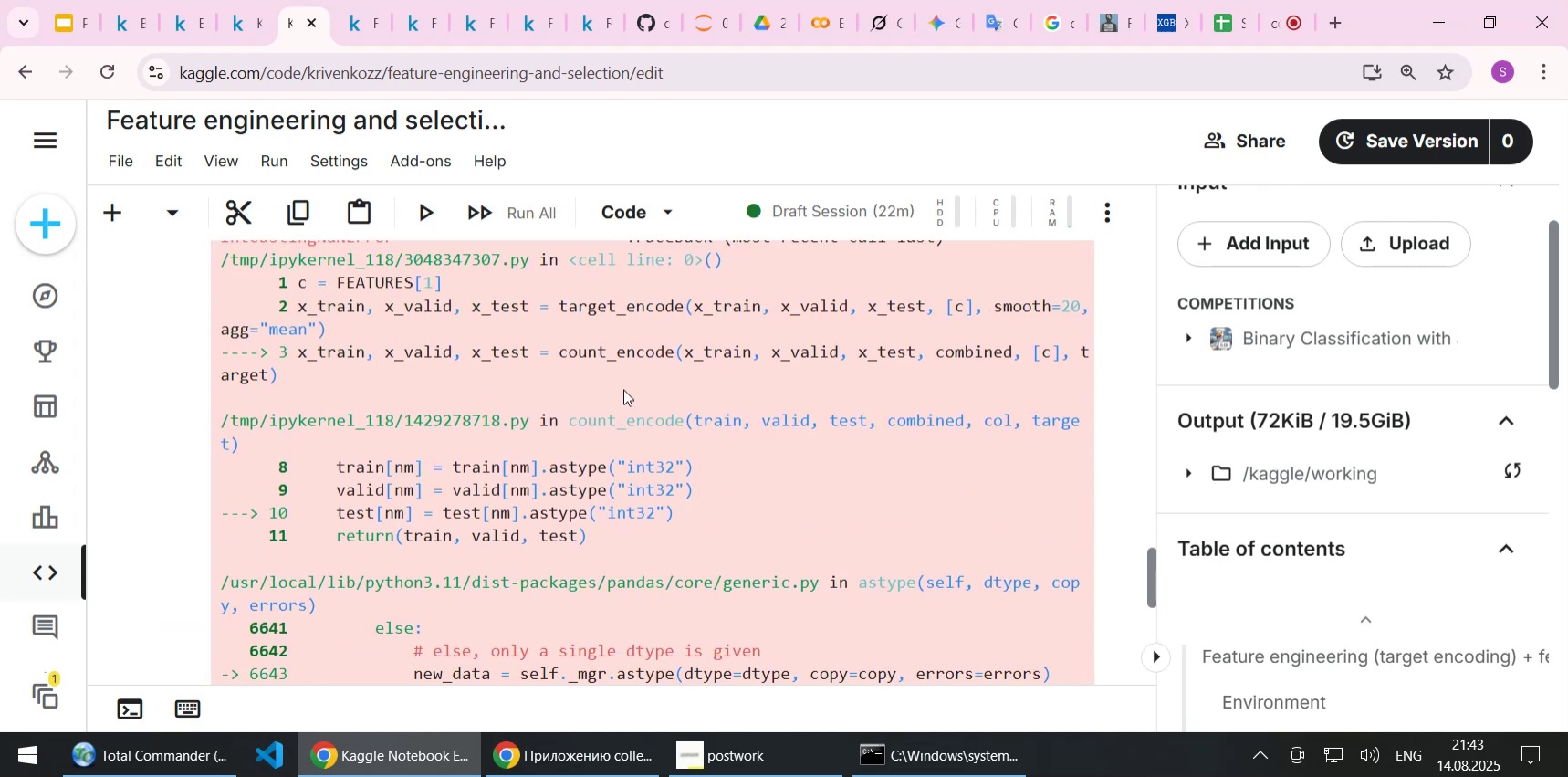 
scroll: coordinate [623, 389], scroll_direction: up, amount: 11.0
 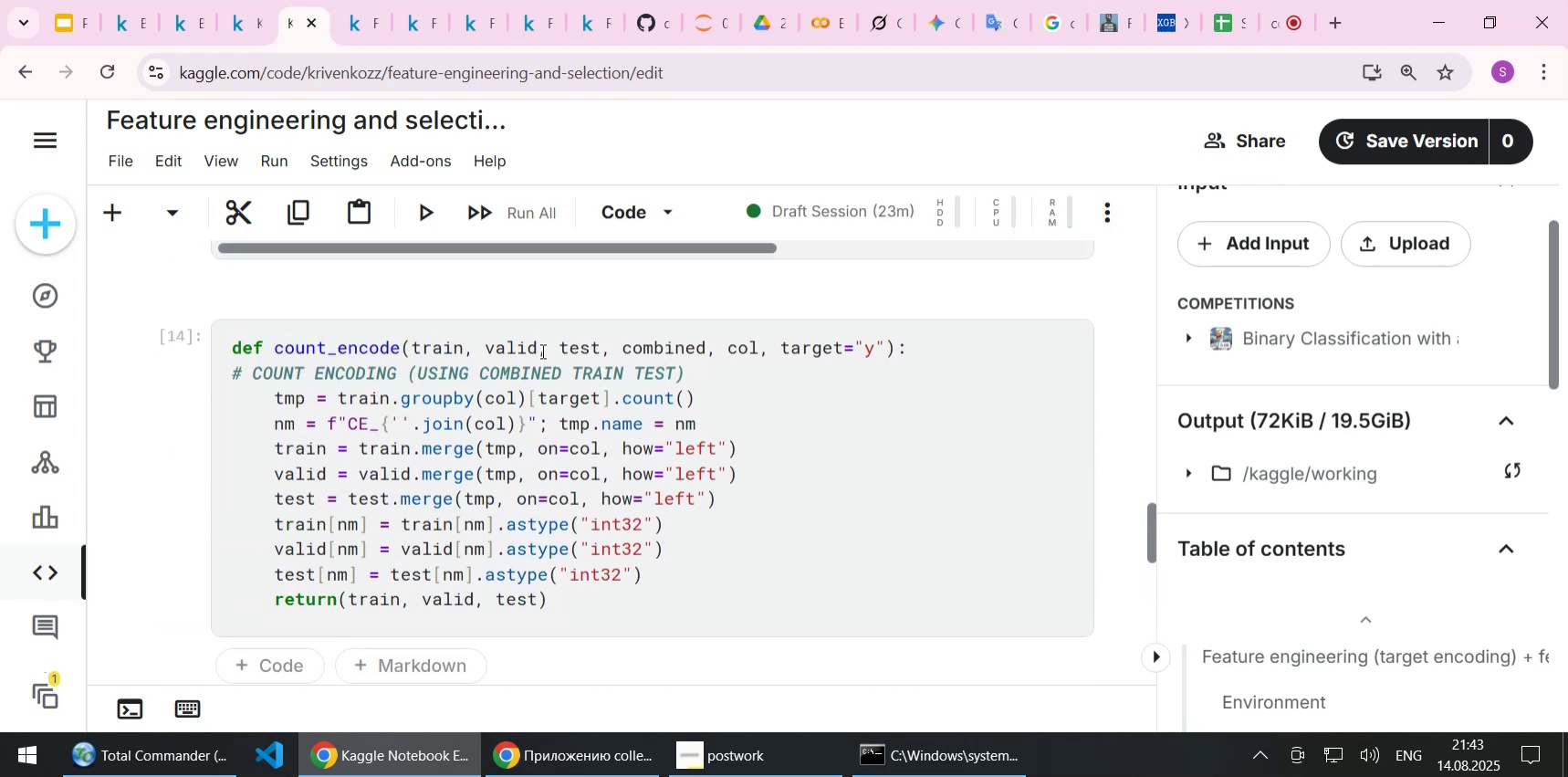 
double_click([661, 342])
 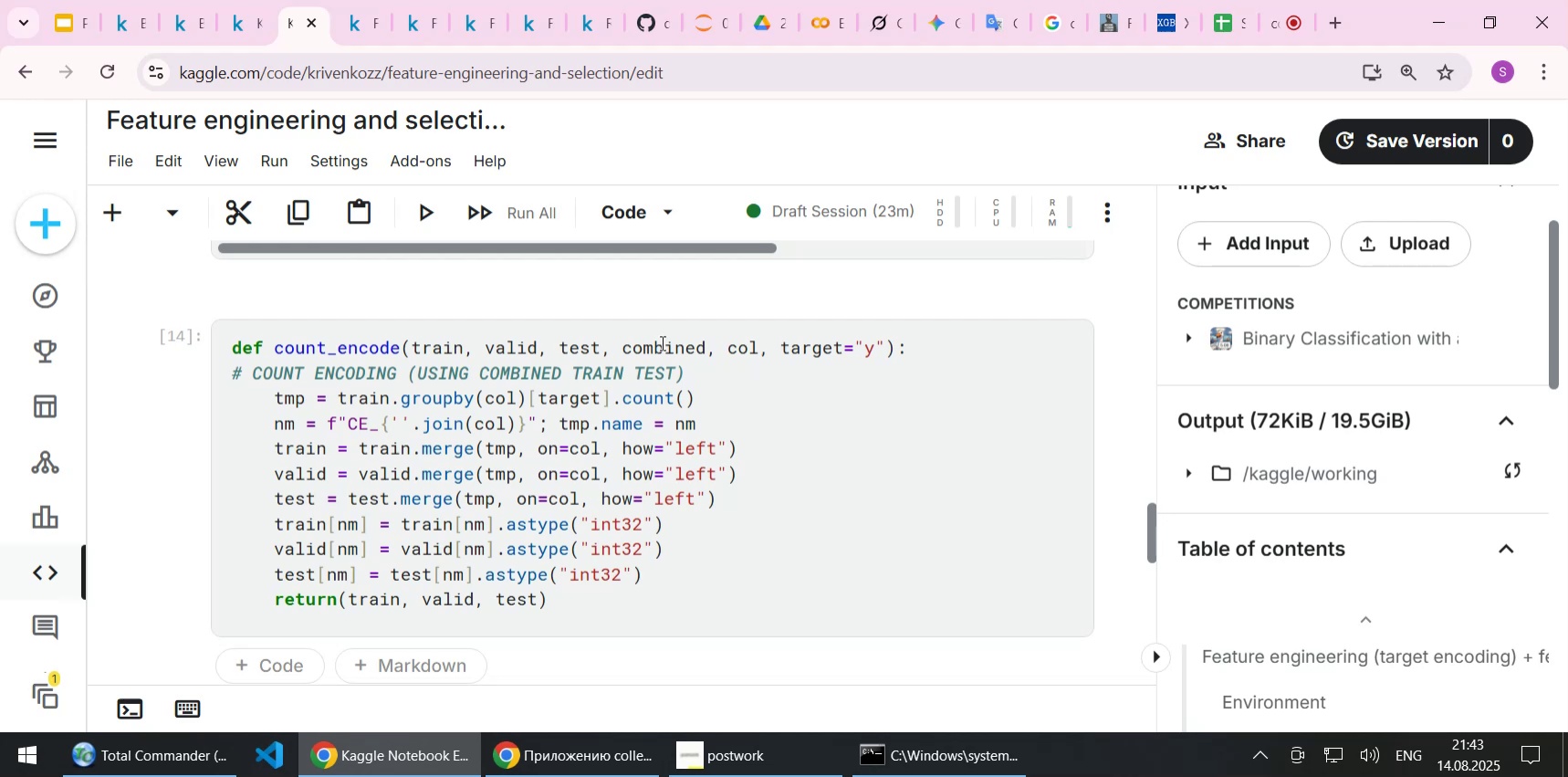 
key(Control+C)
 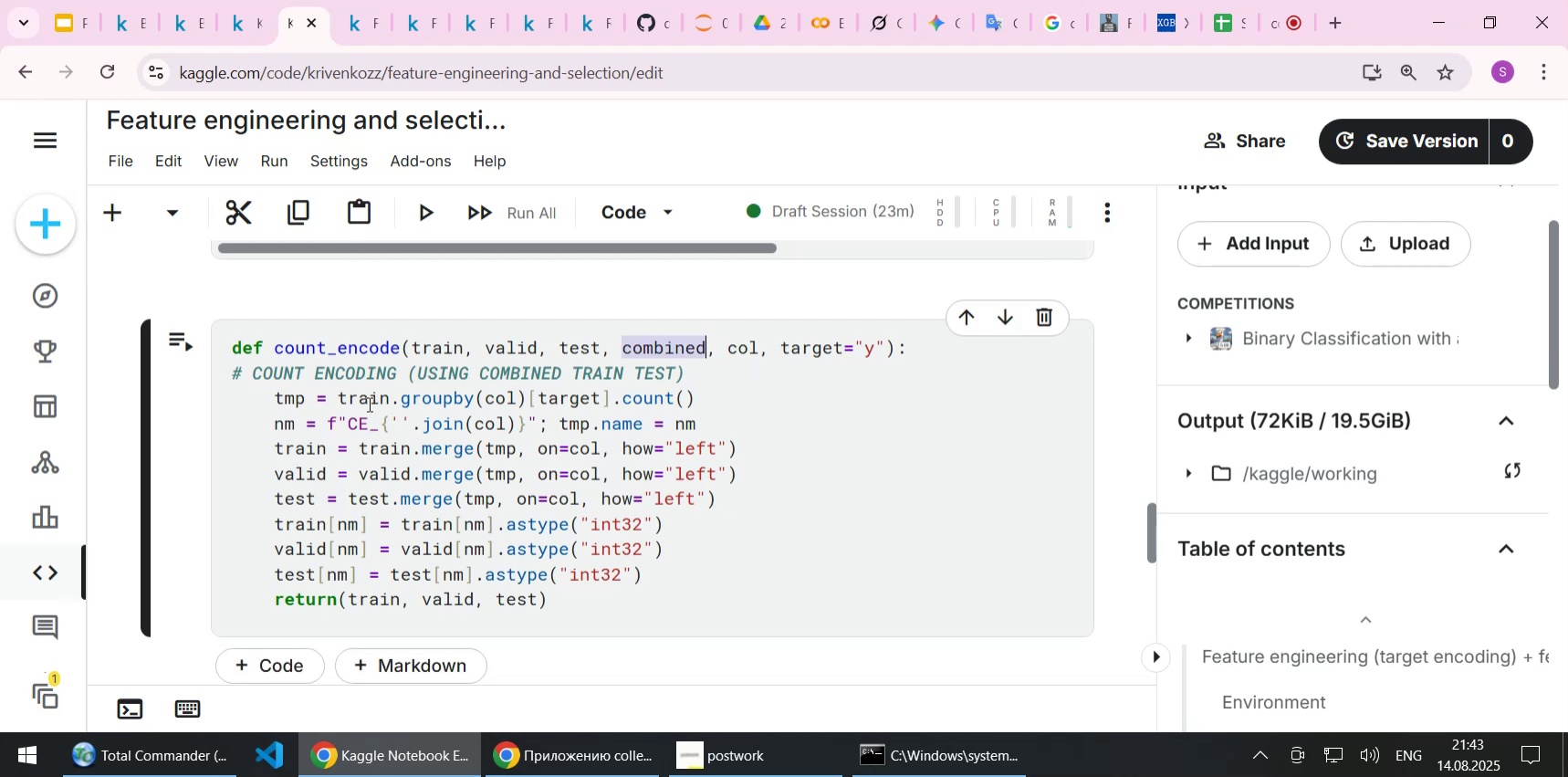 
double_click([368, 404])
 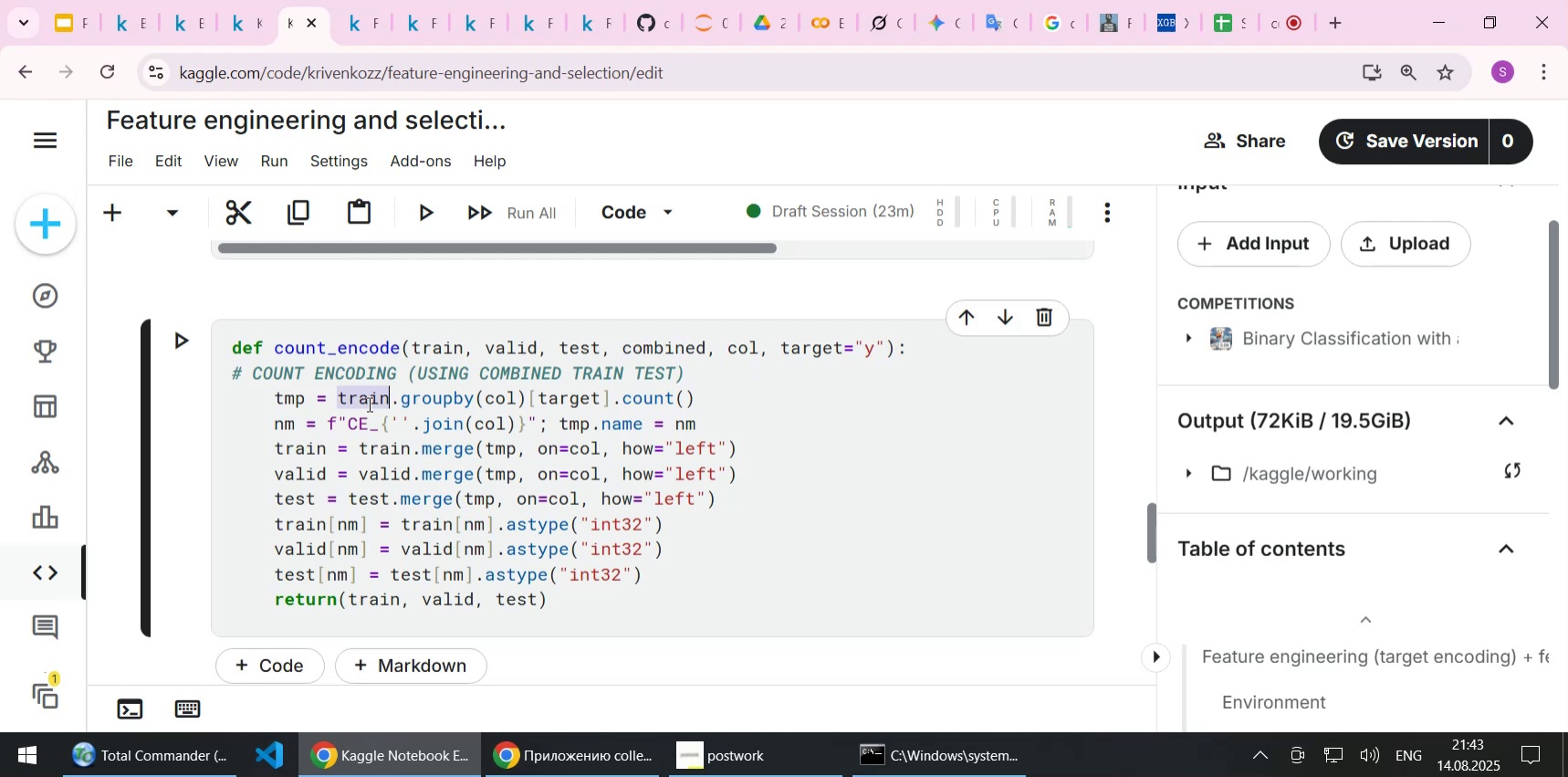 
key(Control+ControlLeft)
 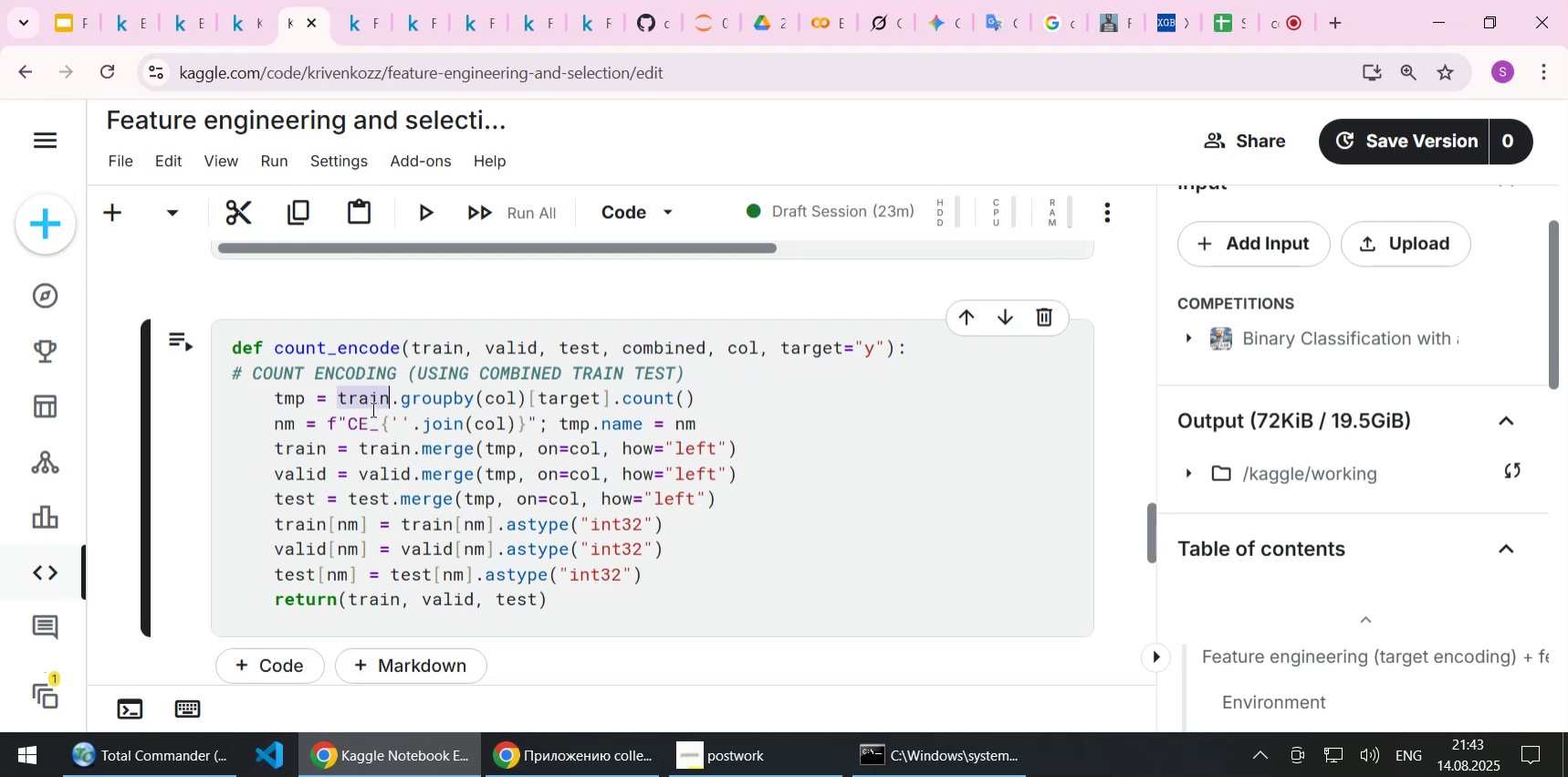 
key(Control+V)
 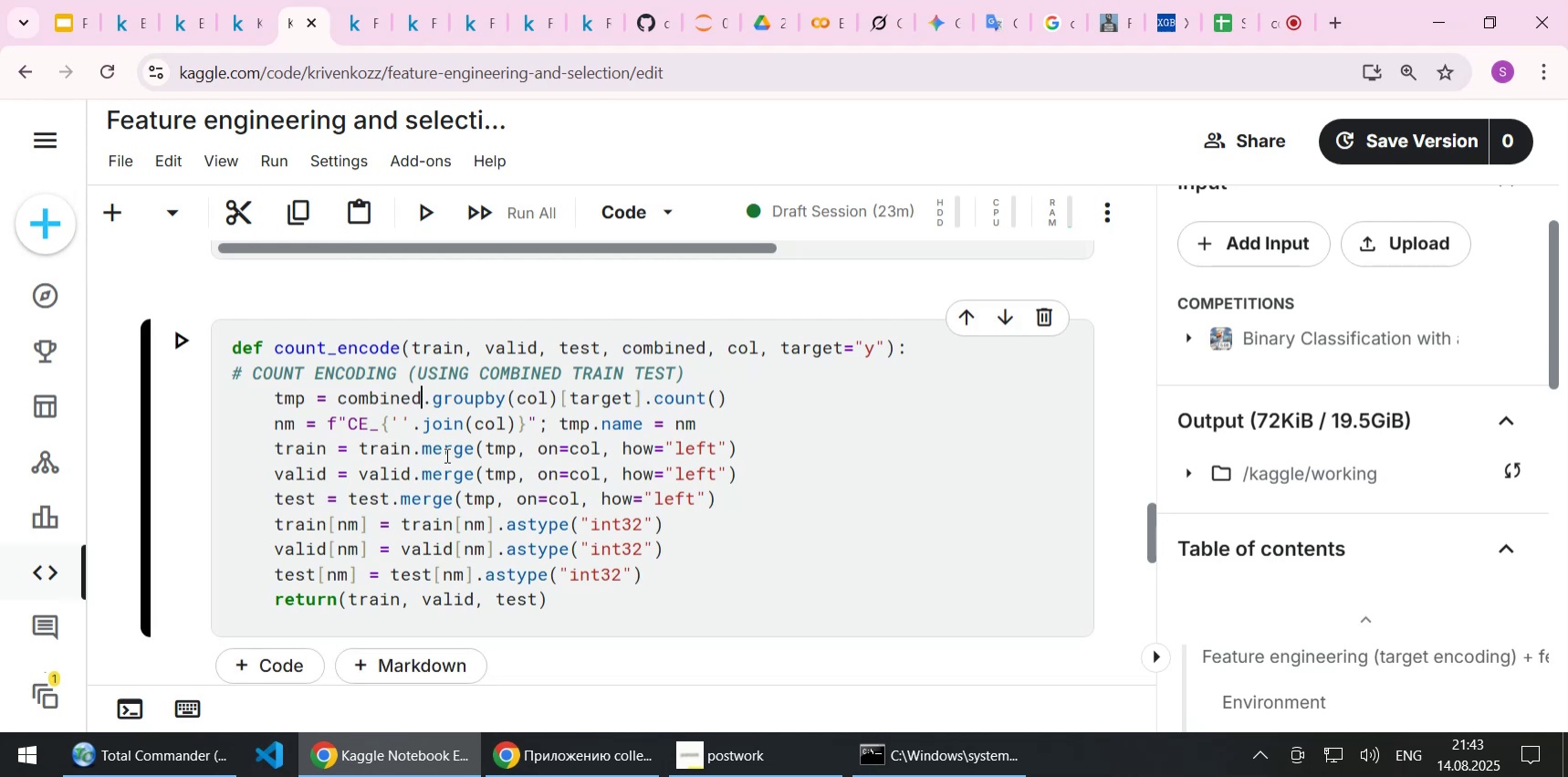 
key(Control+ControlLeft)
 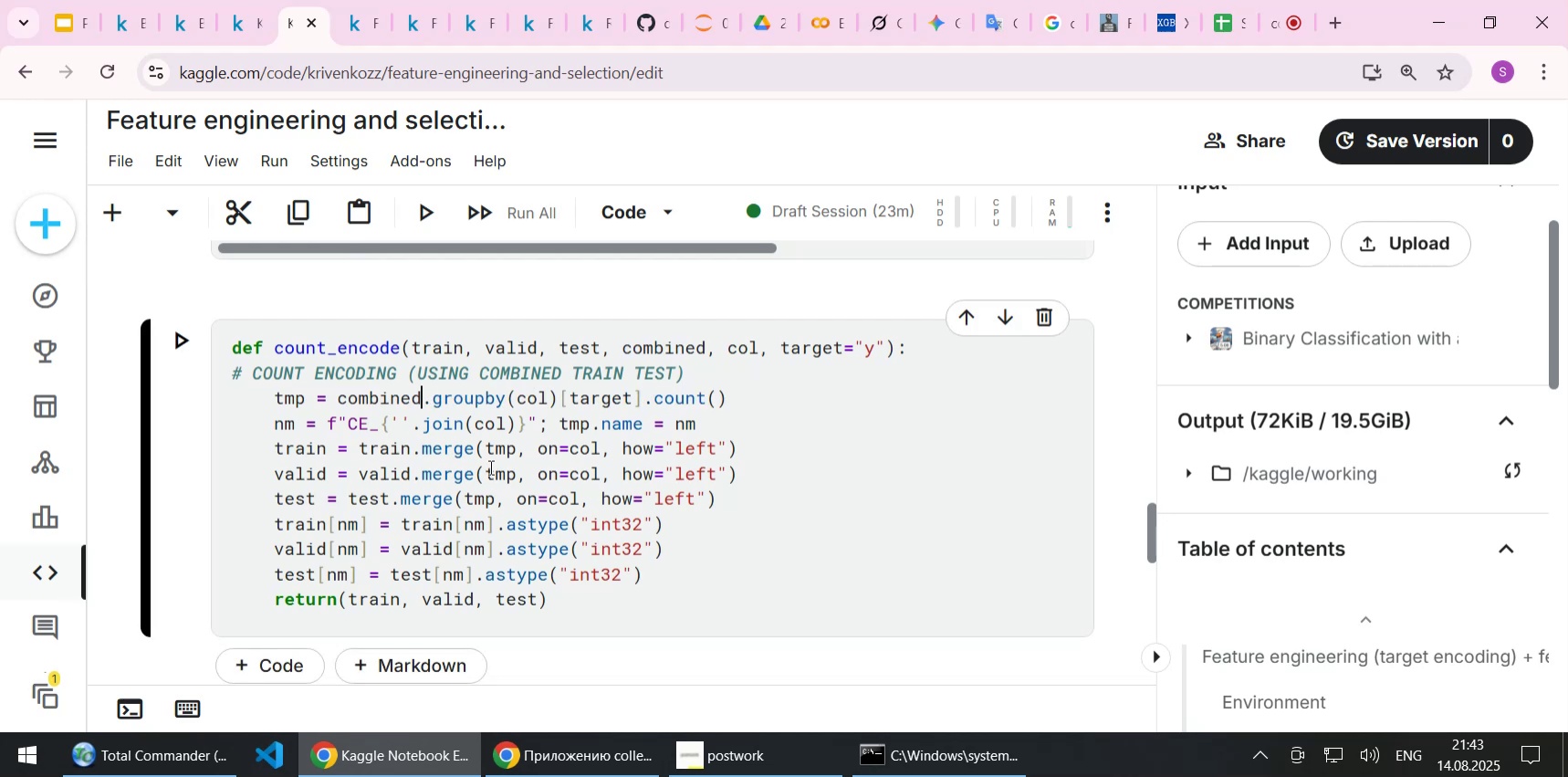 
key(Control+S)
 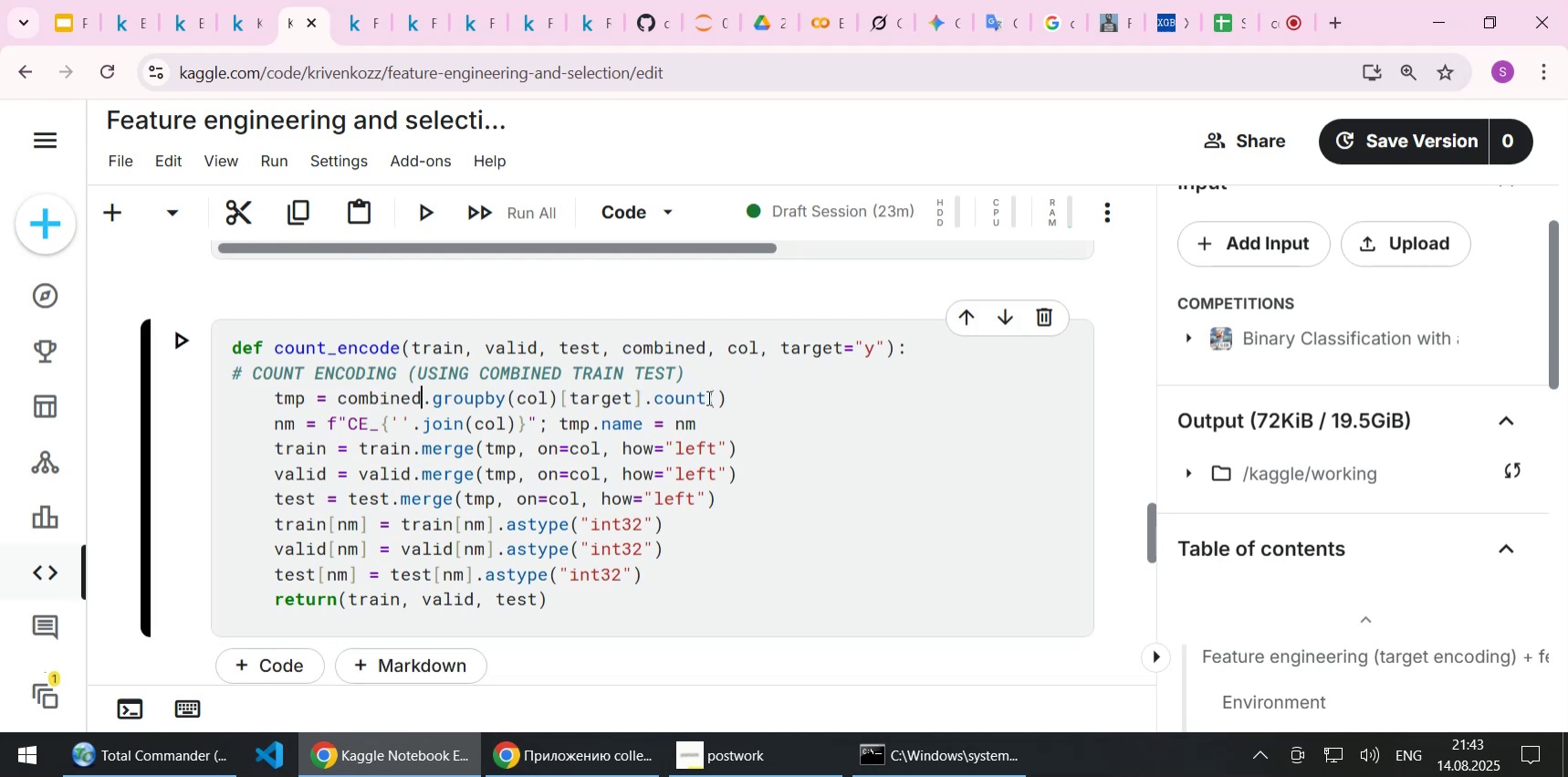 
left_click([737, 383])
 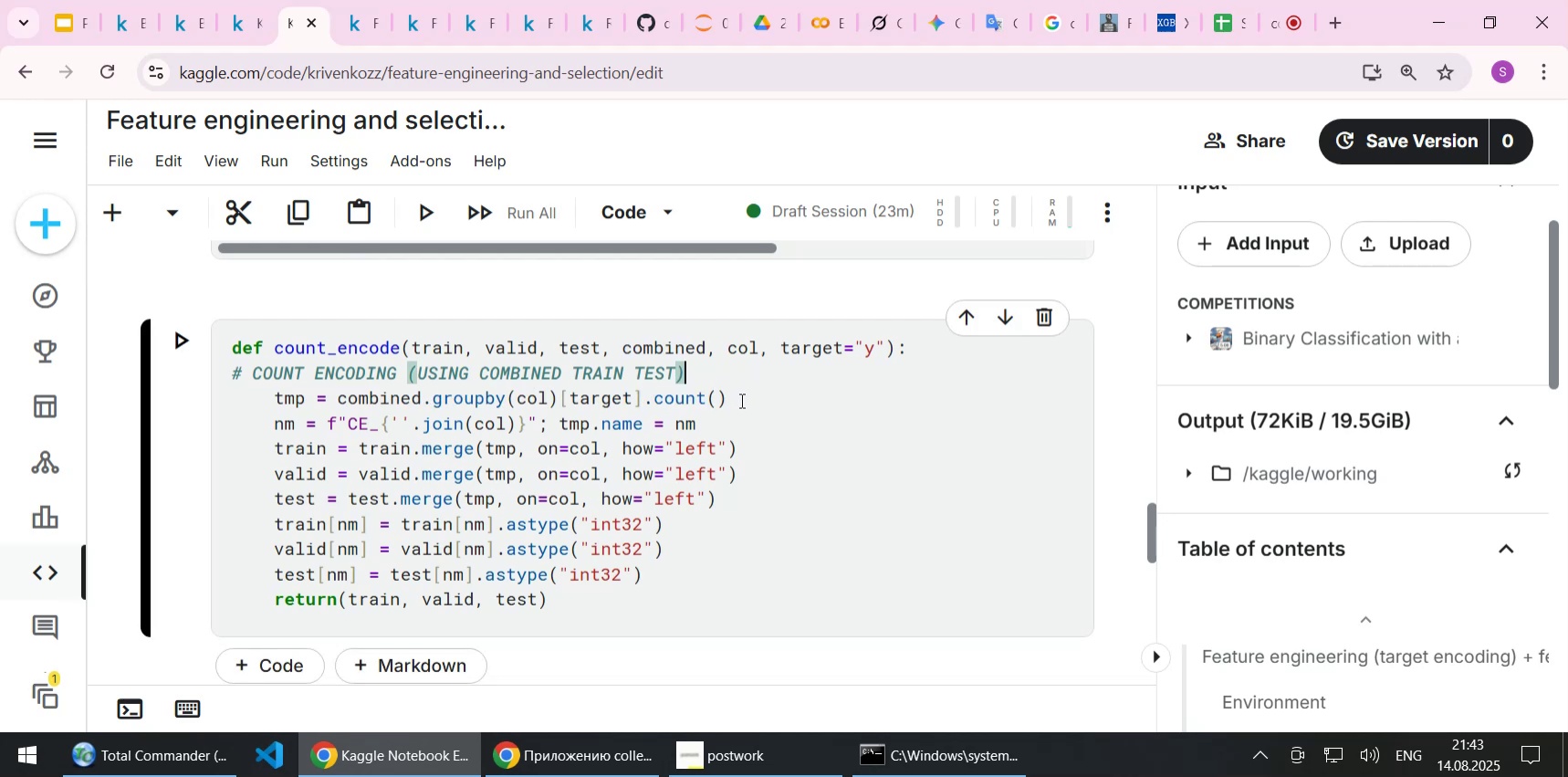 
left_click([740, 400])
 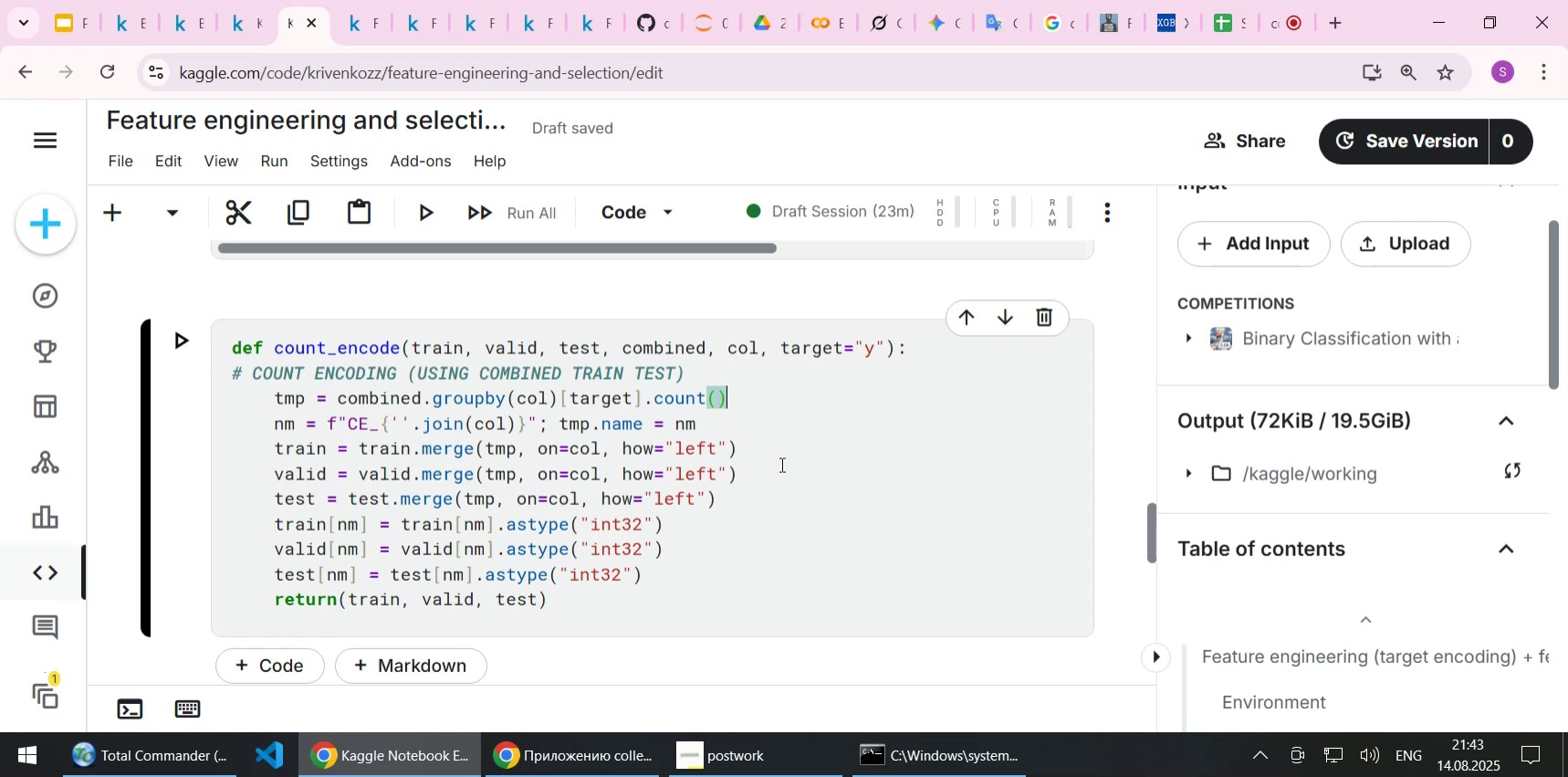 
wait(23.23)
 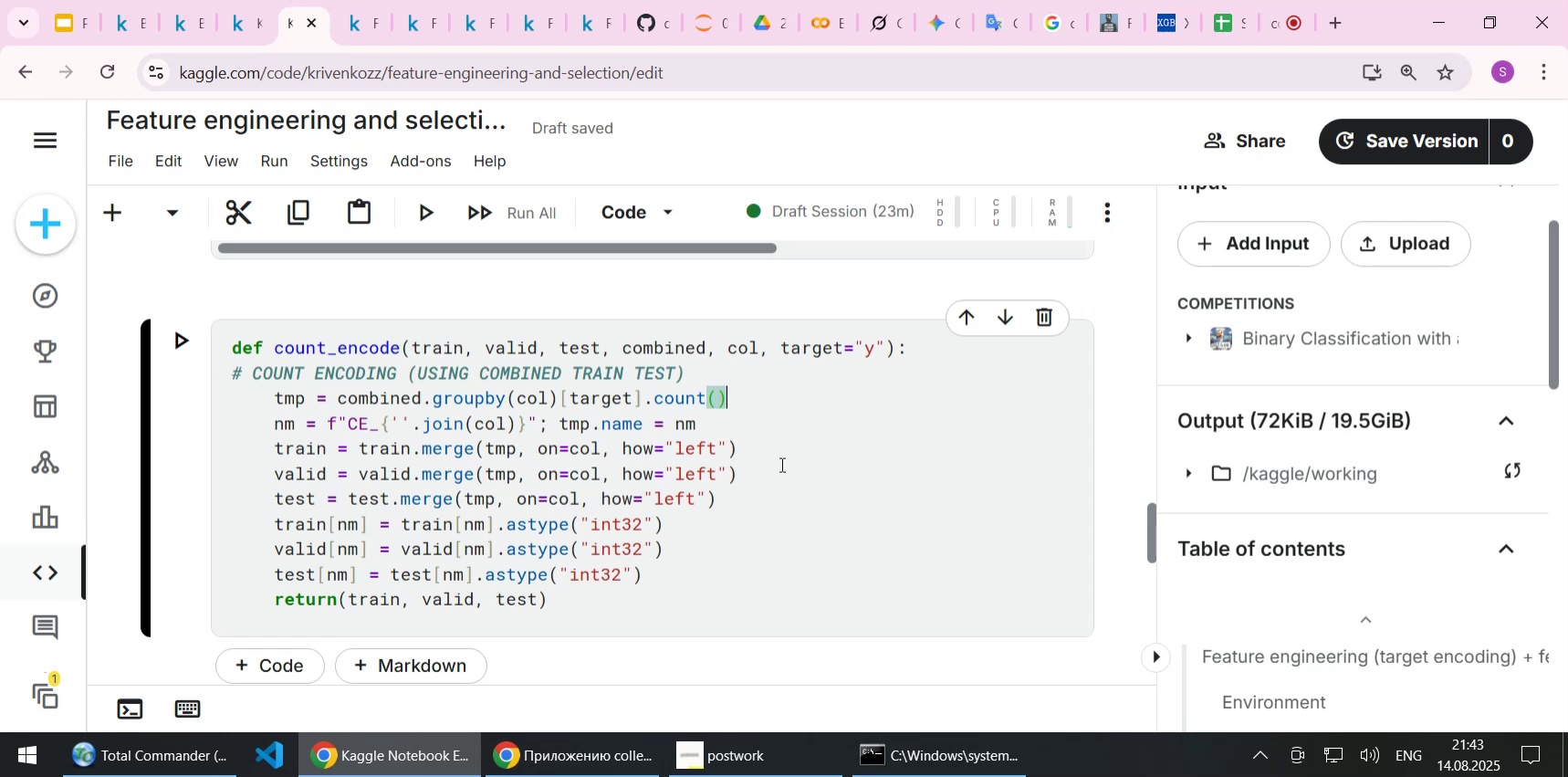 
key(Shift+ShiftLeft)
 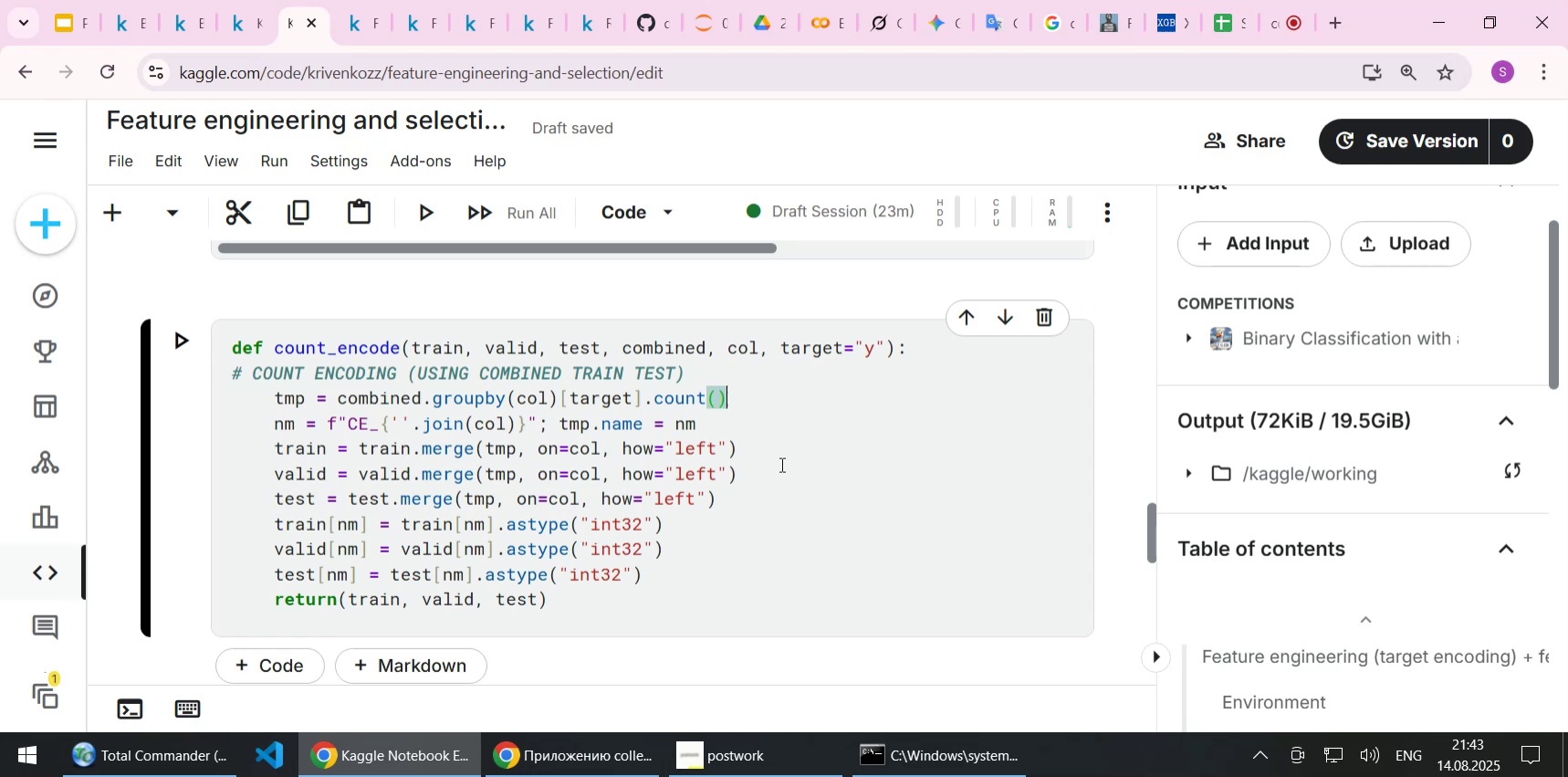 
key(Shift+Enter)
 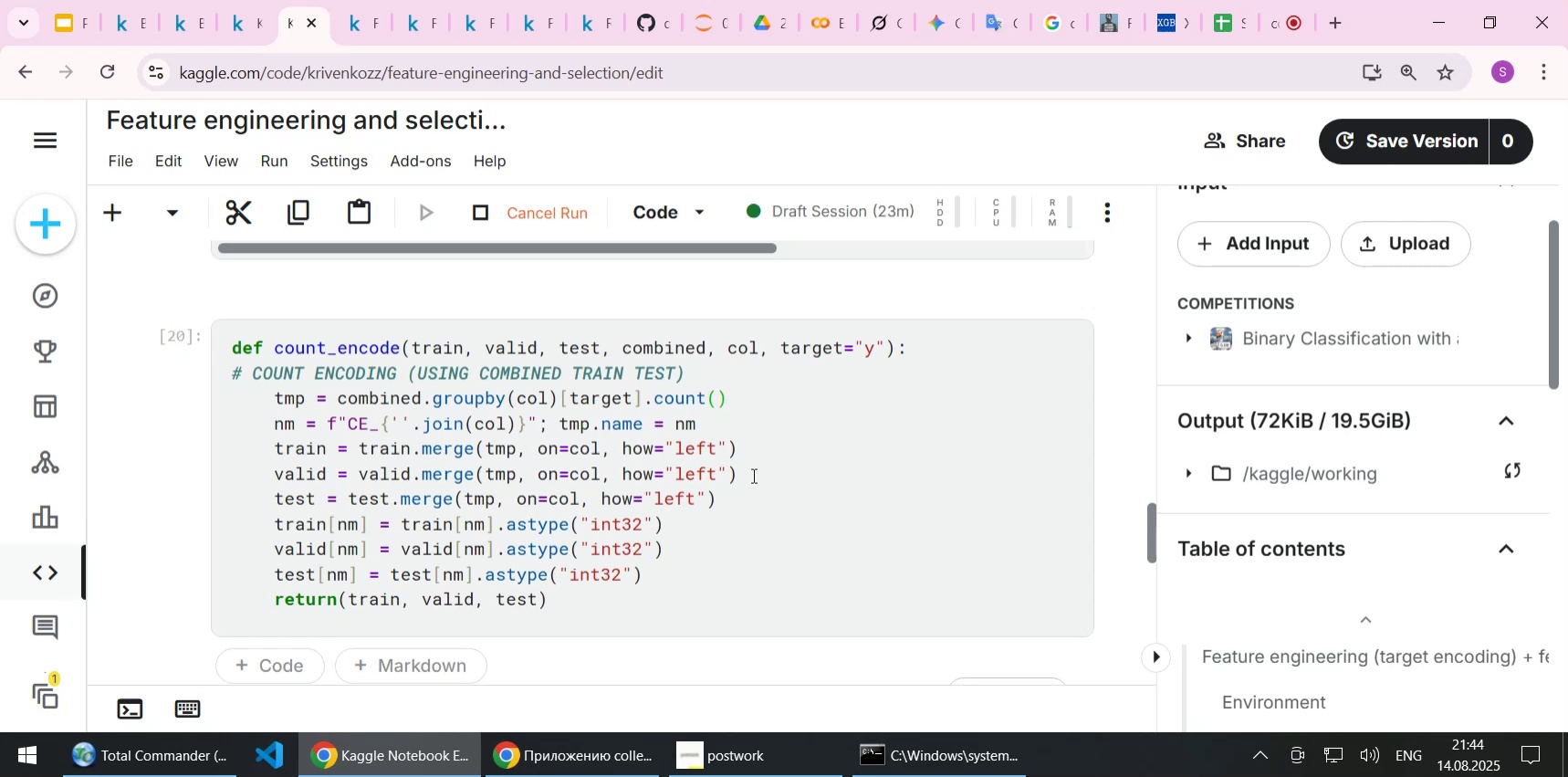 
scroll: coordinate [607, 520], scroll_direction: down, amount: 5.0
 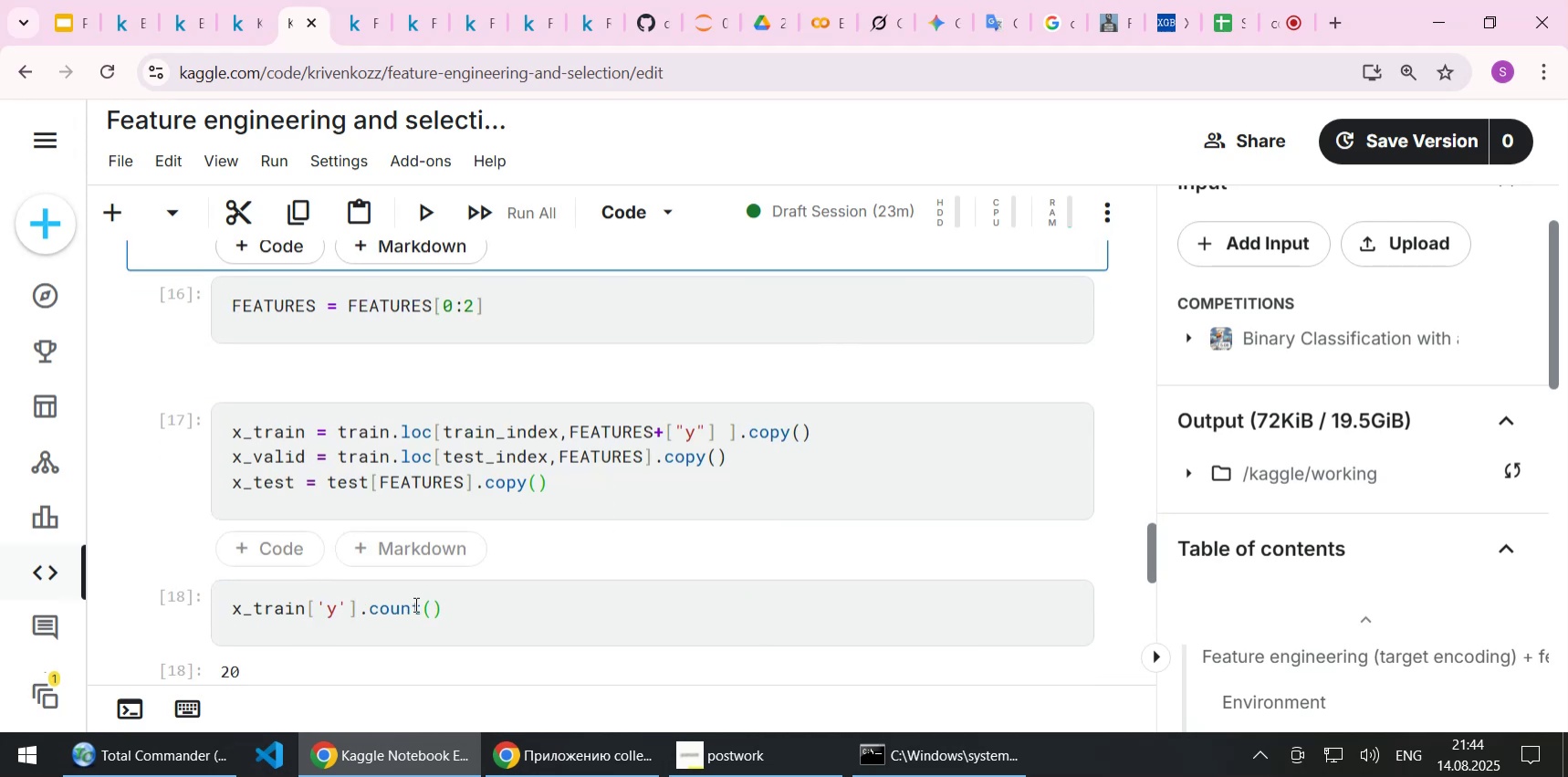 
left_click([414, 604])
 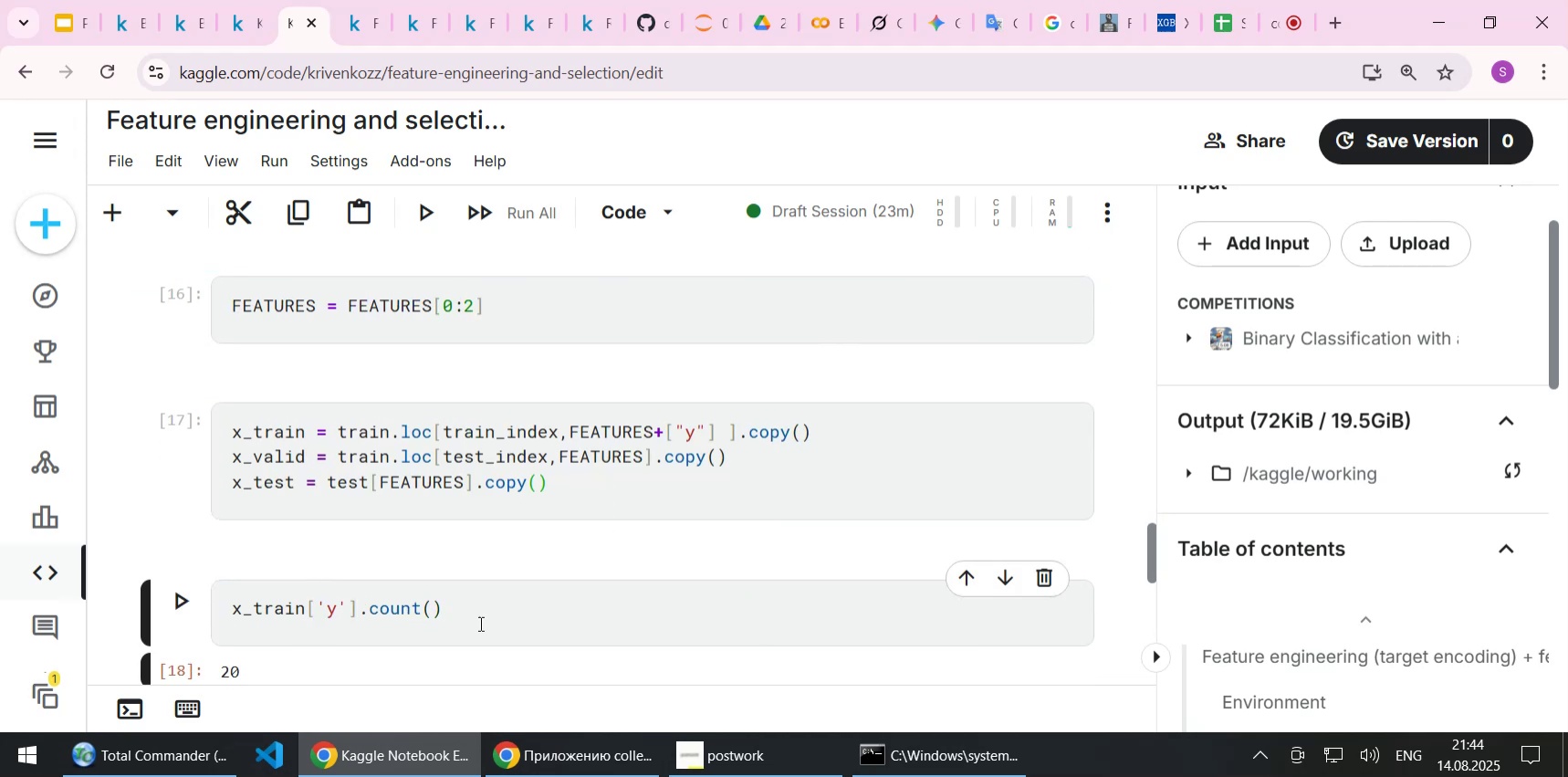 
left_click_drag(start_coordinate=[528, 612], to_coordinate=[478, 608])
 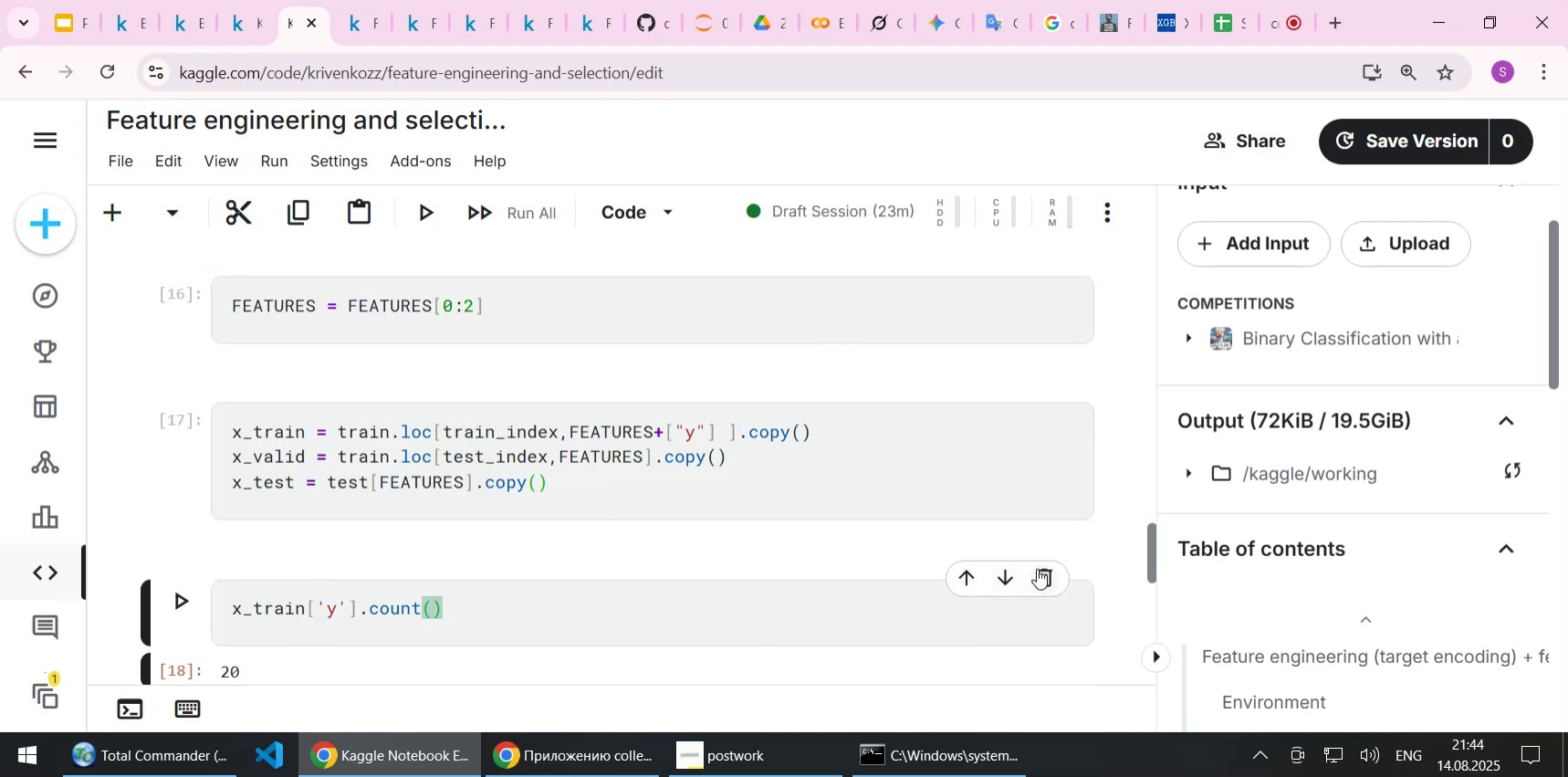 
left_click([1039, 571])
 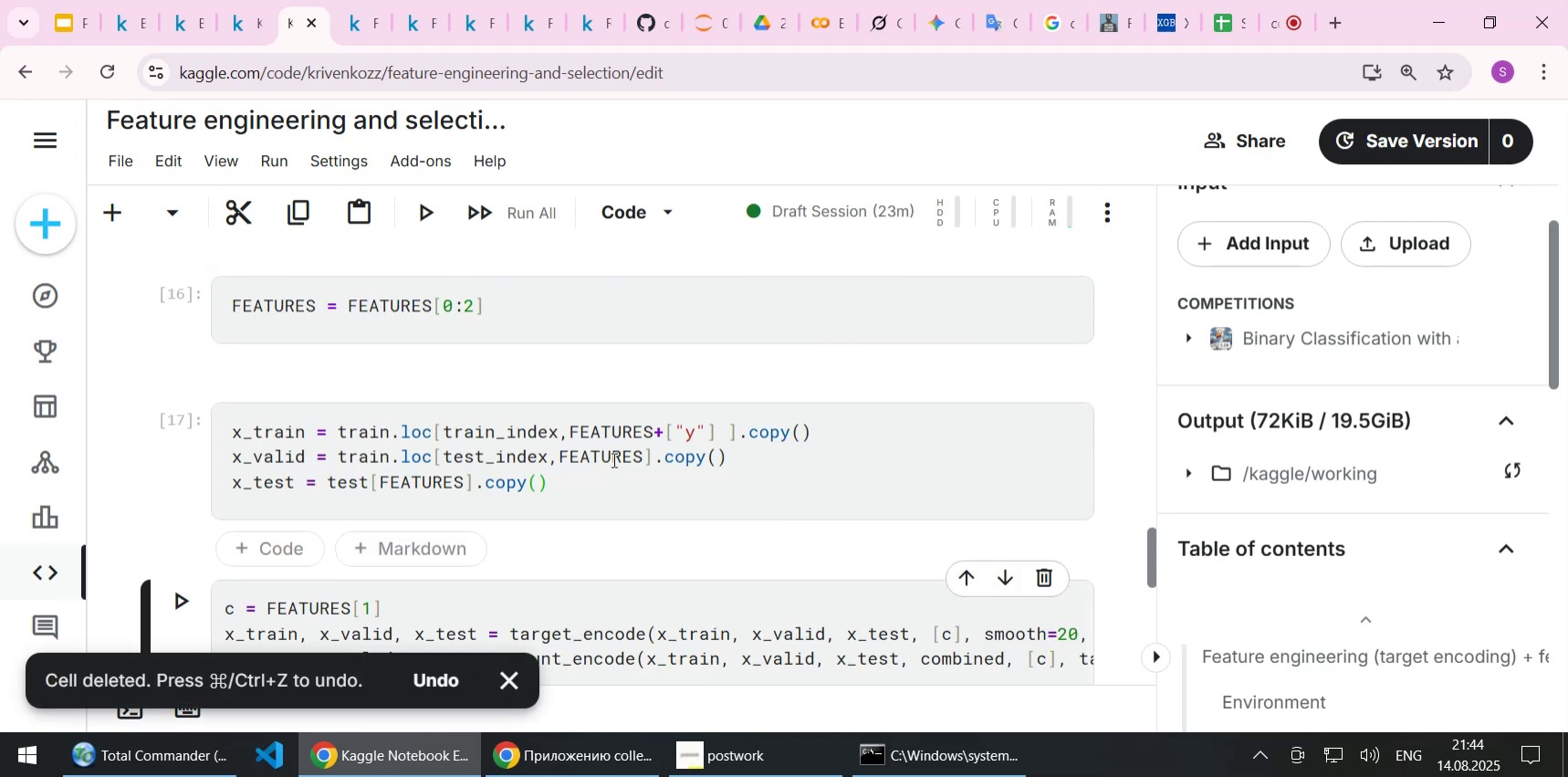 
scroll: coordinate [612, 459], scroll_direction: down, amount: 1.0
 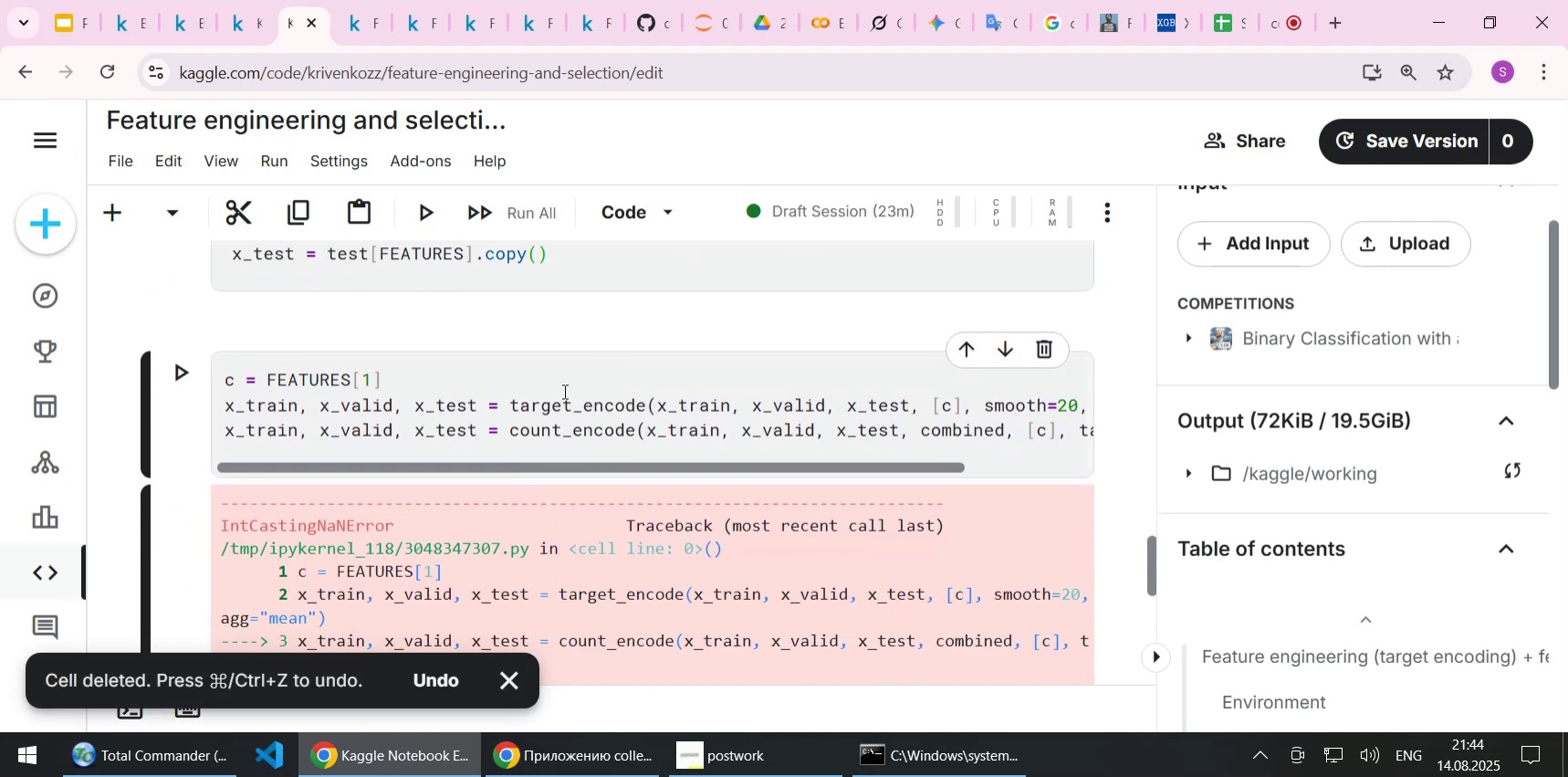 
left_click([563, 390])
 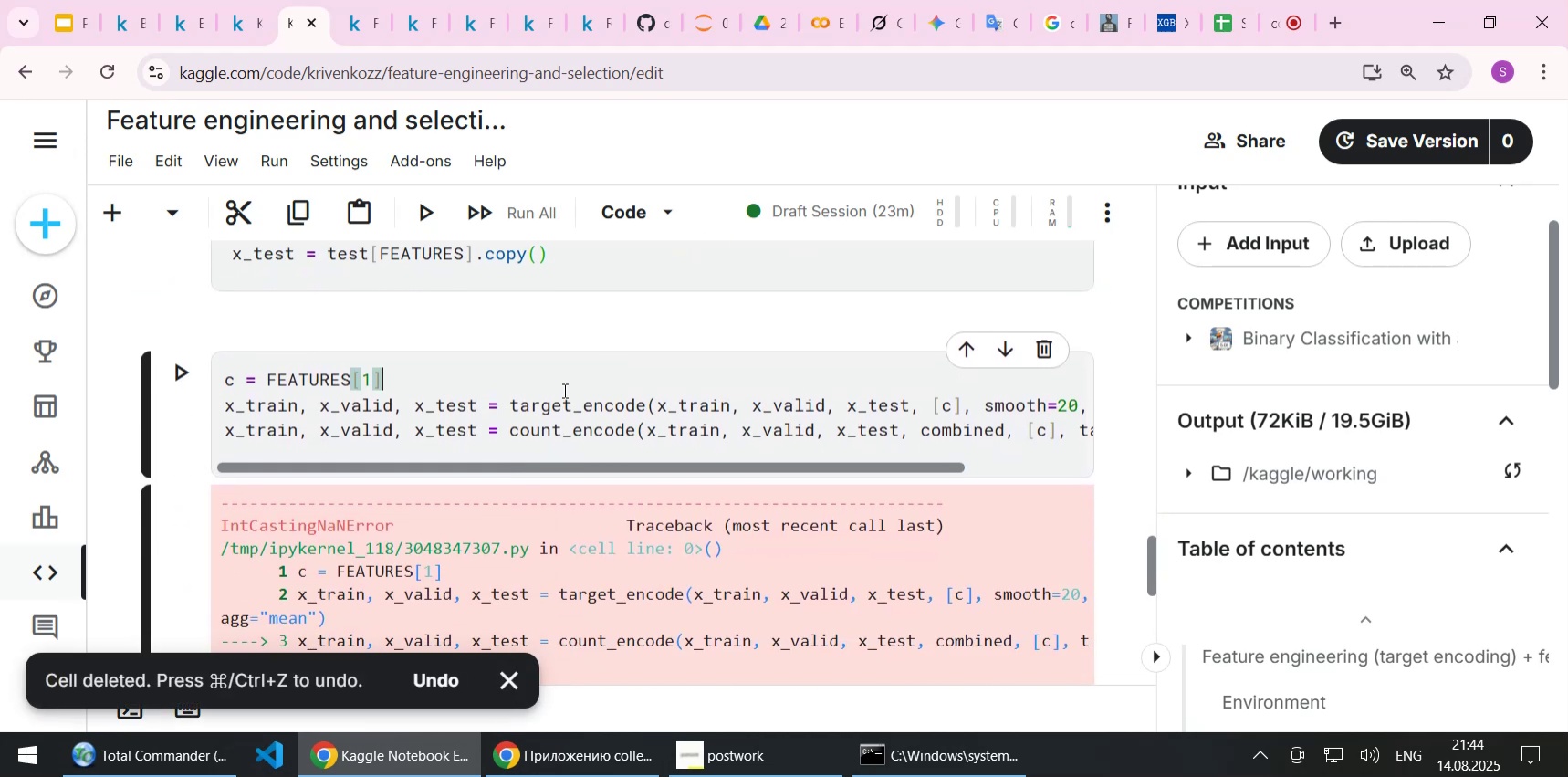 
key(Shift+Enter)
 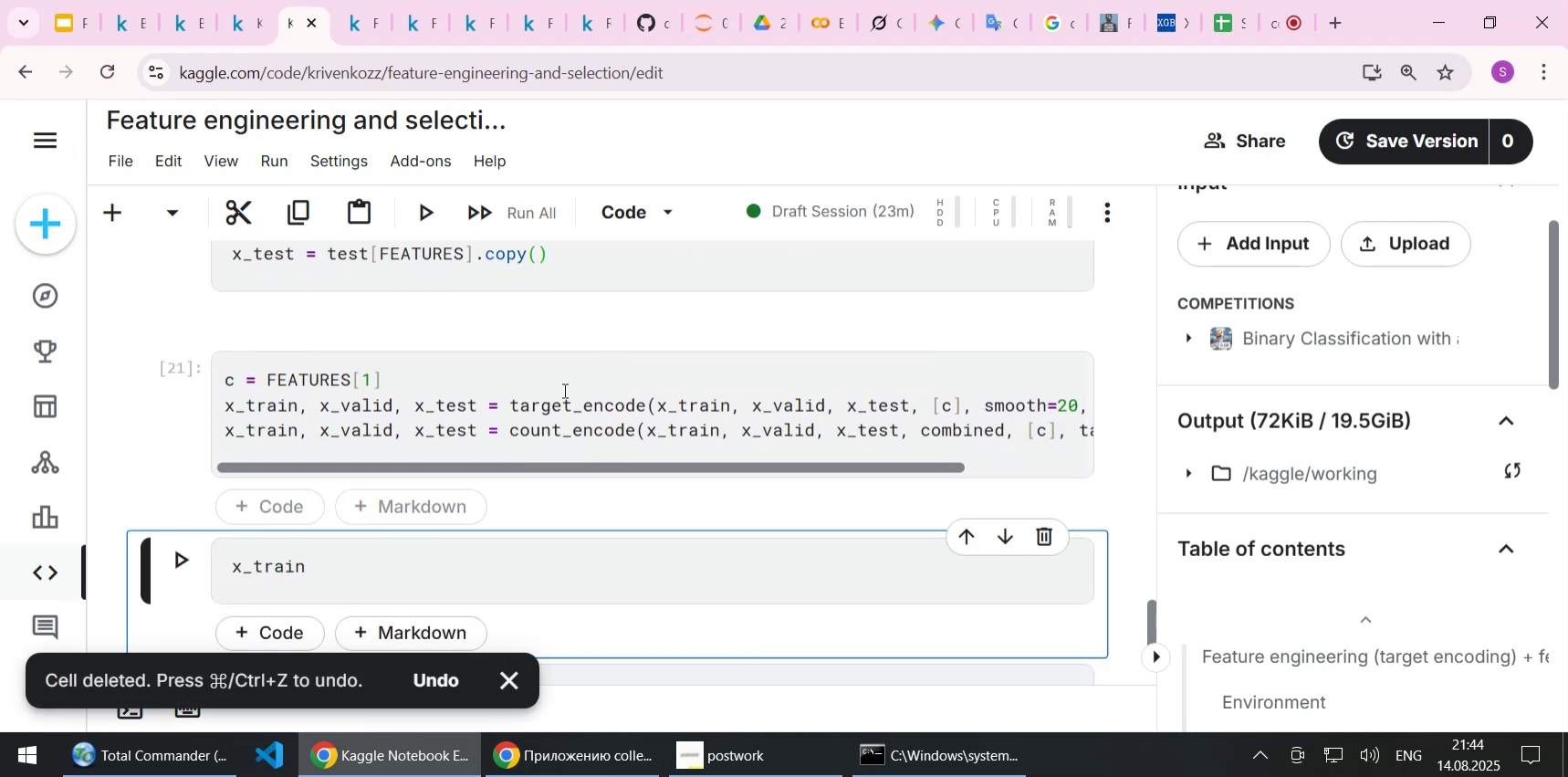 
scroll: coordinate [508, 453], scroll_direction: down, amount: 1.0
 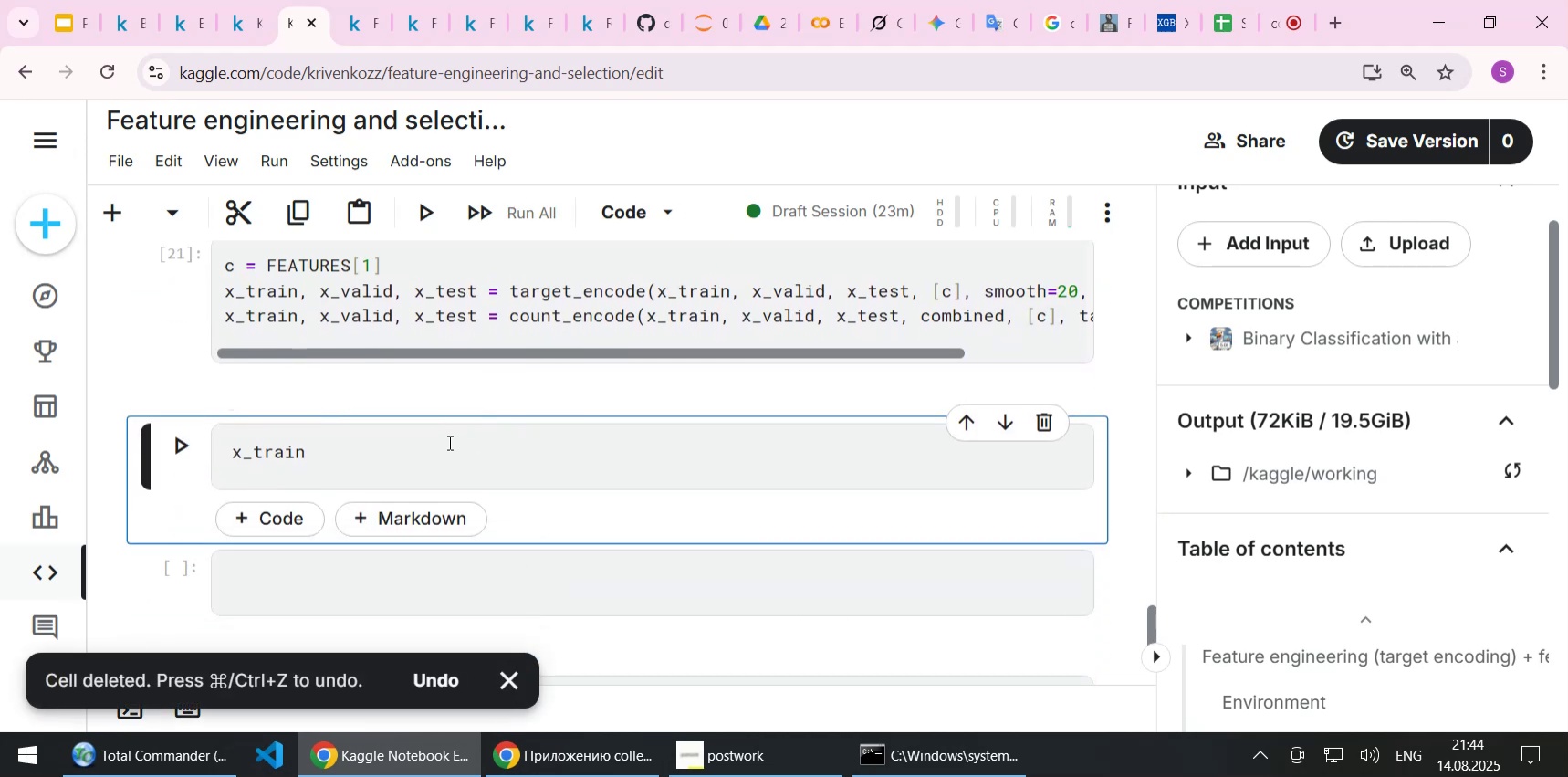 
left_click([448, 442])
 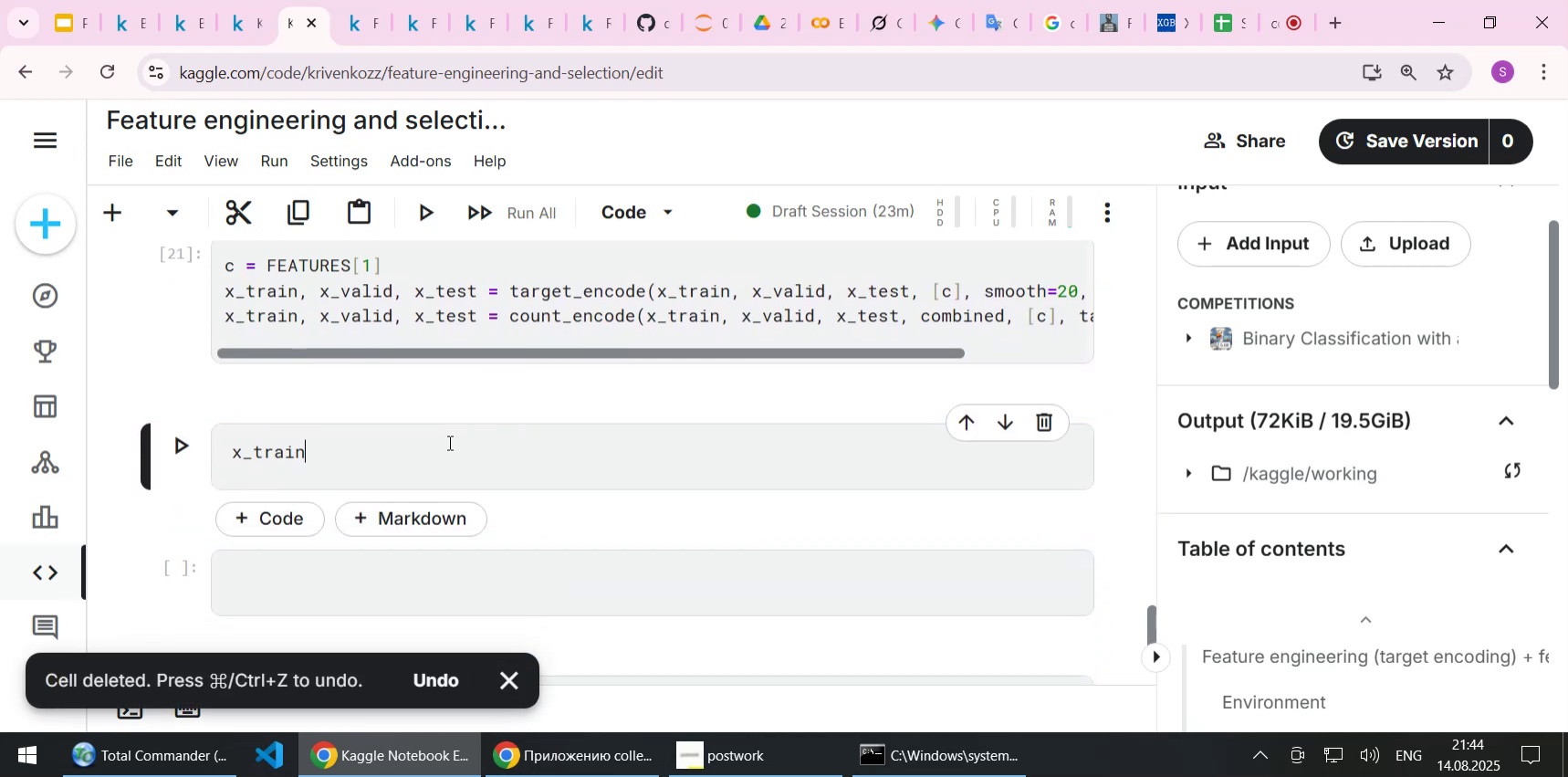 
key(Shift+Enter)
 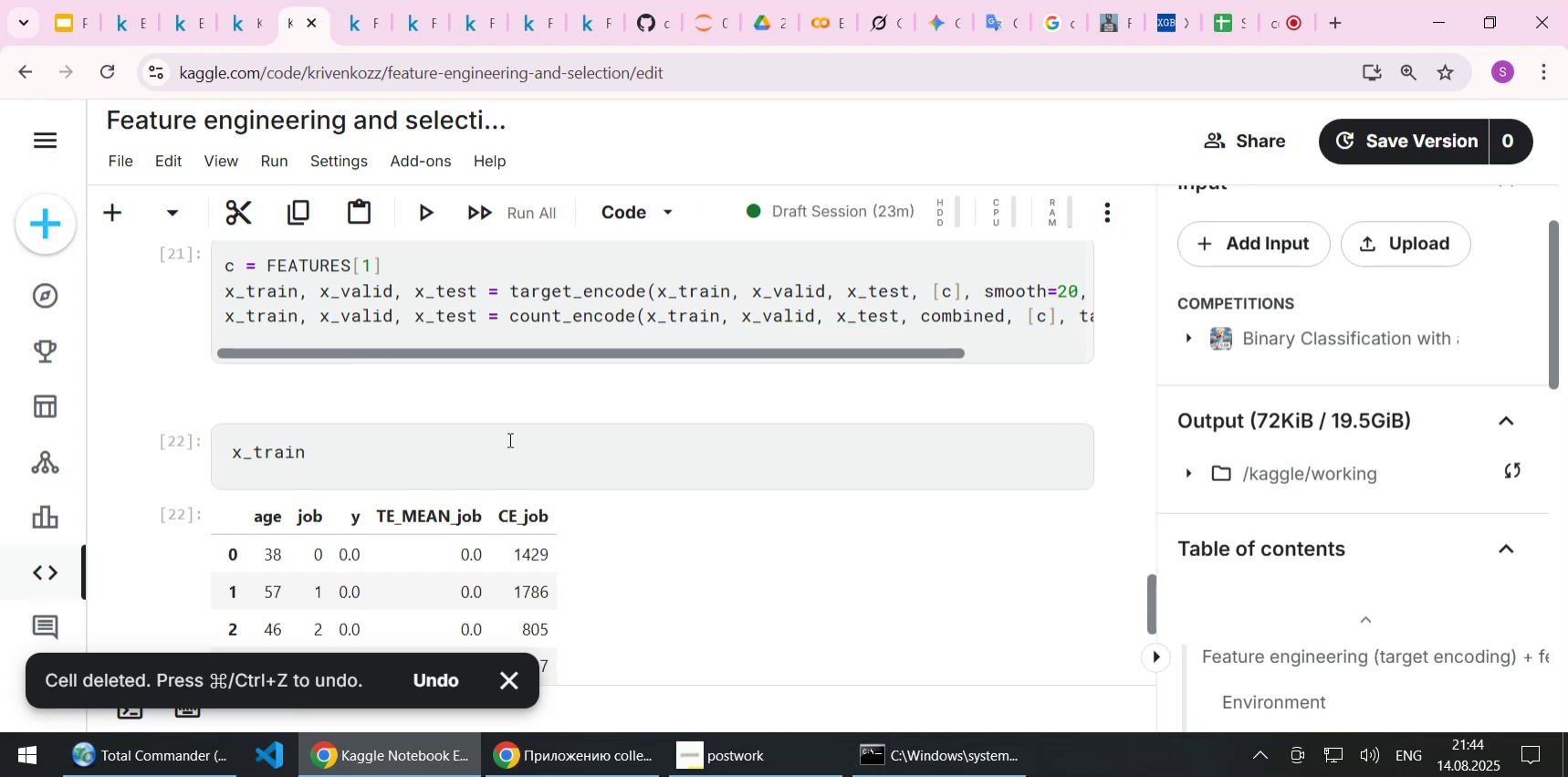 
scroll: coordinate [507, 402], scroll_direction: up, amount: 9.0
 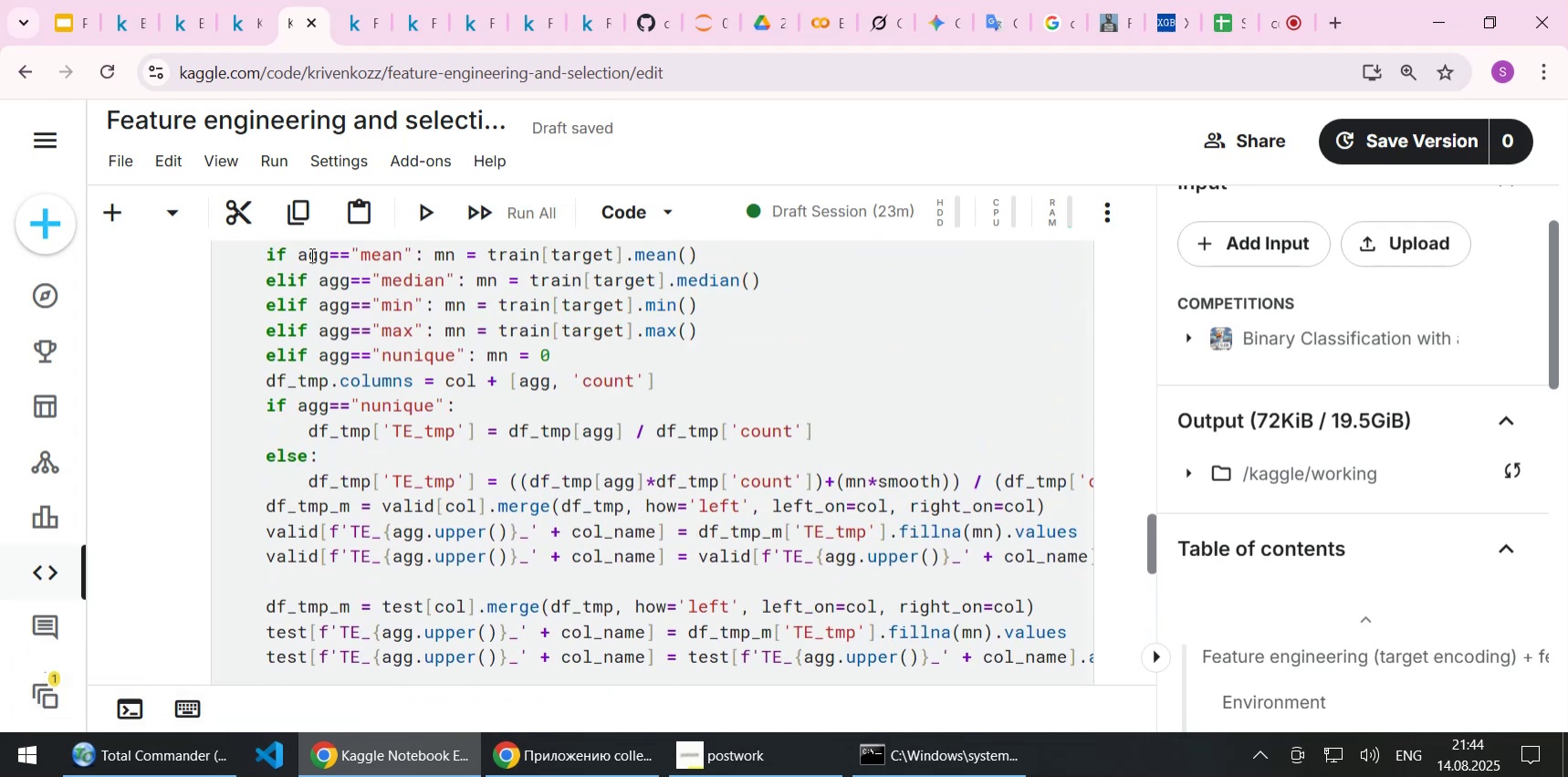 
left_click([269, 162])
 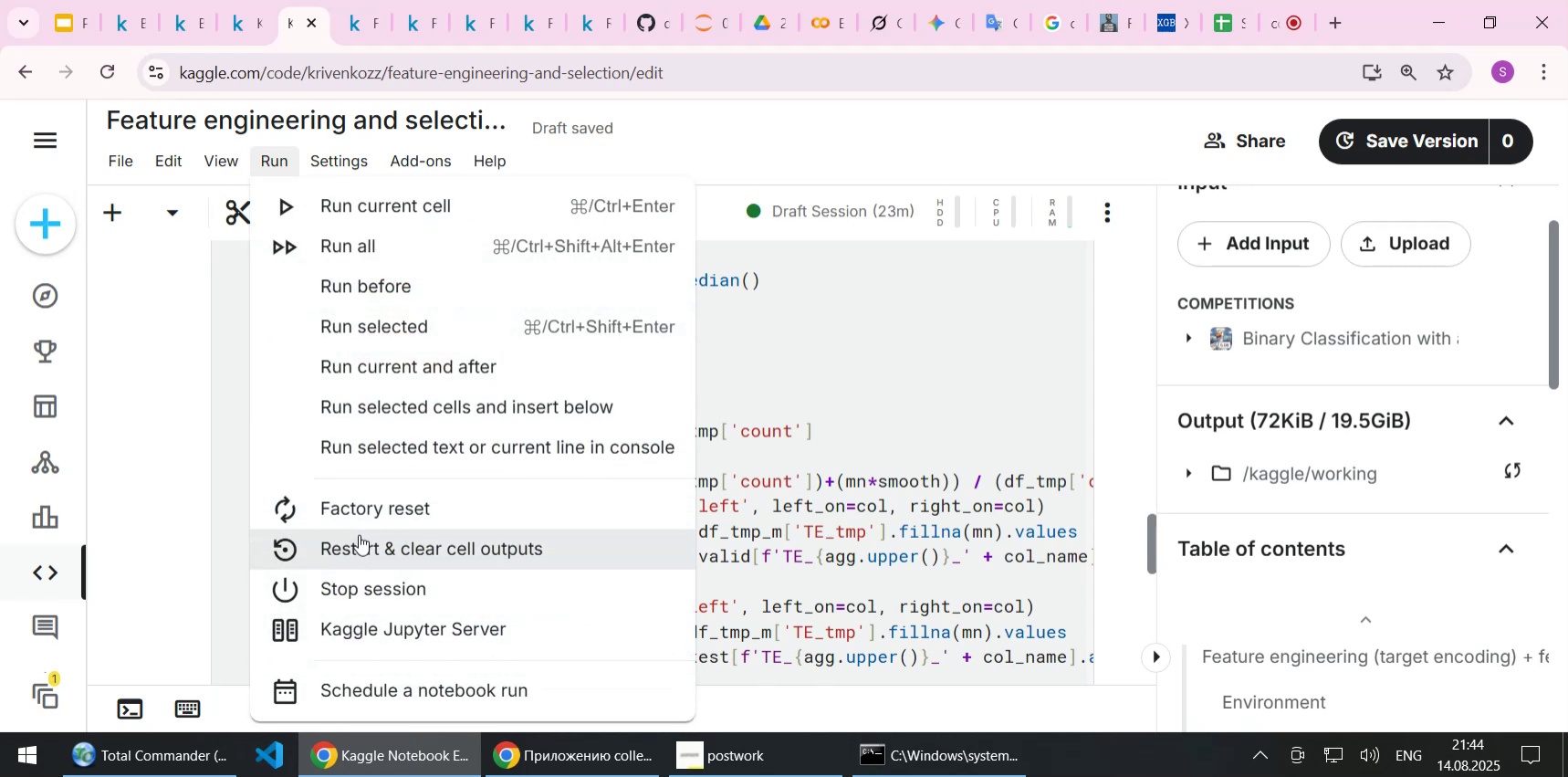 
left_click([361, 545])
 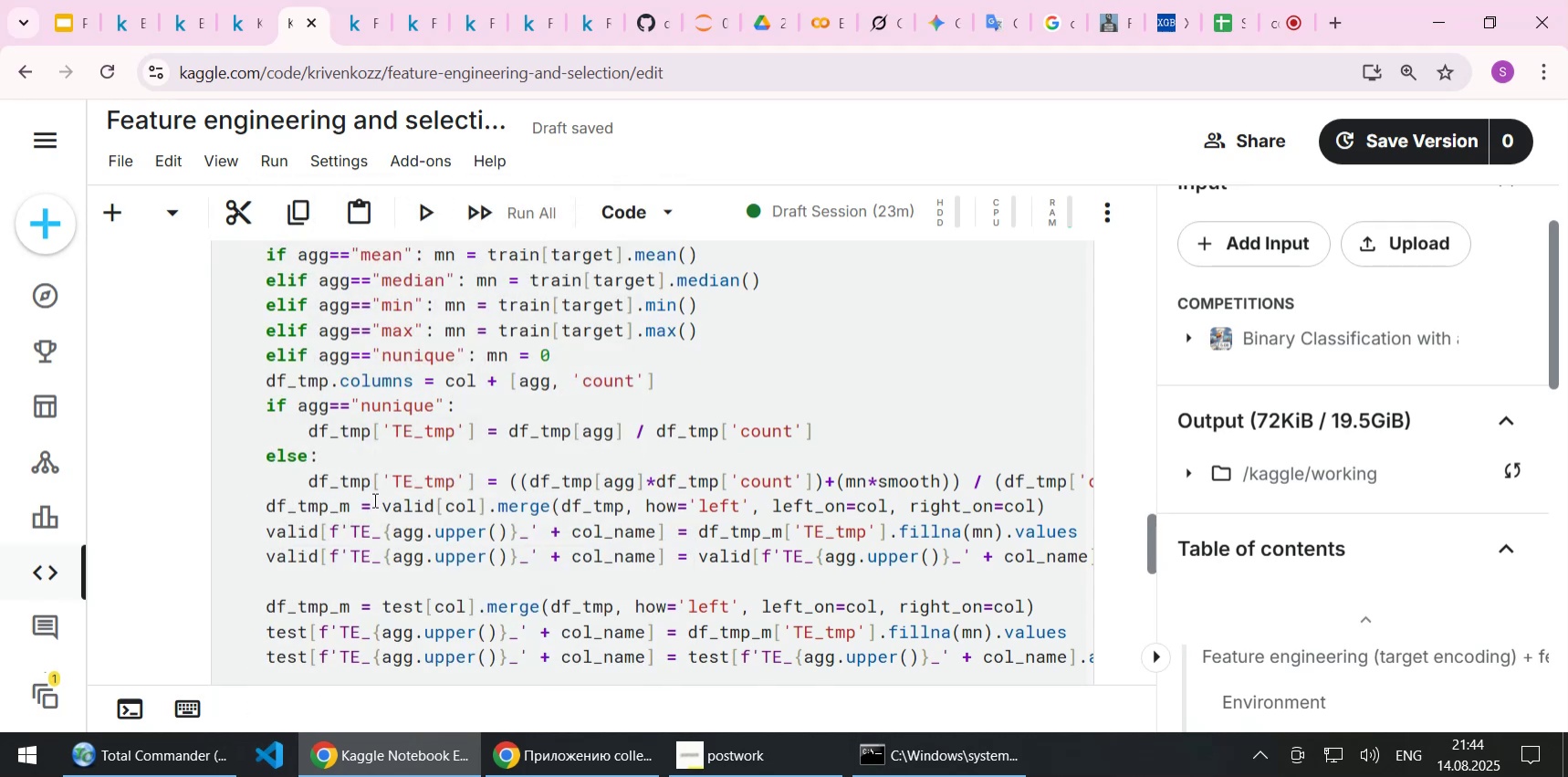 
scroll: coordinate [371, 488], scroll_direction: down, amount: 4.0
 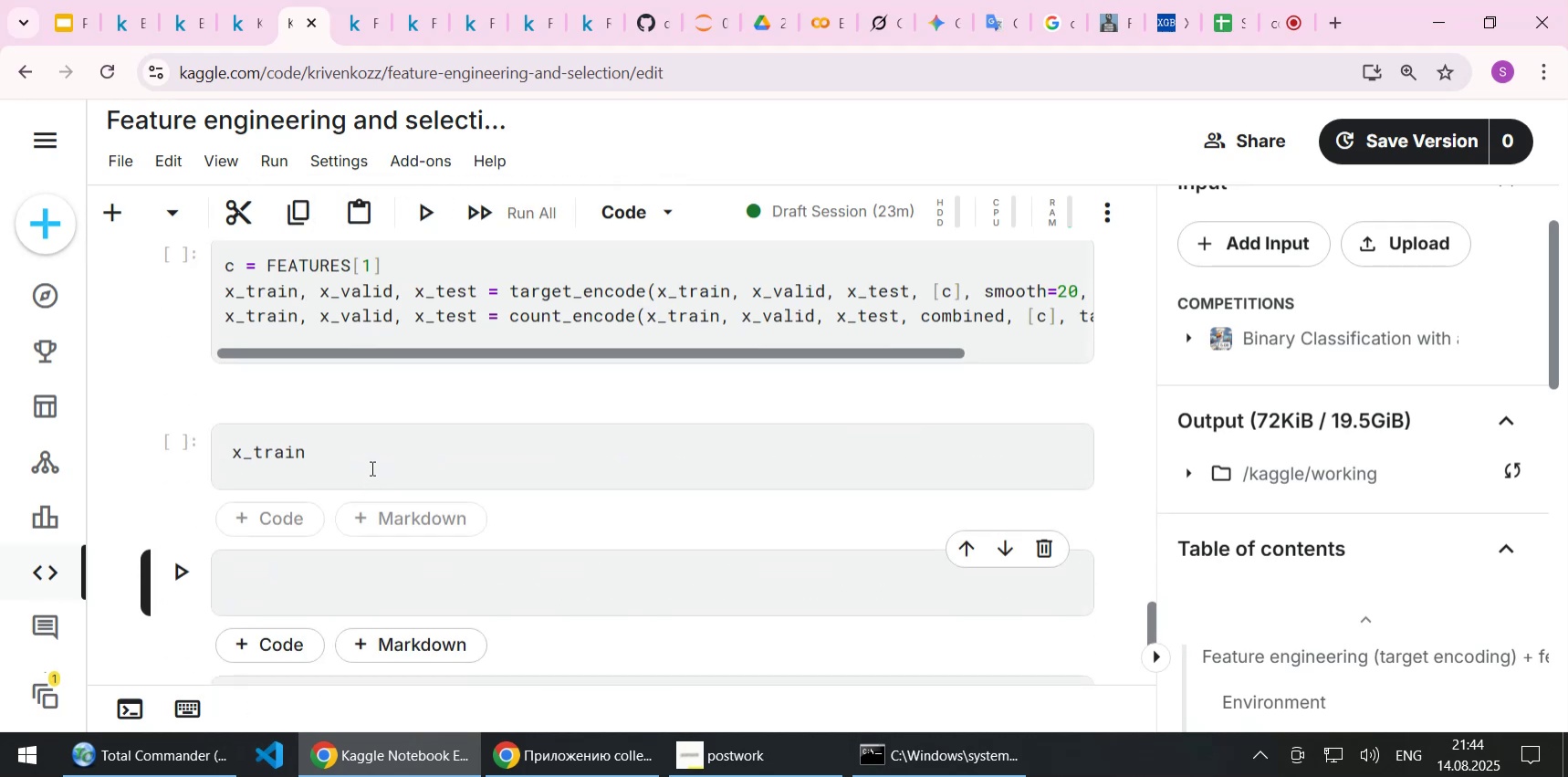 
left_click([372, 466])
 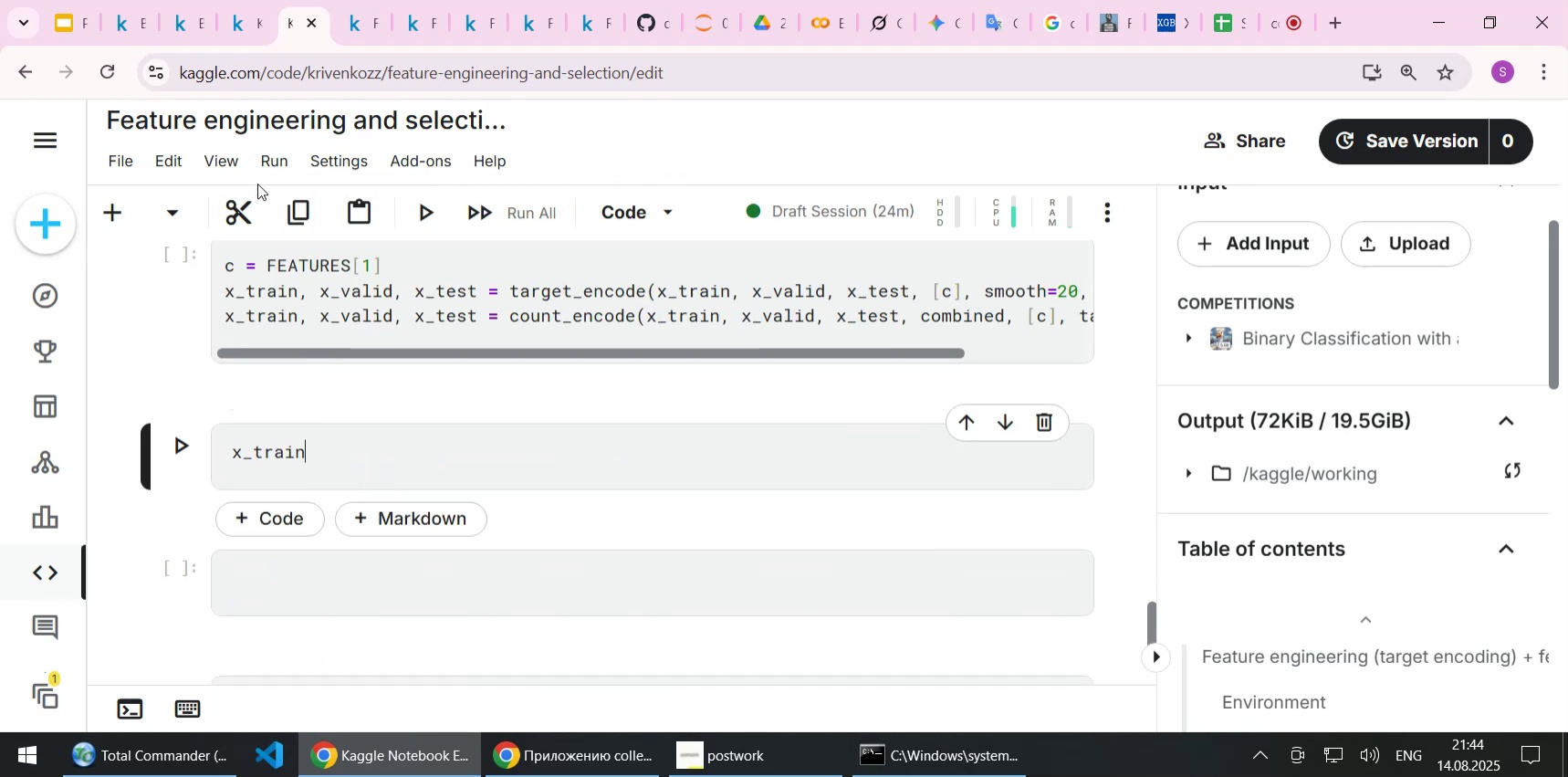 
left_click([268, 166])
 